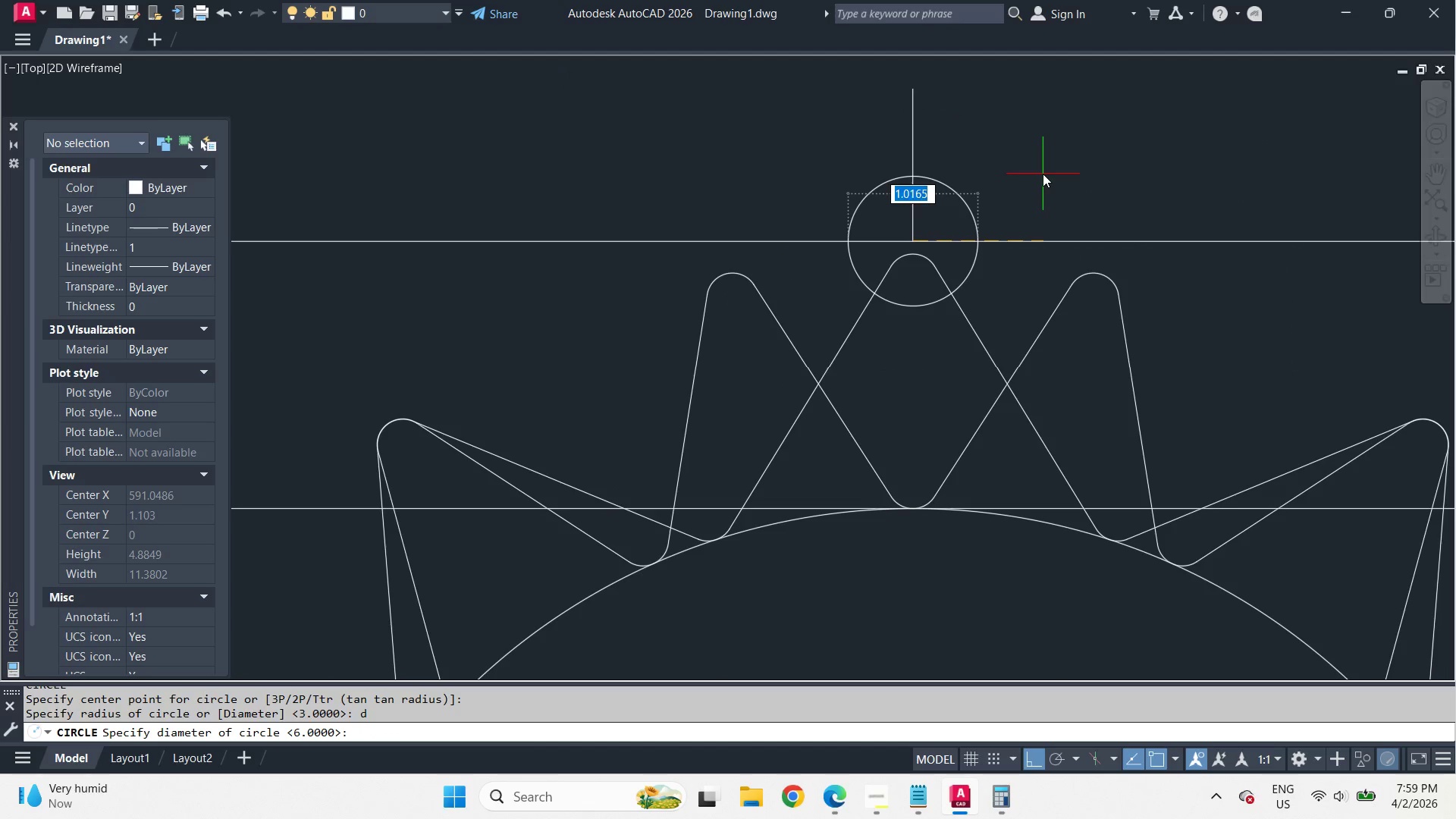 
key(3)
 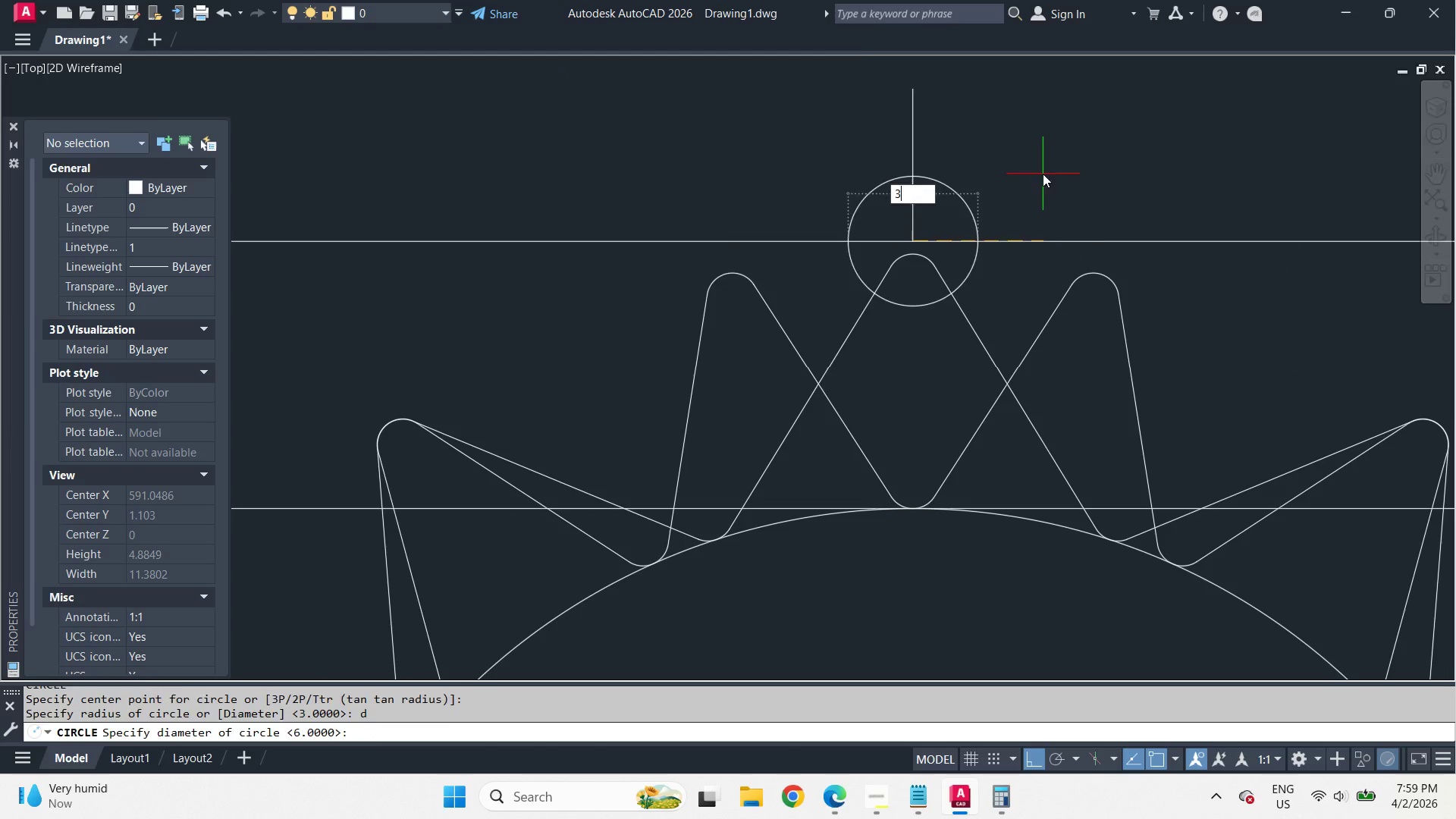 
key(Space)
 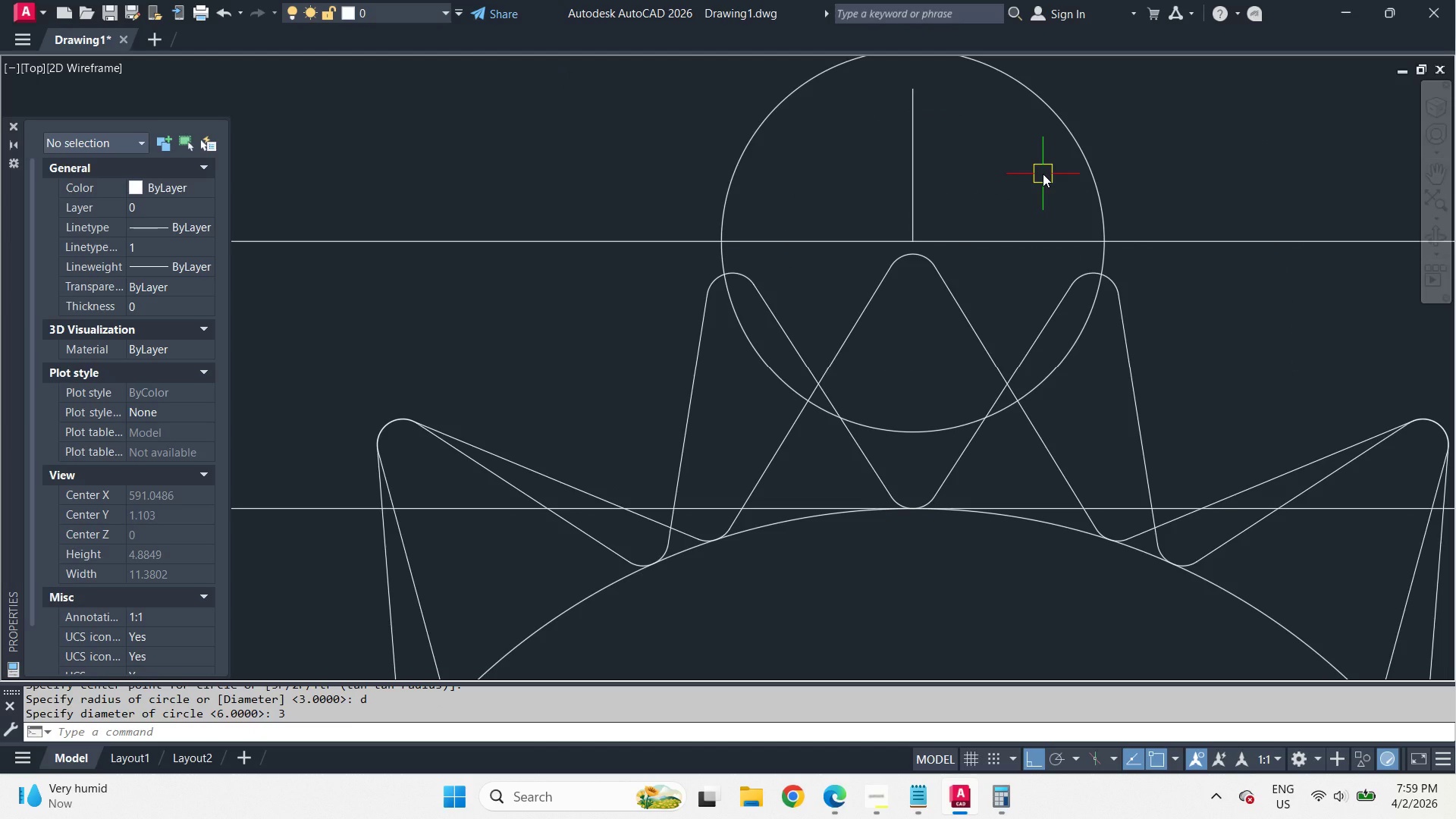 
scroll: coordinate [947, 353], scroll_direction: up, amount: 1.0
 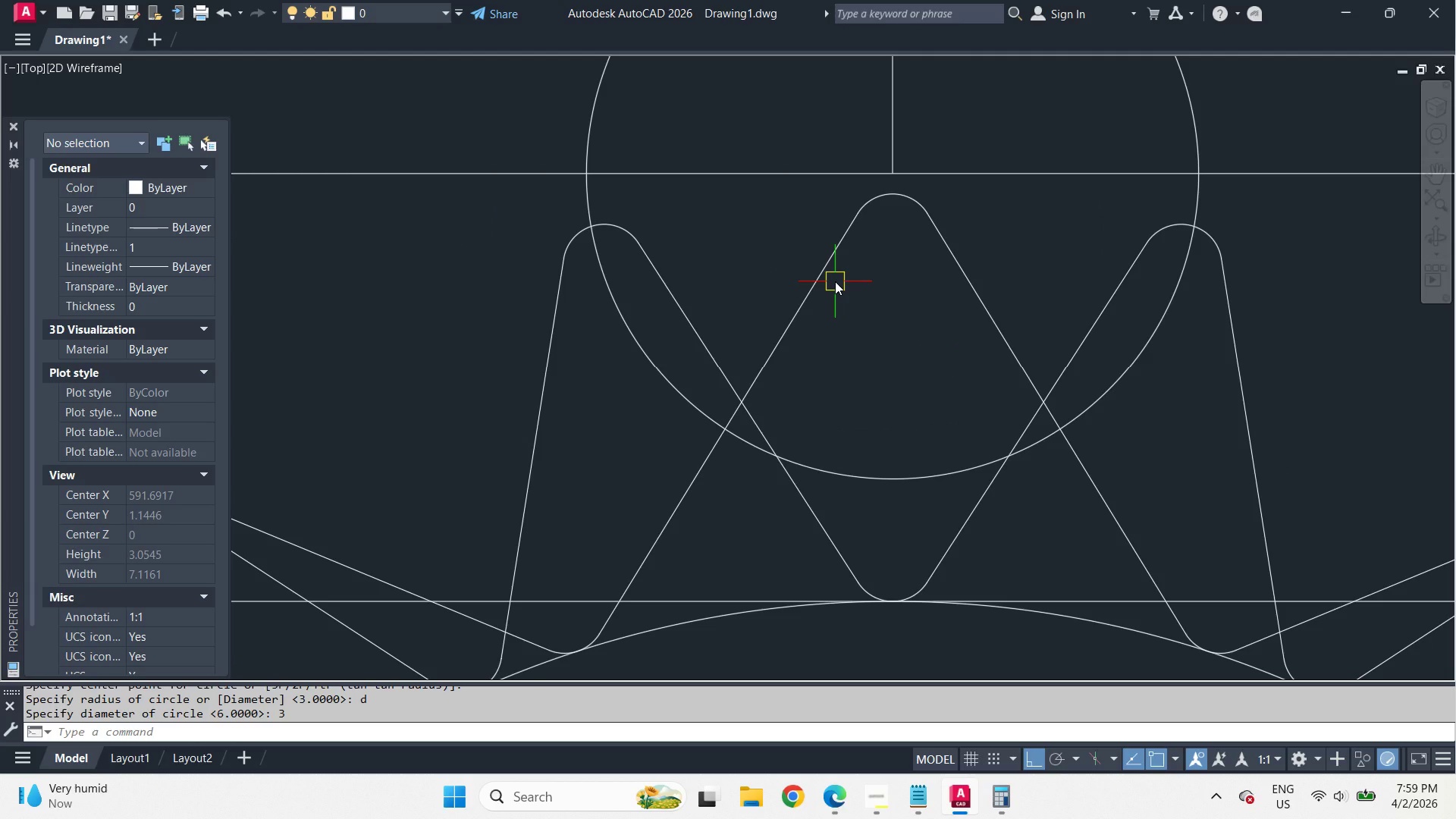 
scroll: coordinate [850, 305], scroll_direction: down, amount: 2.0
 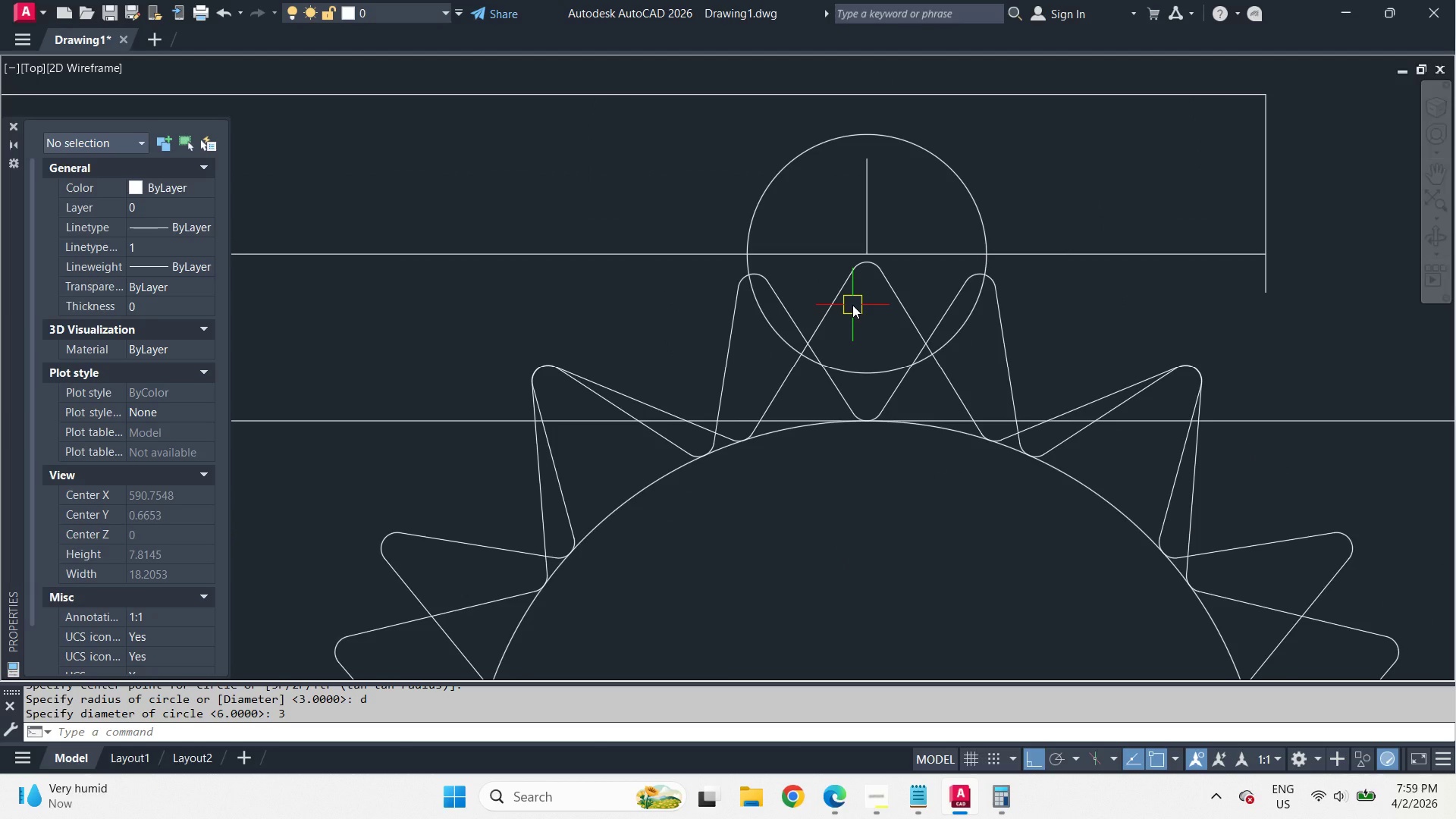 
key(E)
 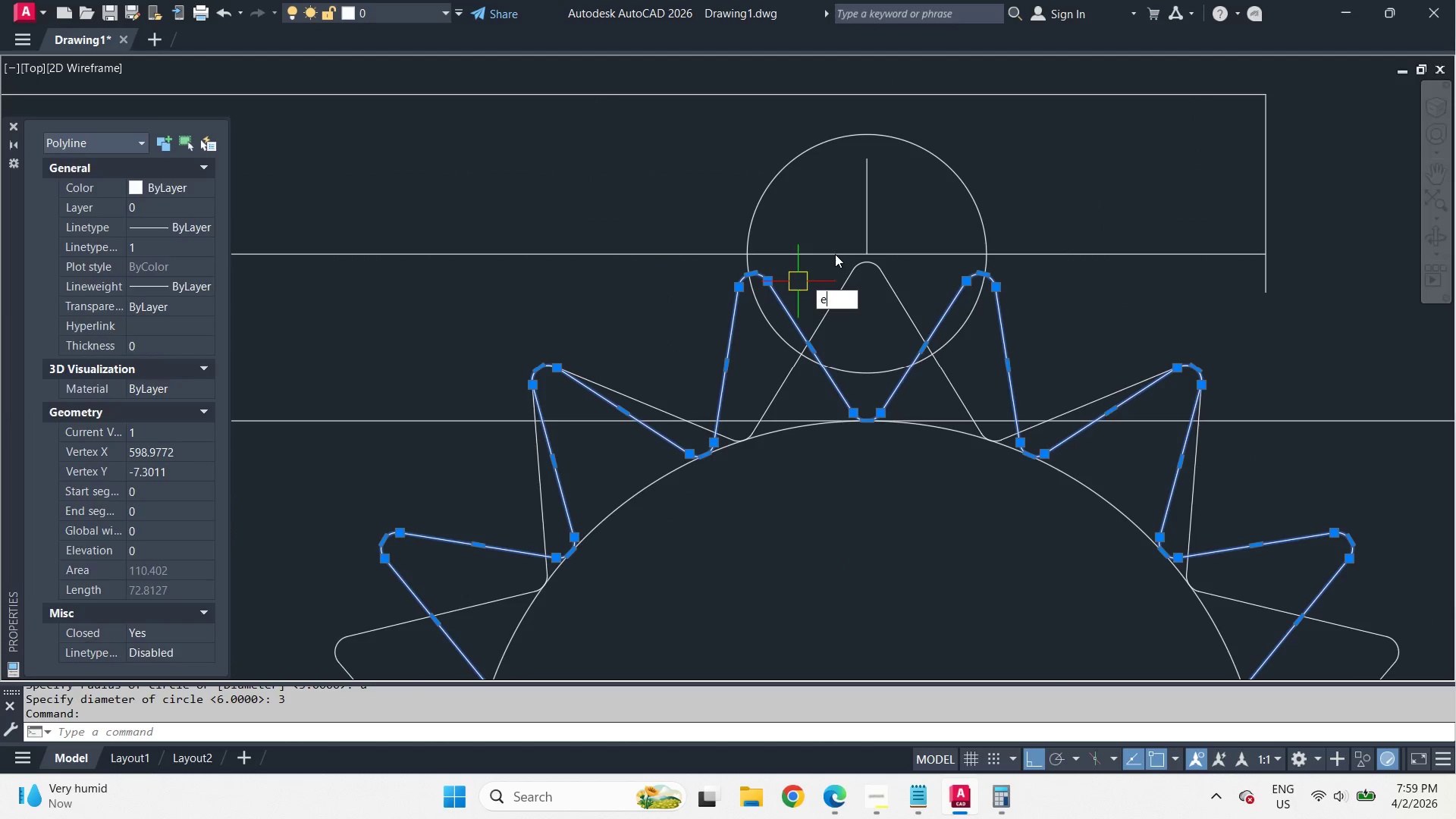 
key(Space)
 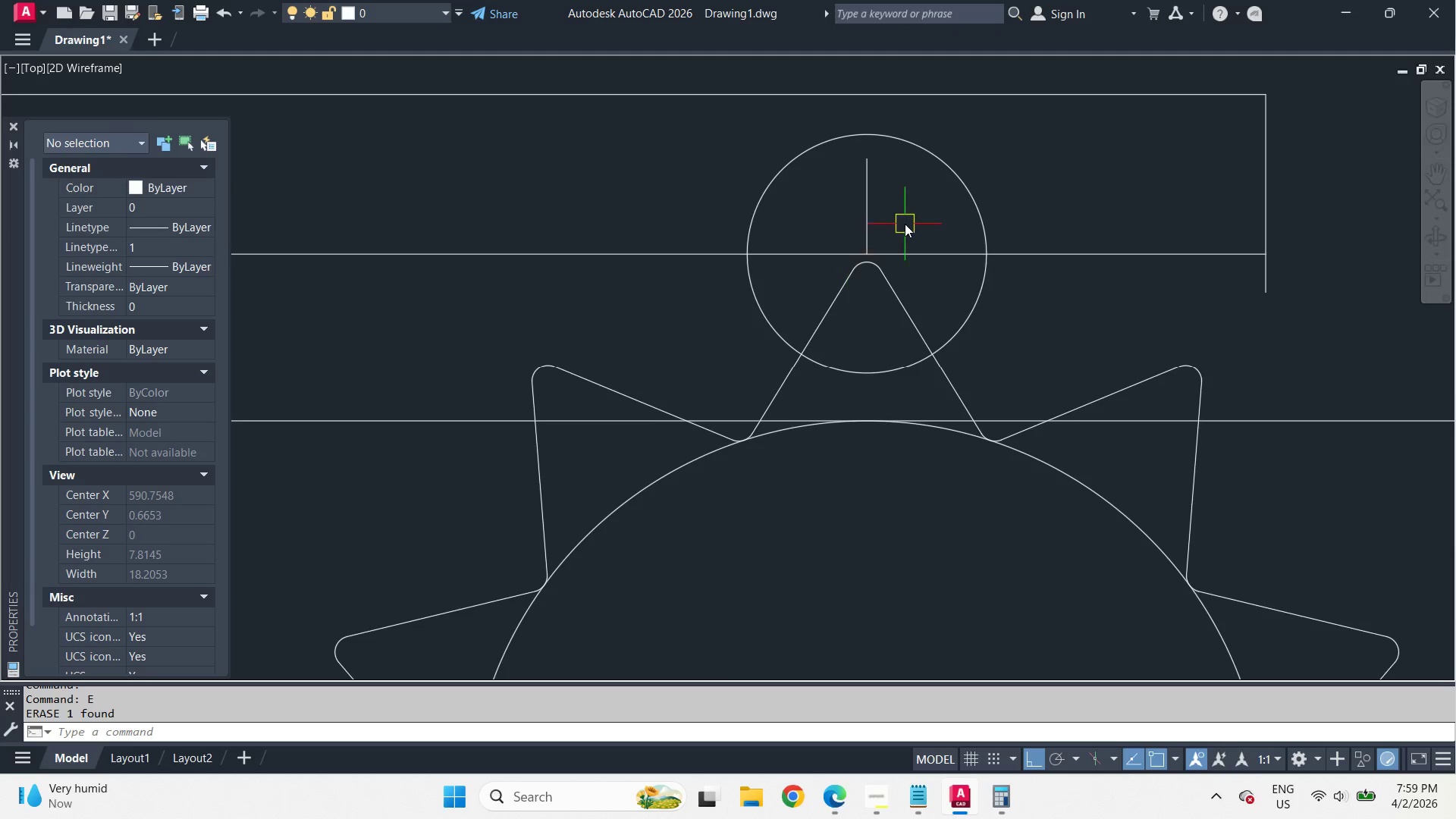 
key(Control+Z)
 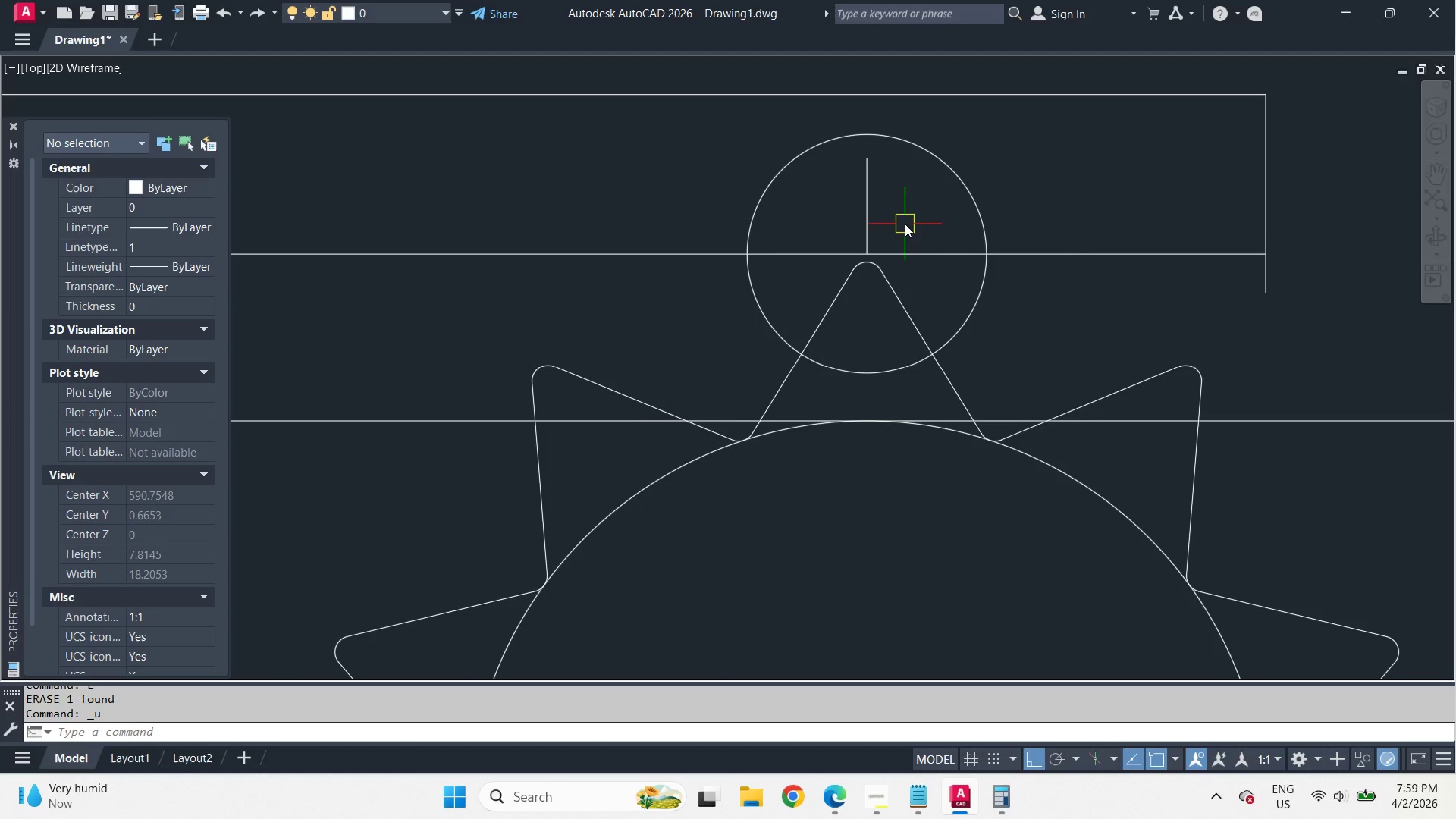 
key(Control+Z)
 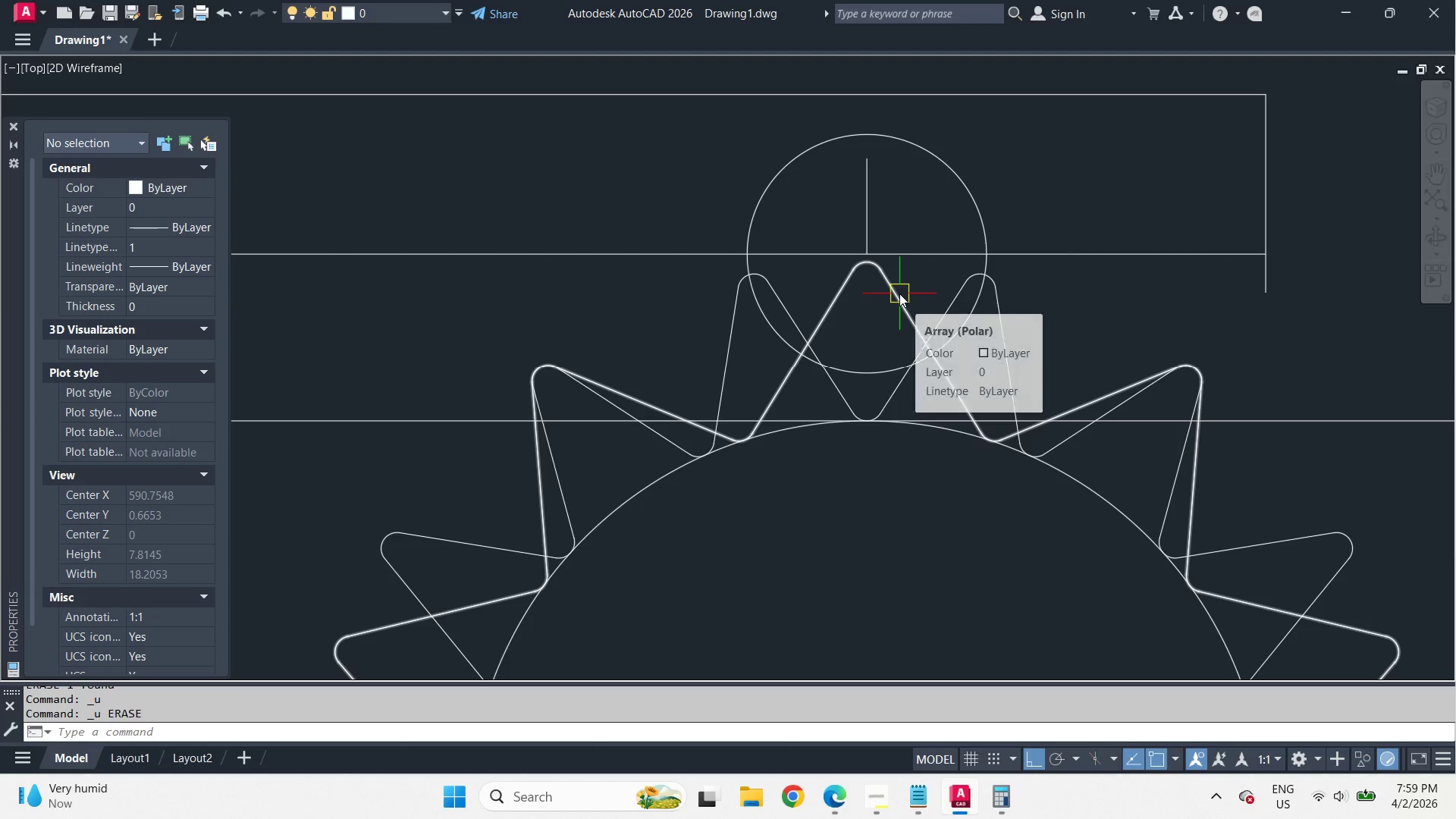 
scroll: coordinate [905, 224], scroll_direction: down, amount: 2.0
 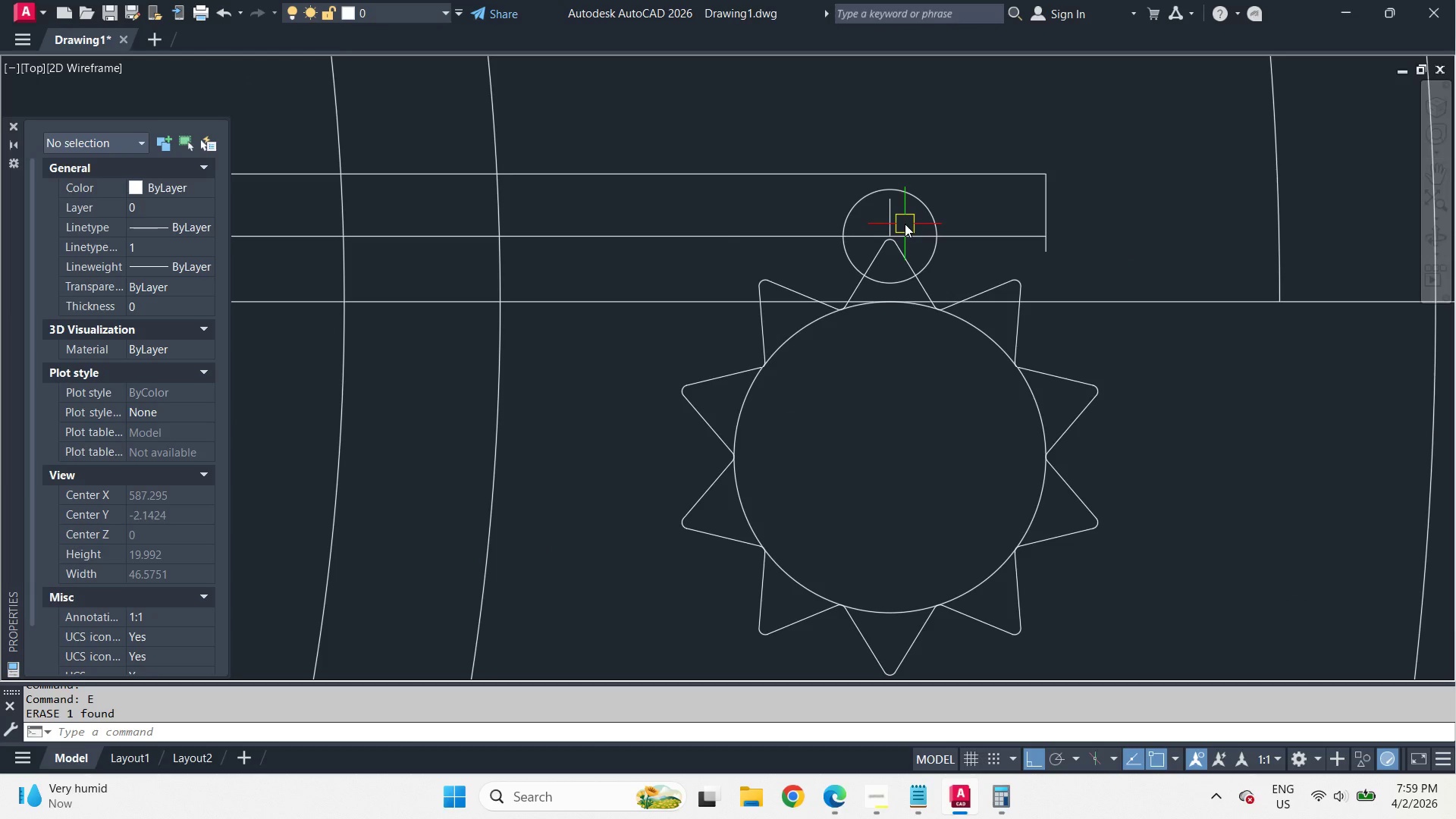 
left_click([899, 293])
 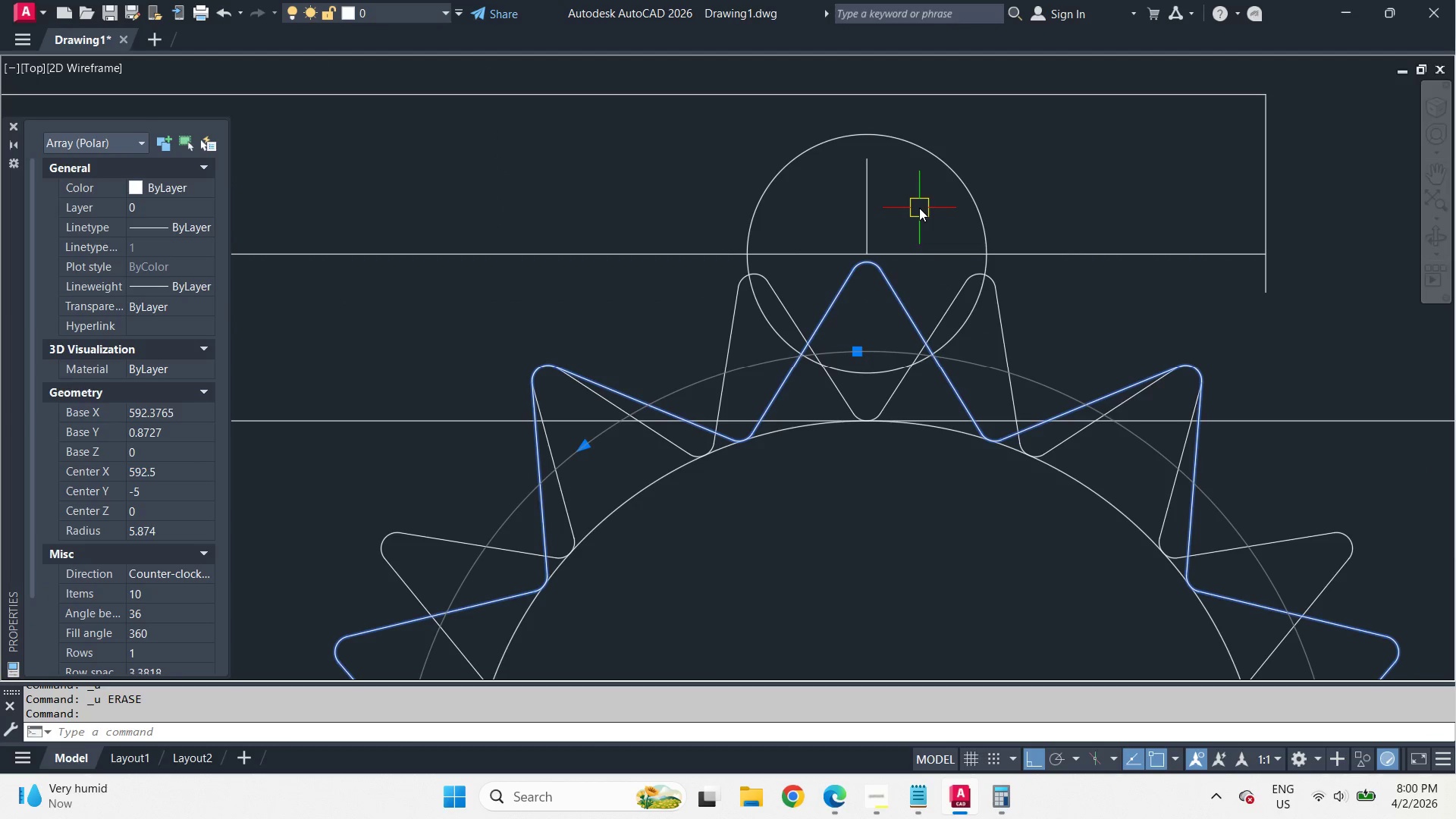 
key(E)
 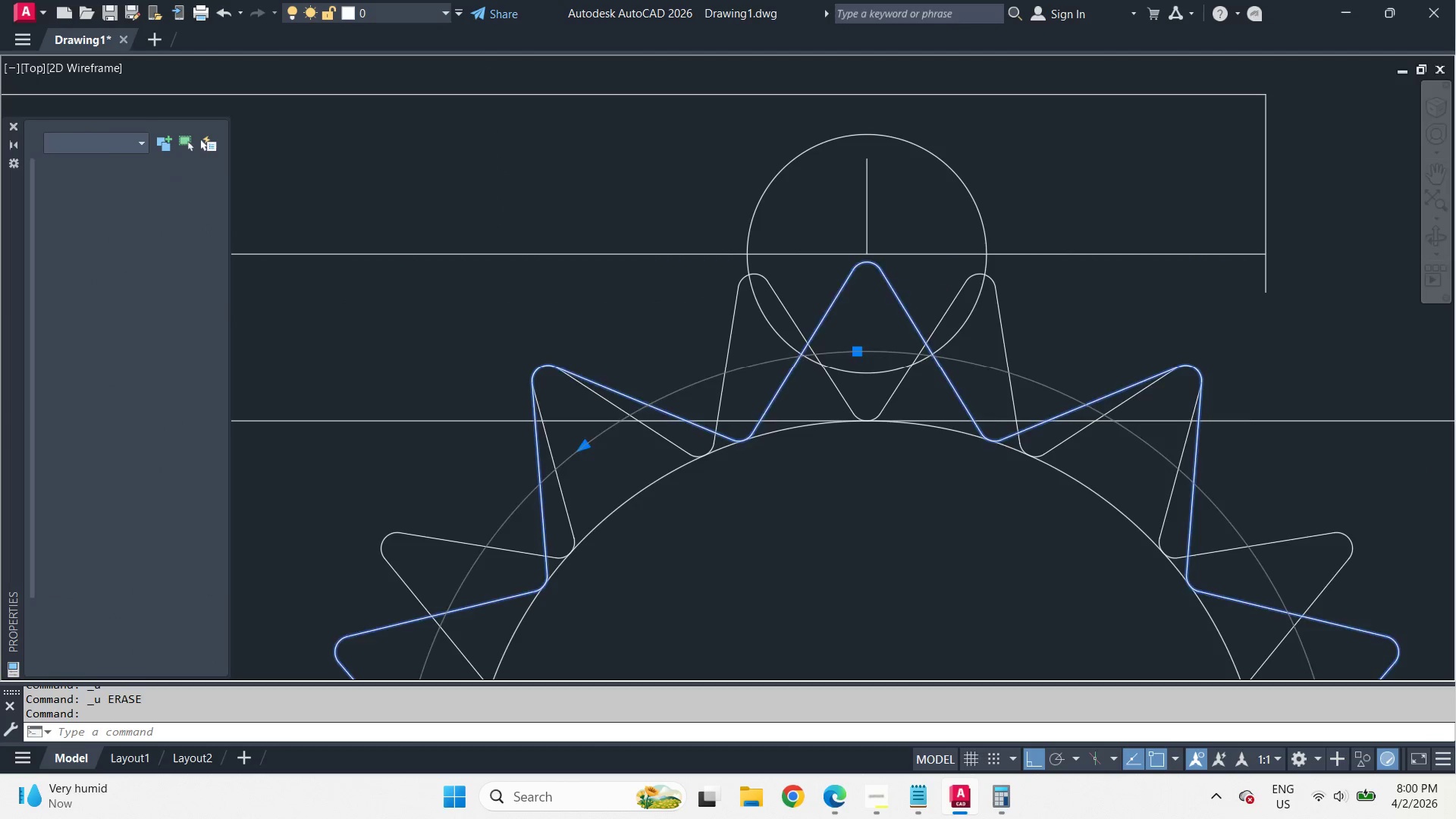 
key(Space)
 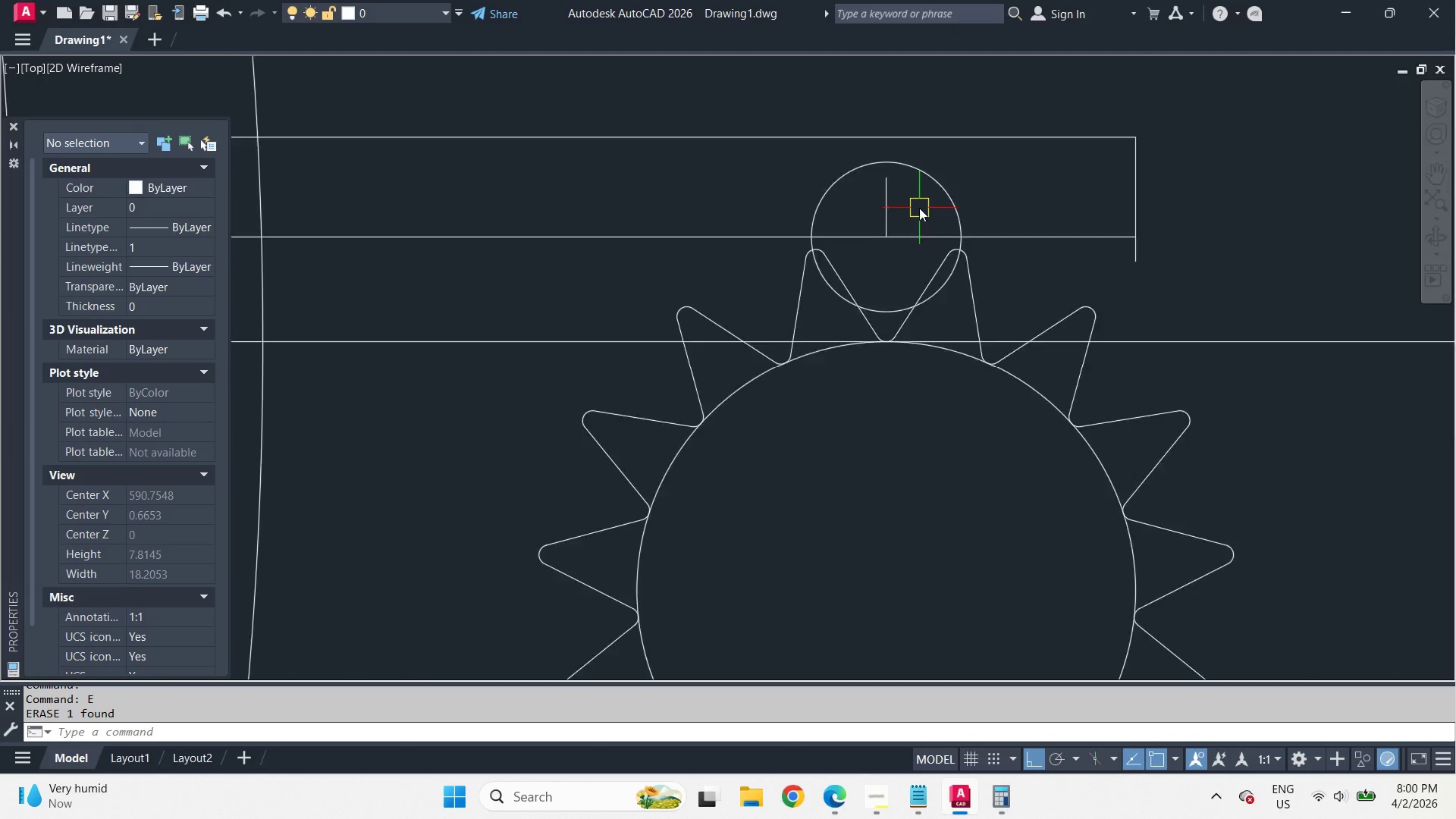 
scroll: coordinate [1248, 346], scroll_direction: down, amount: 10.0
 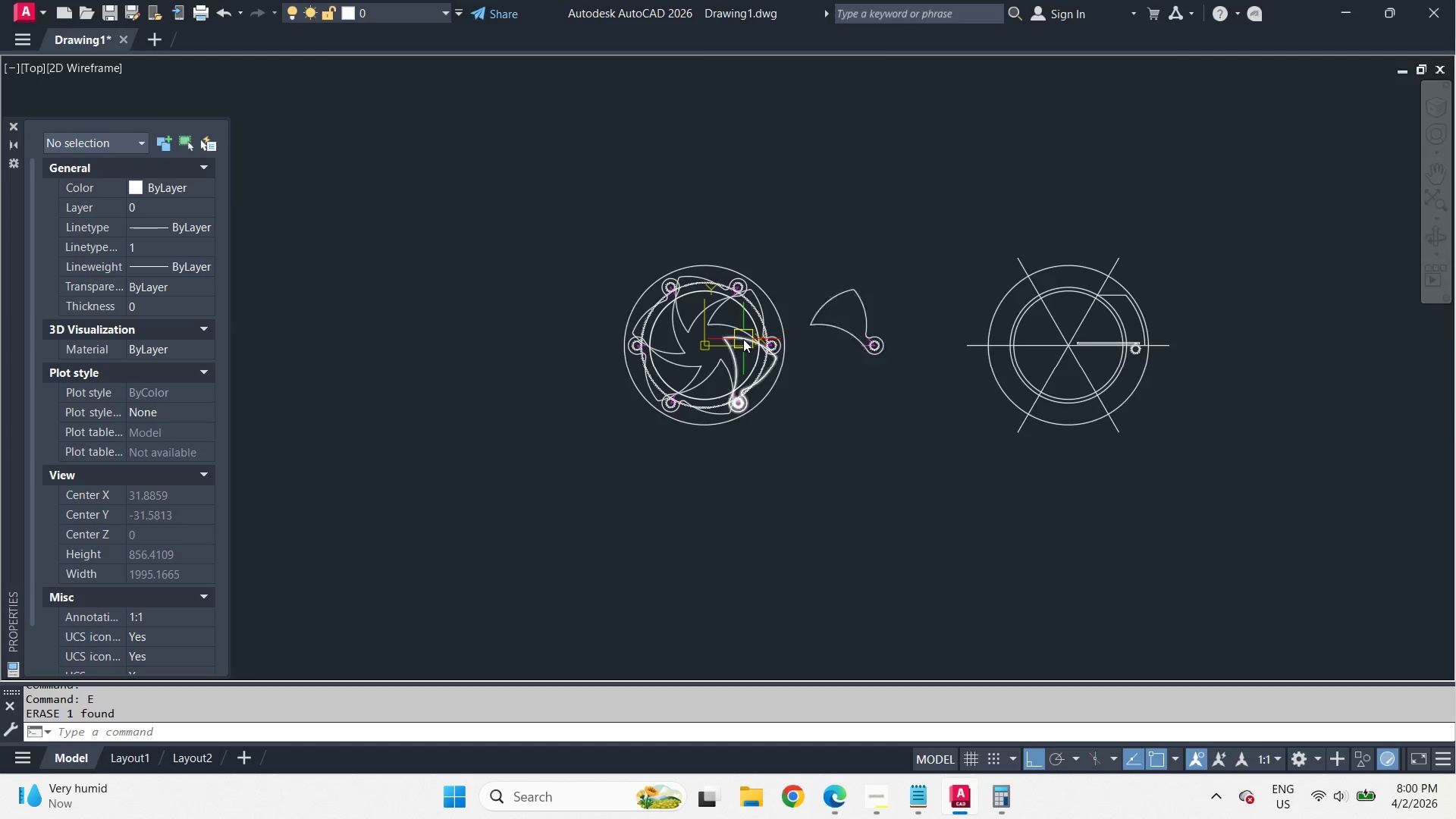 
scroll: coordinate [840, 320], scroll_direction: up, amount: 5.0
 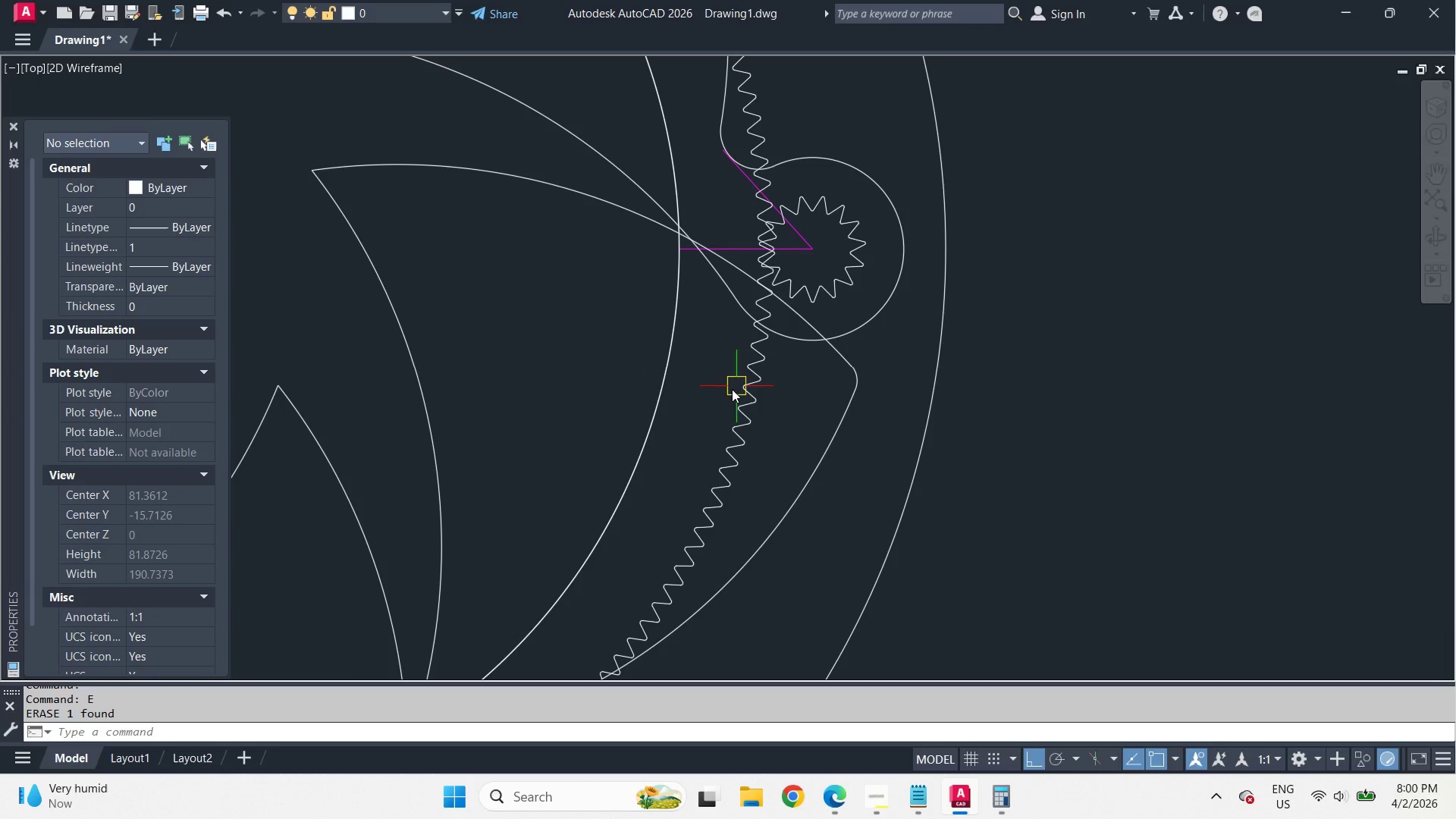 
scroll: coordinate [552, 393], scroll_direction: down, amount: 4.0
 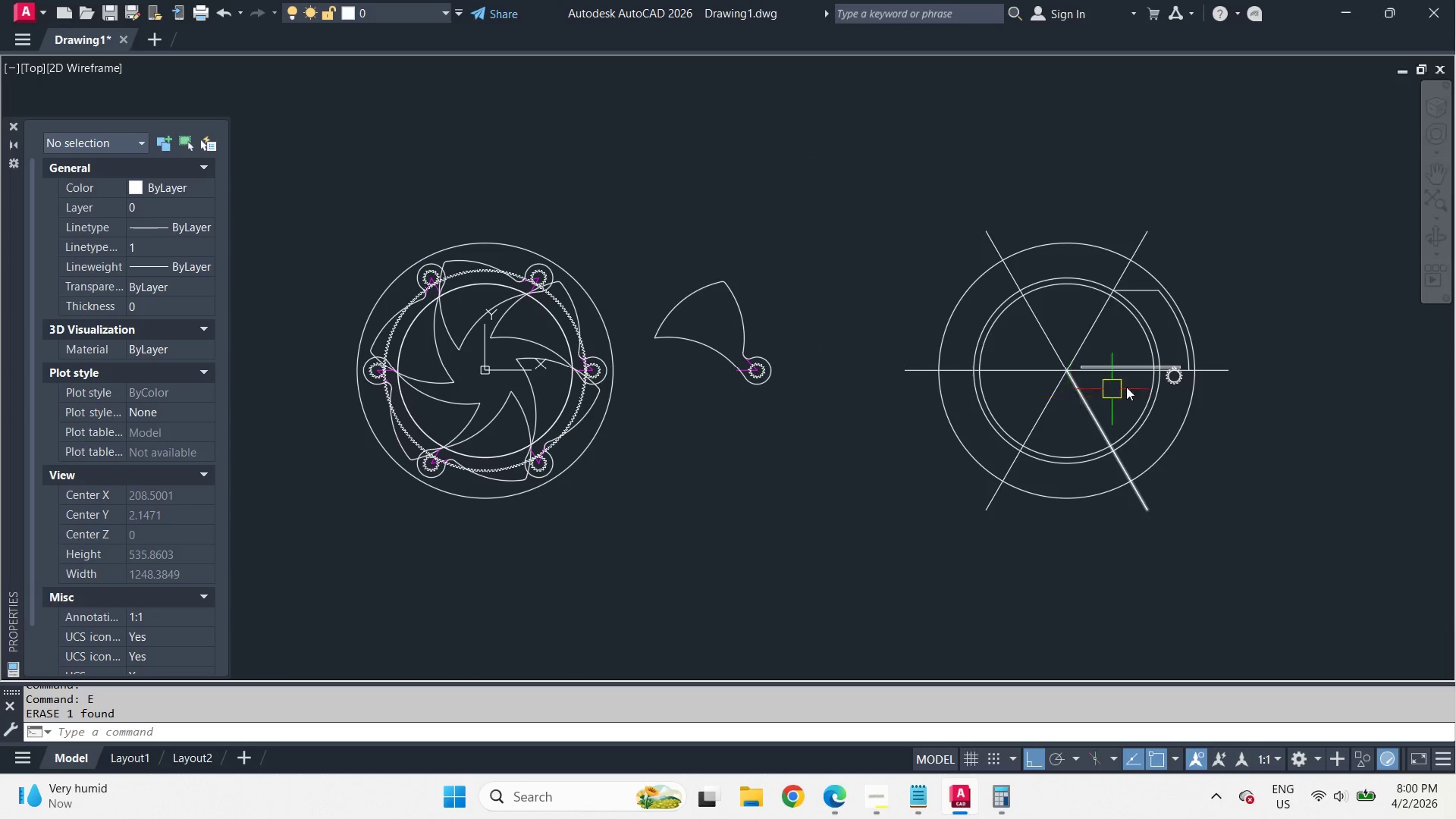 
scroll: coordinate [1174, 334], scroll_direction: up, amount: 5.0
 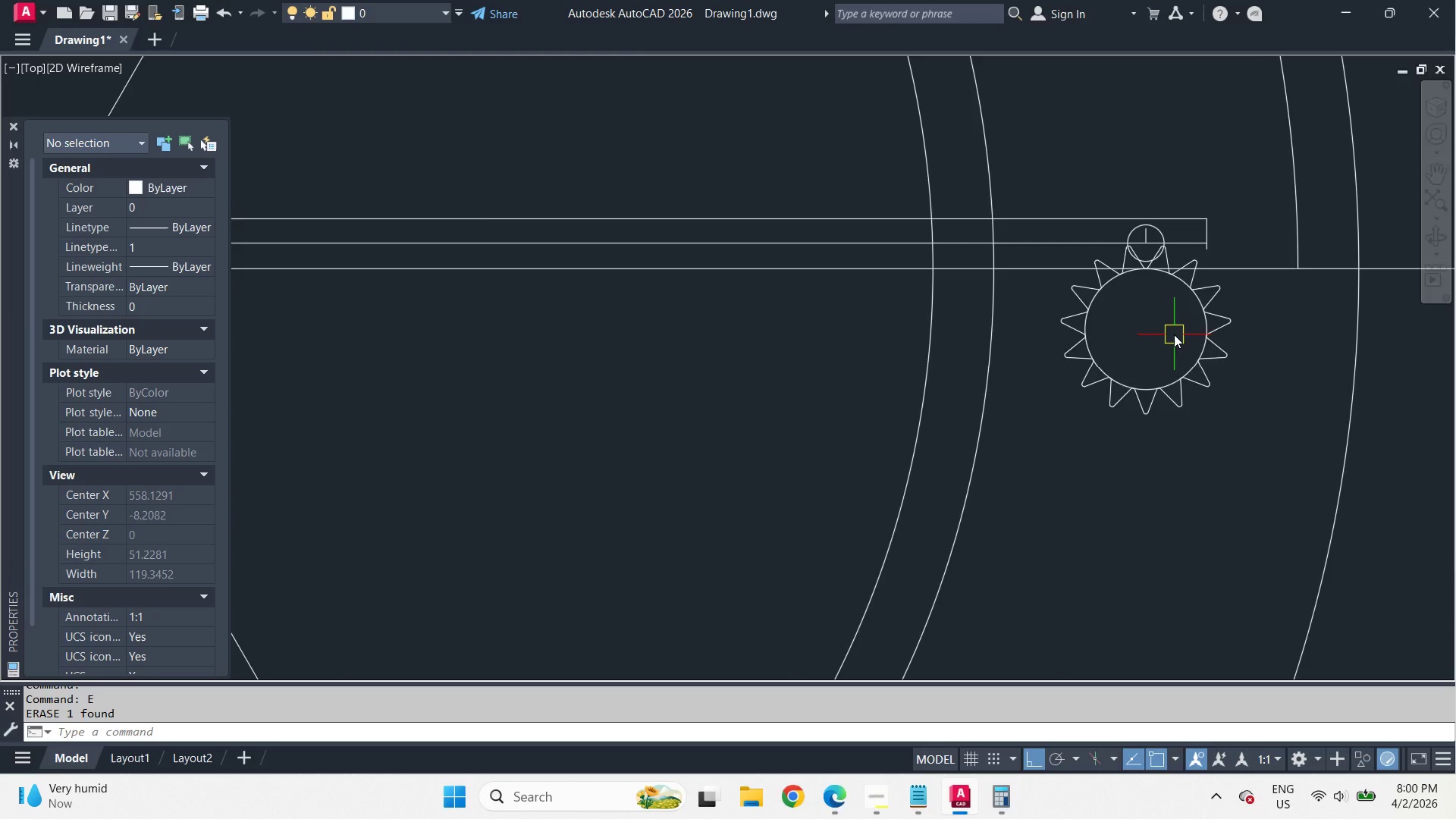 
scroll: coordinate [1174, 334], scroll_direction: down, amount: 4.0
 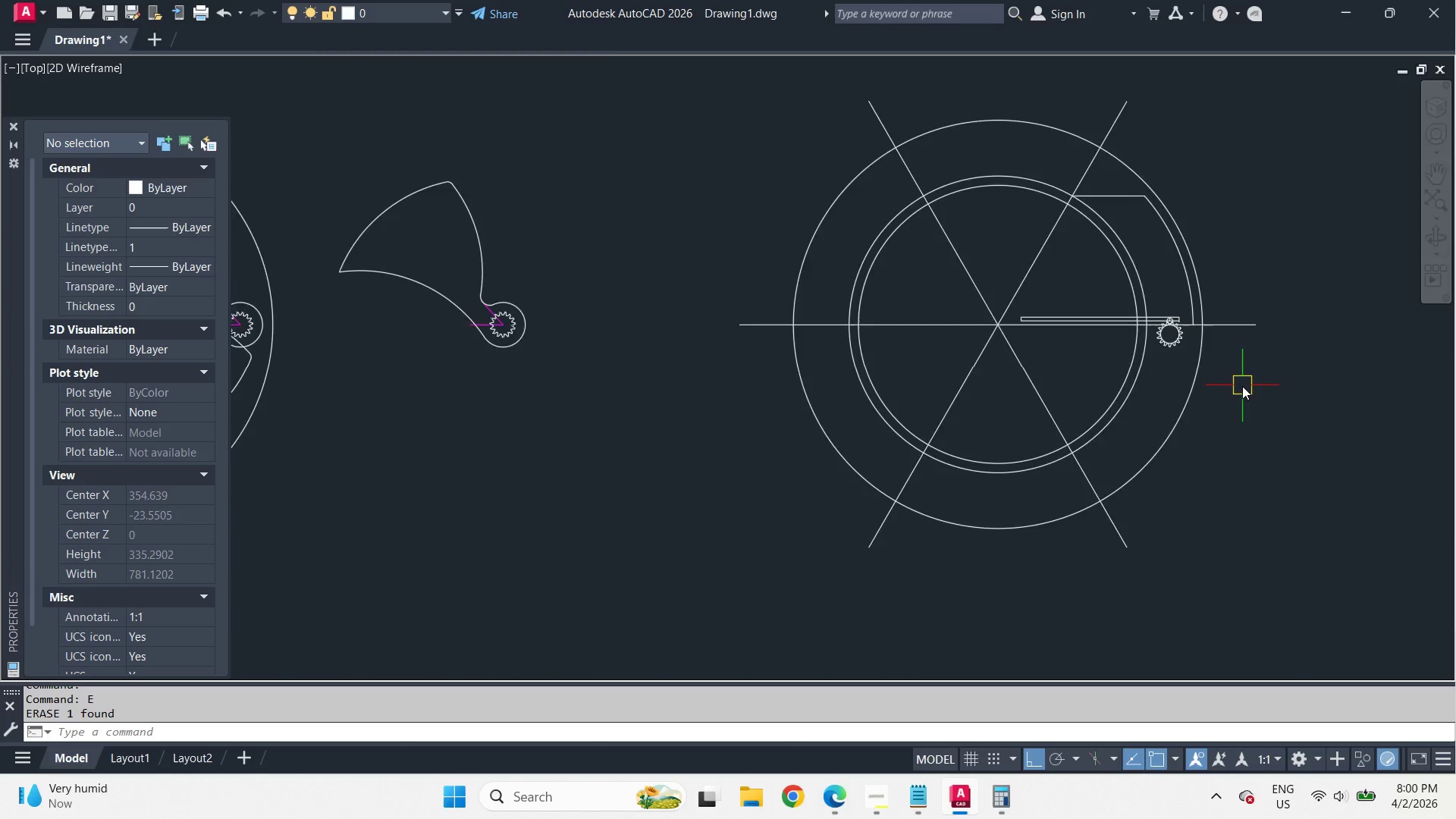 
scroll: coordinate [1071, 264], scroll_direction: up, amount: 7.0
 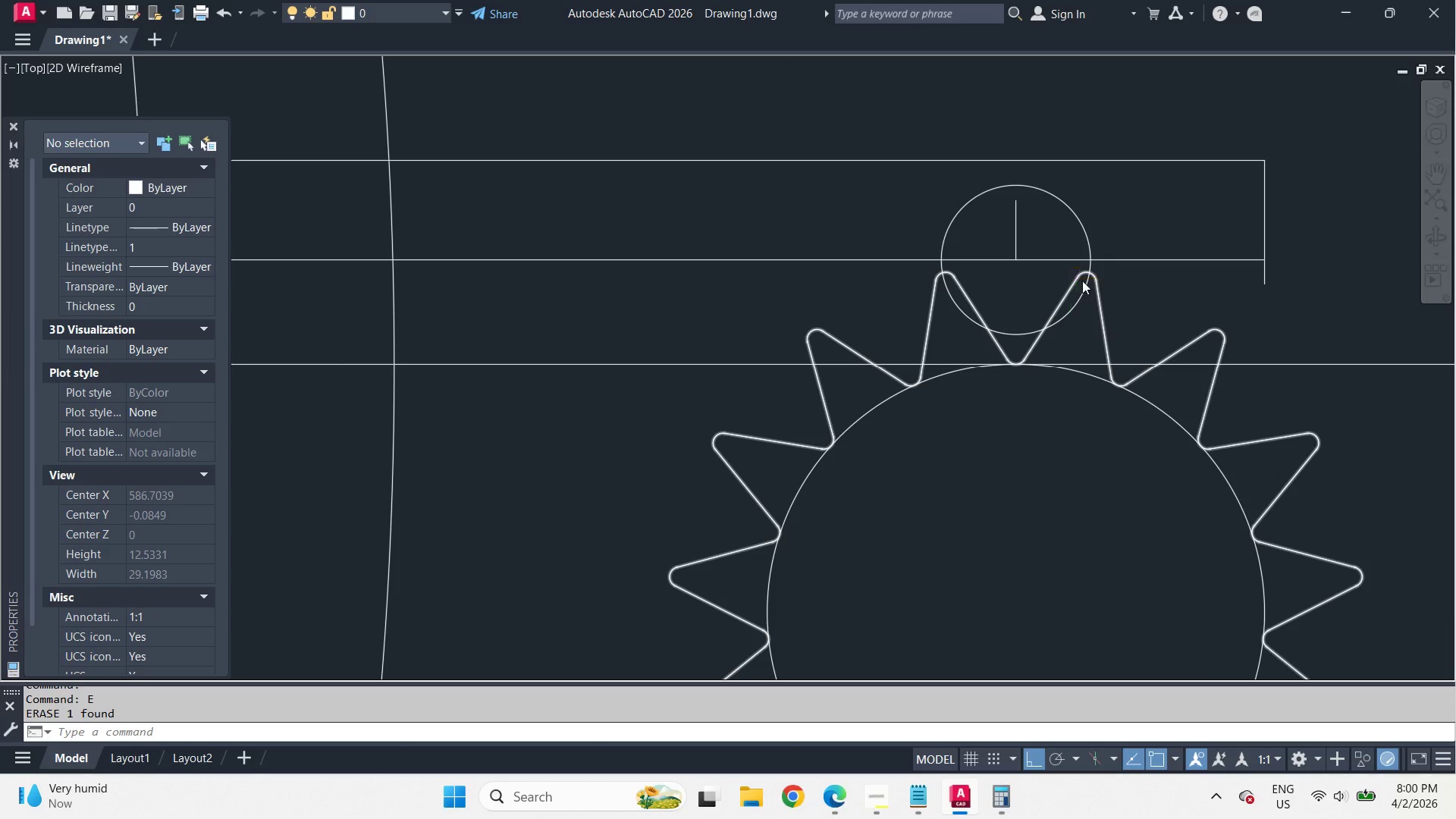 
scroll: coordinate [1218, 309], scroll_direction: down, amount: 6.0
 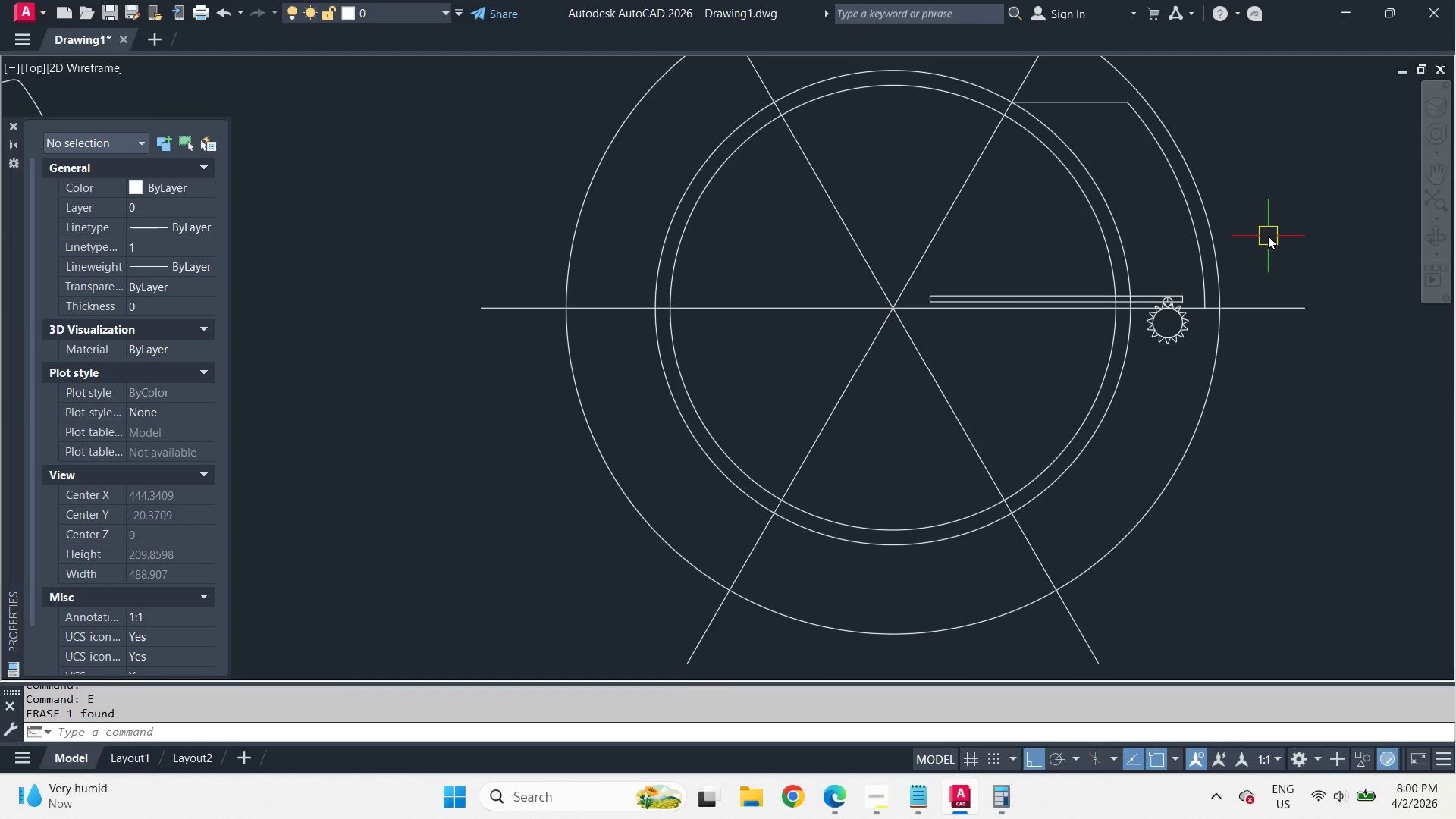 
wait(24.78)
 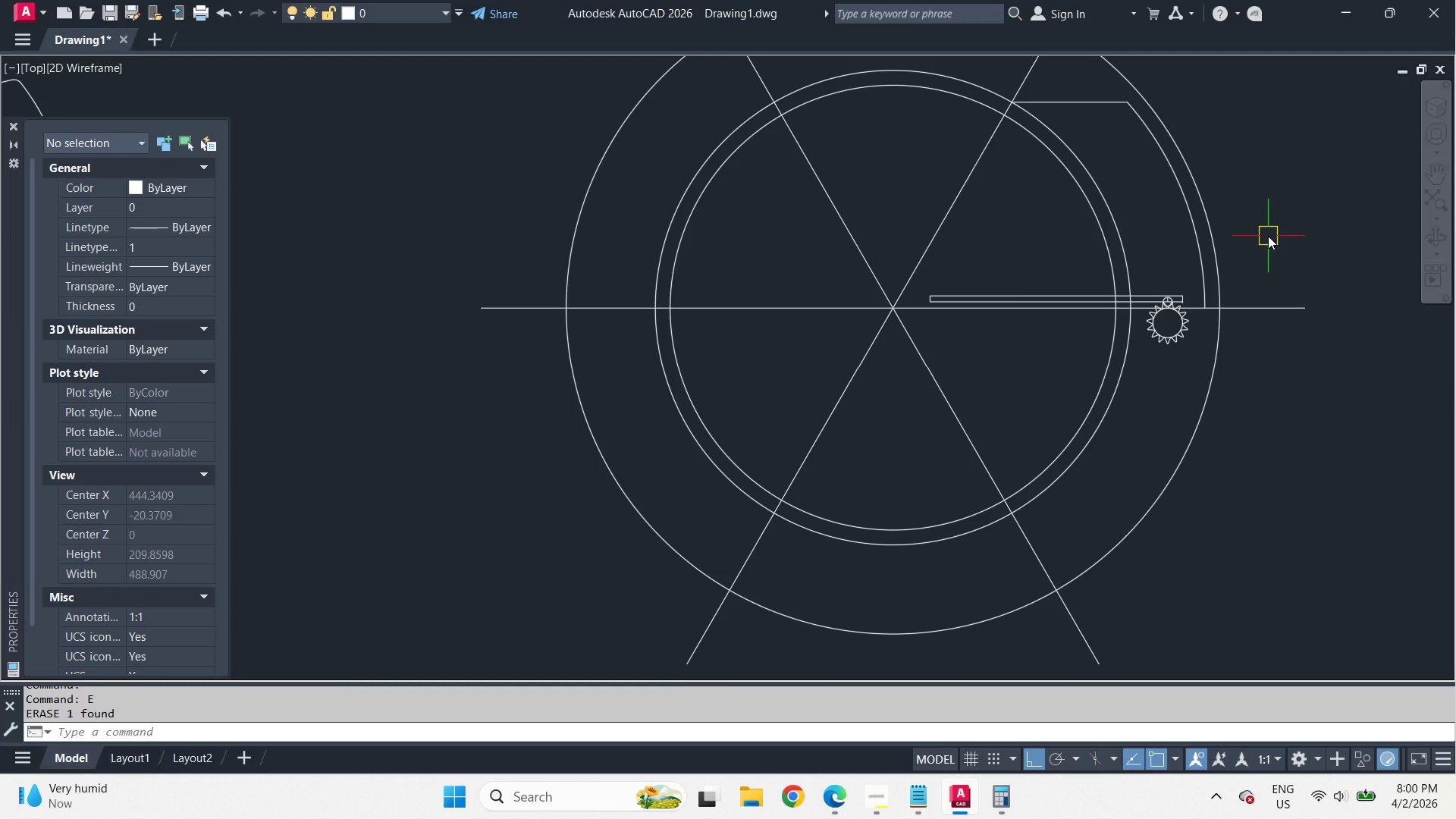 
scroll: coordinate [1047, 200], scroll_direction: up, amount: 8.0
 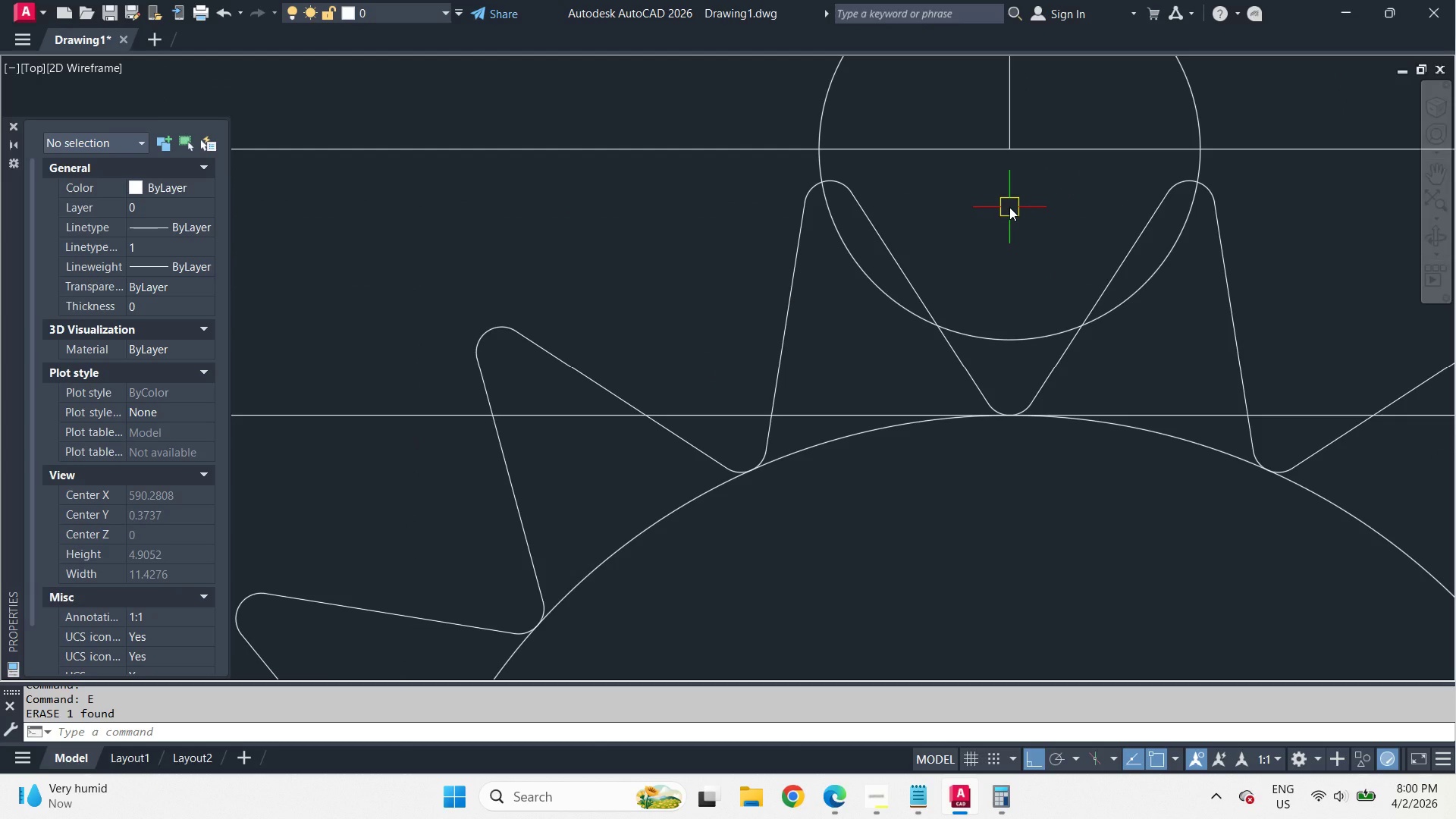 
key(C)
 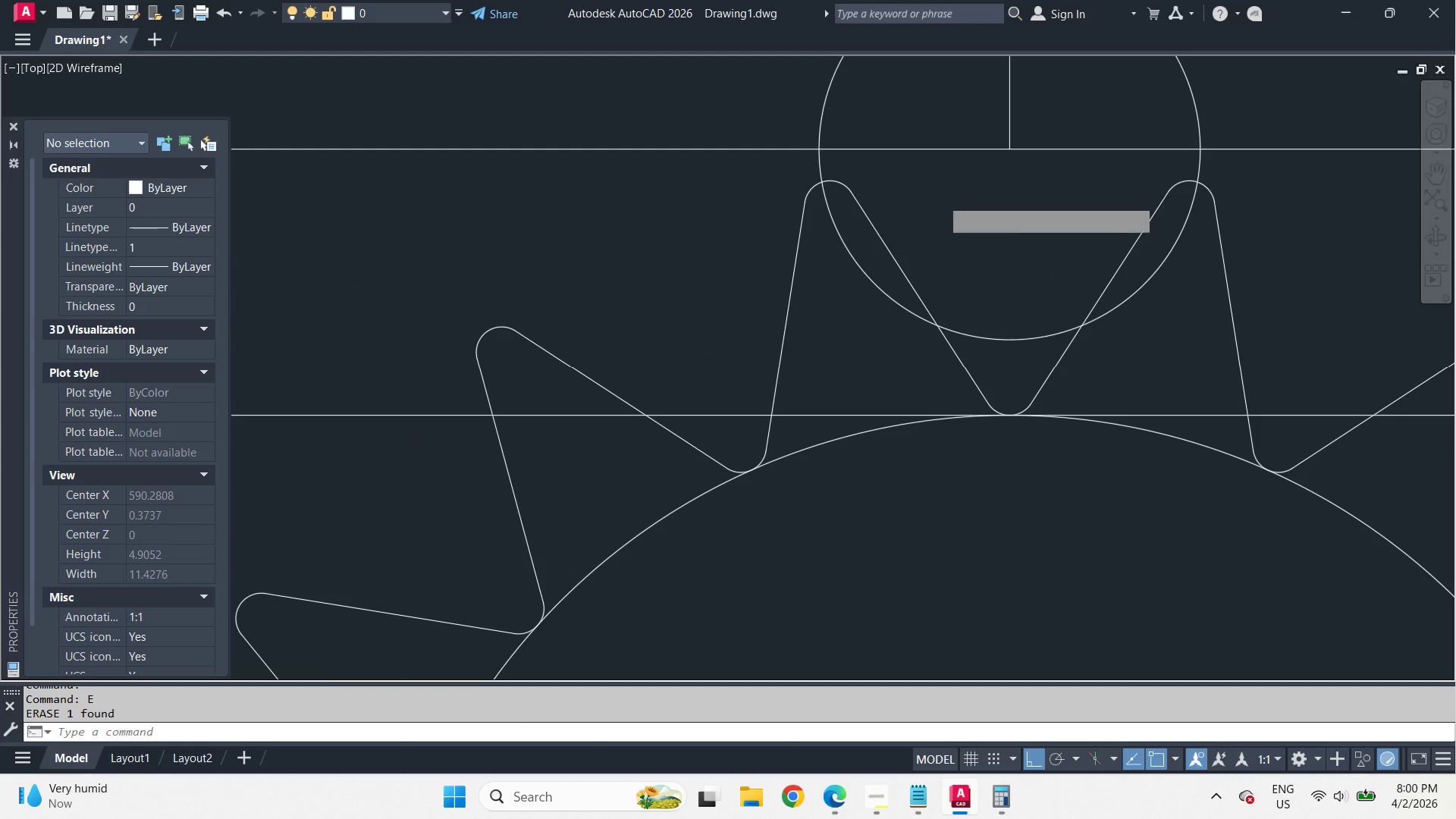 
key(Space)
 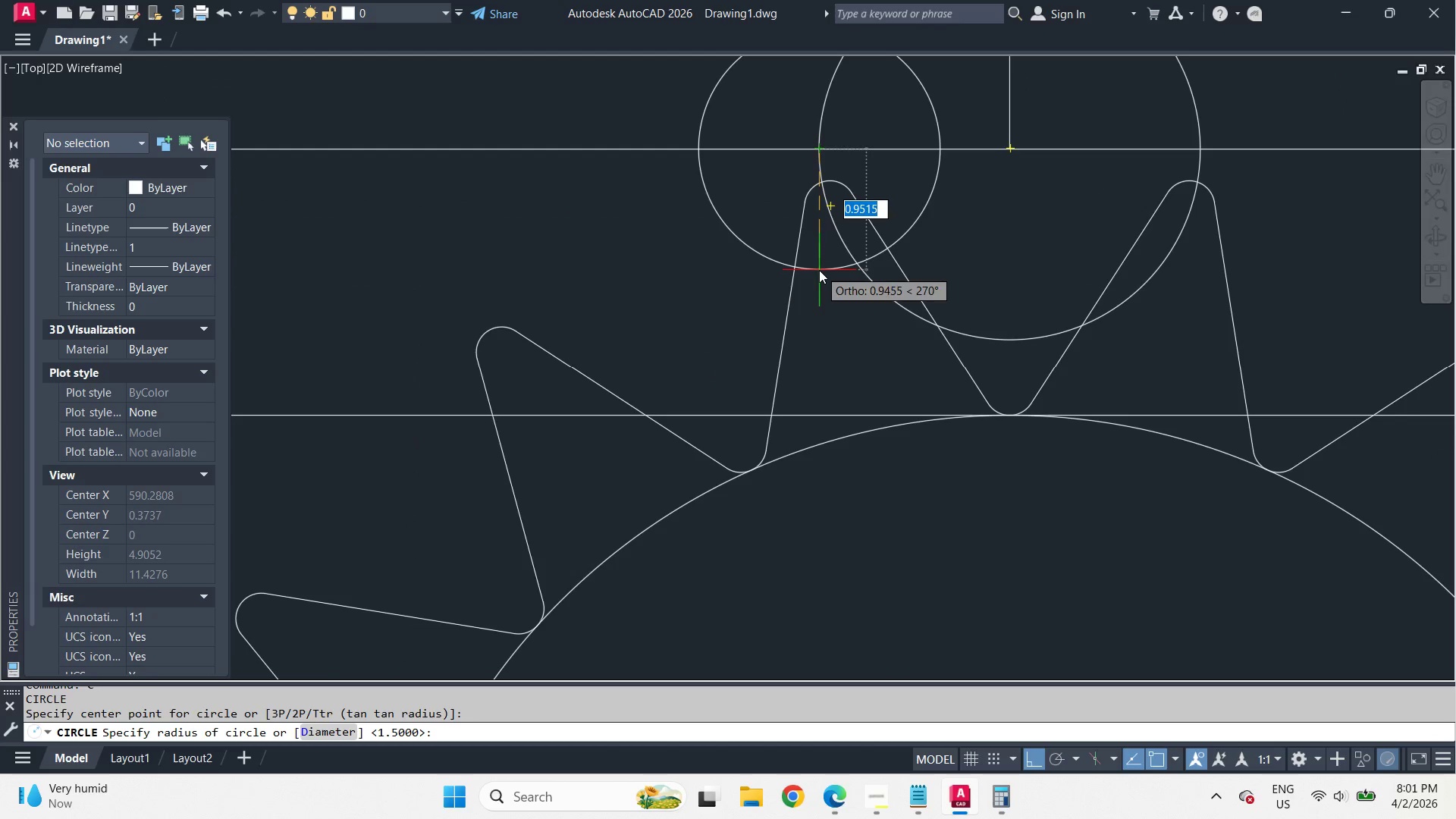 
key(1)
 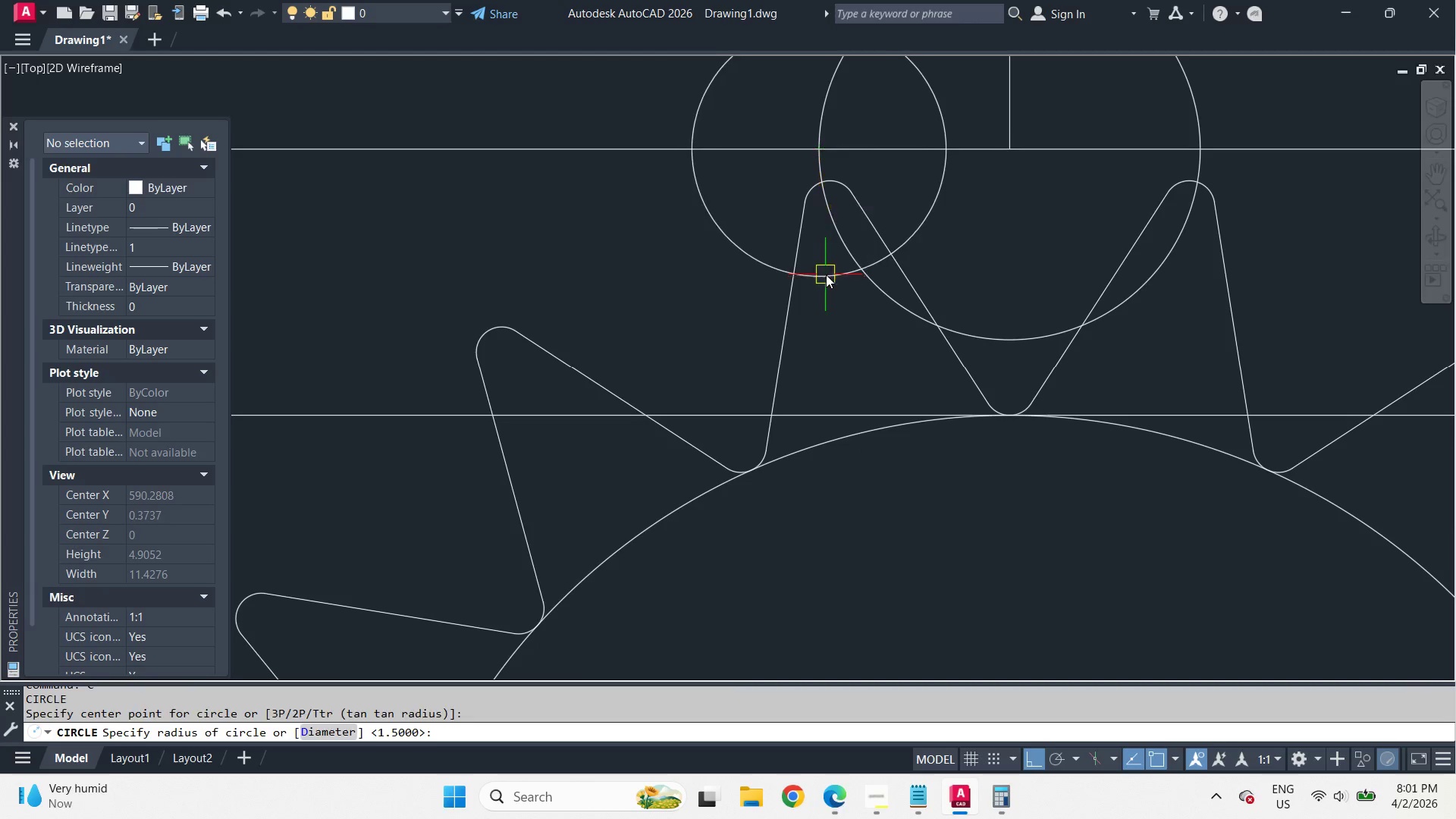 
key(Space)
 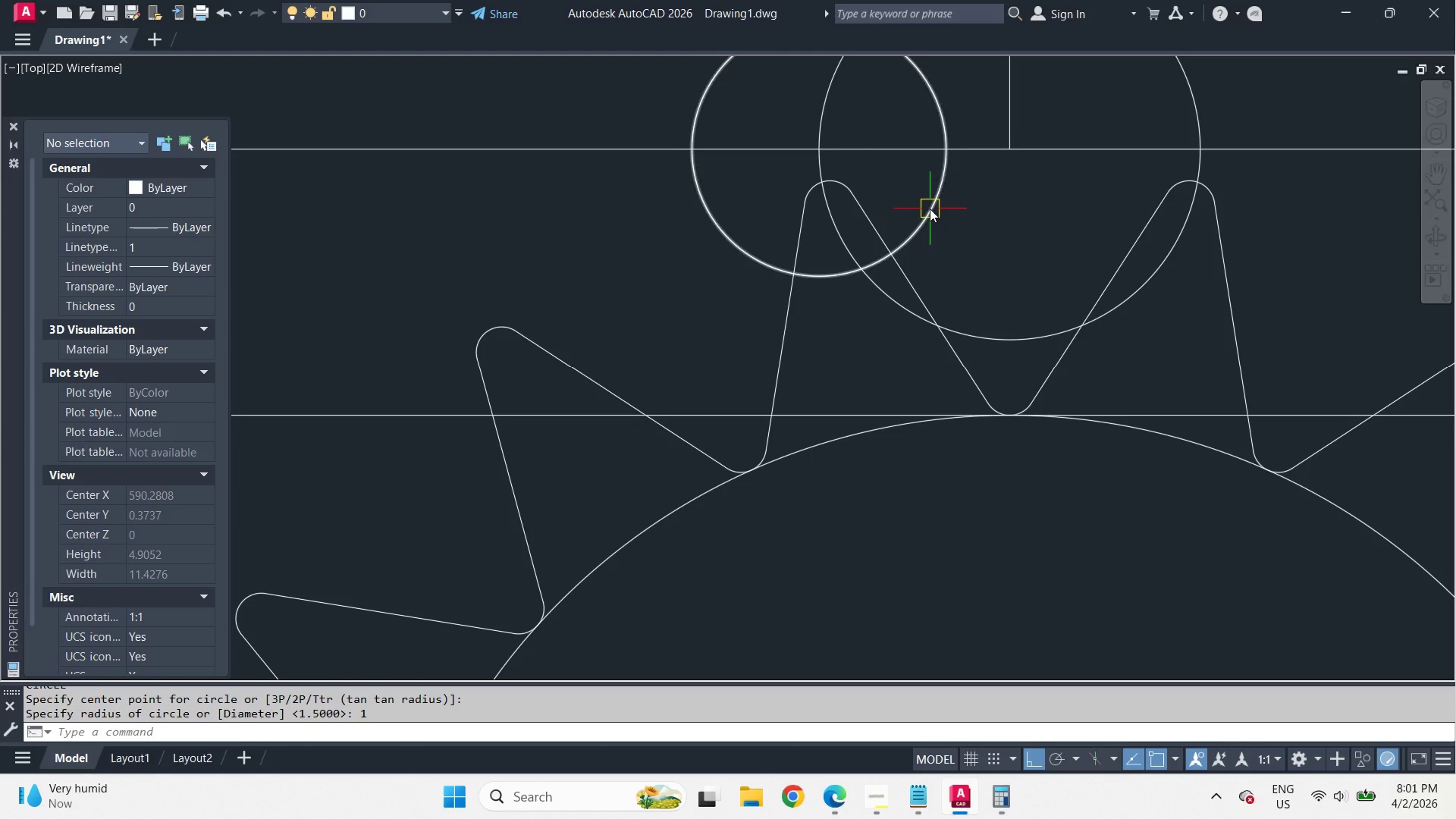 
left_click([930, 209])
 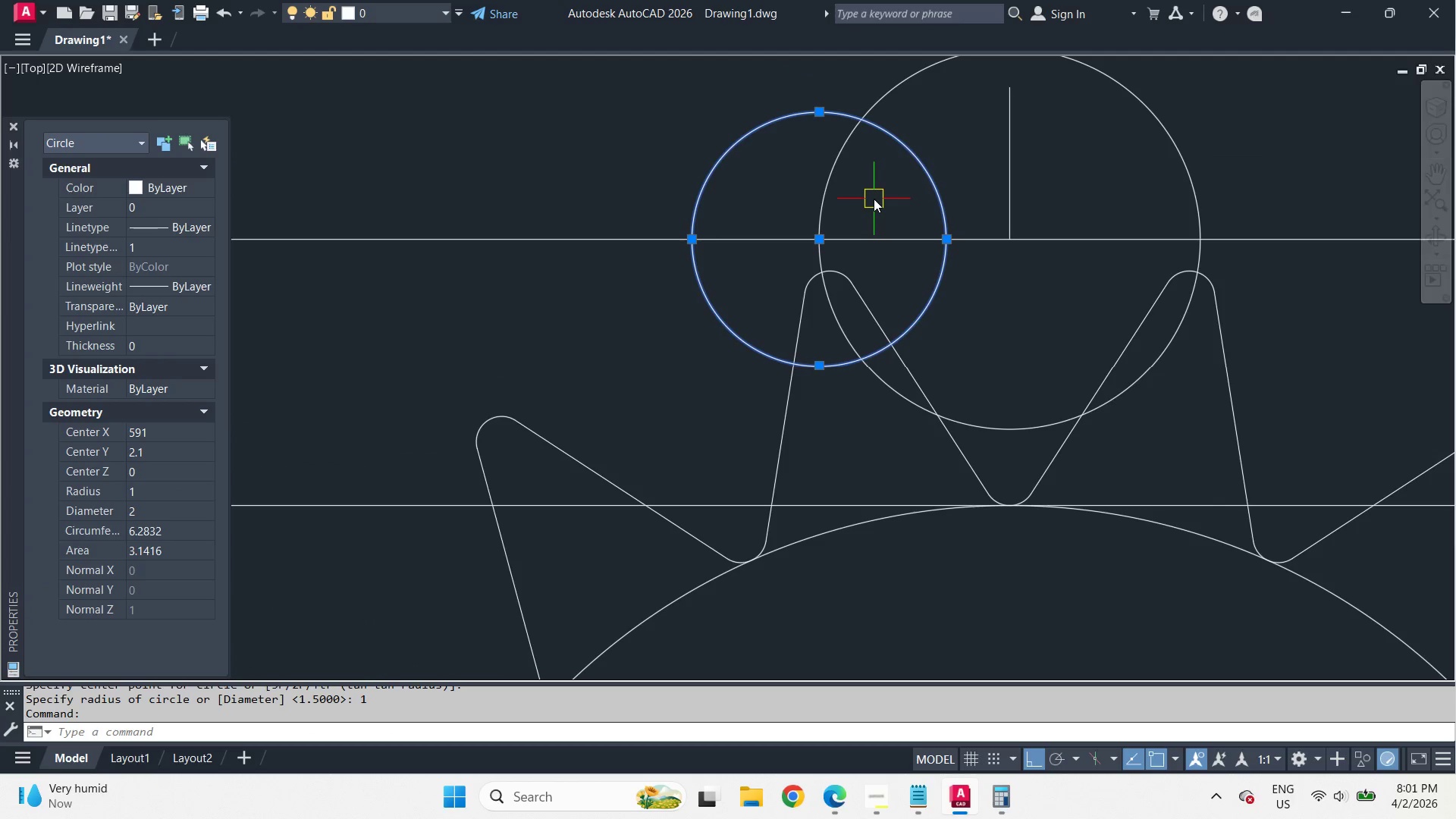 
key(M)
 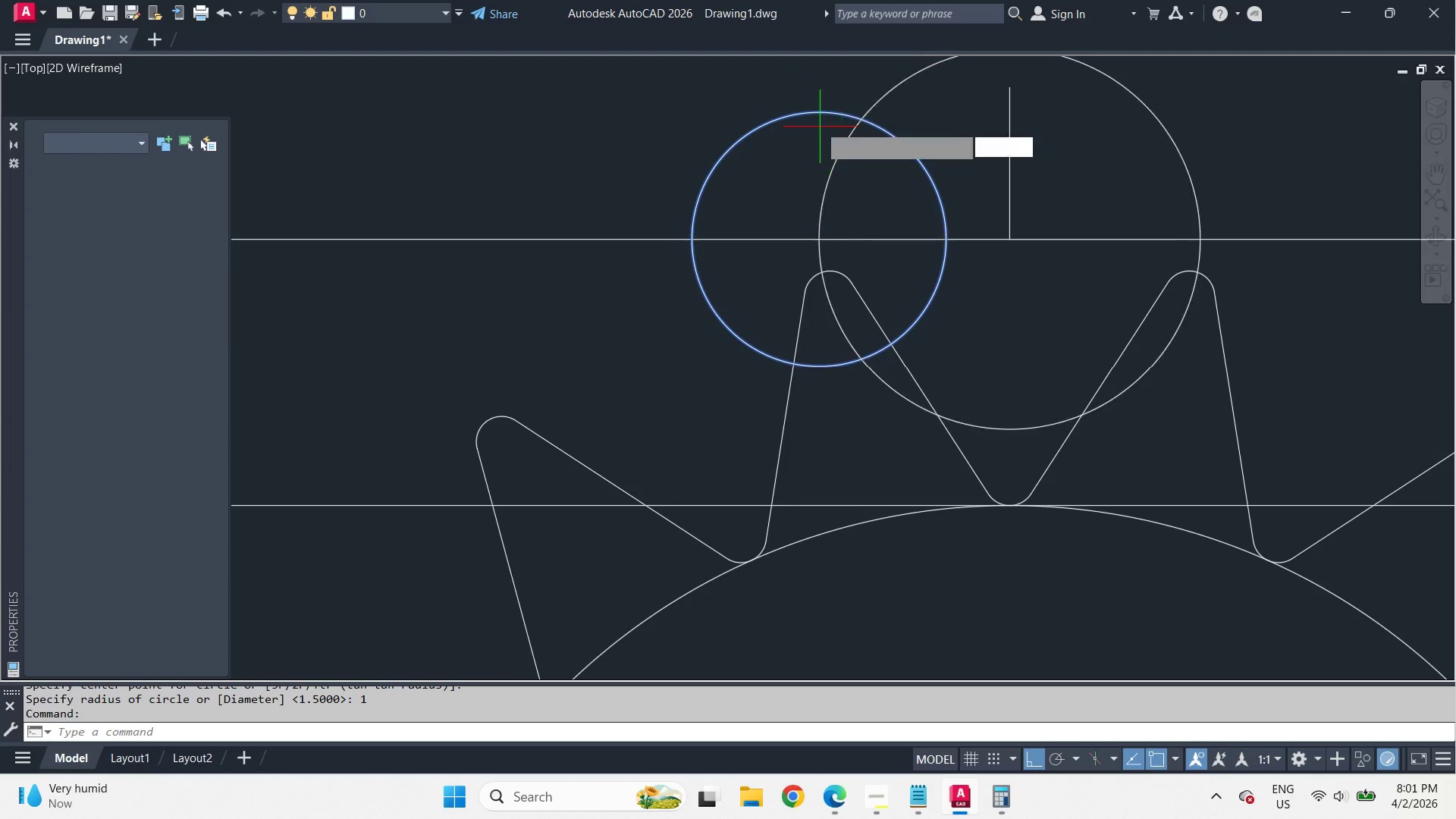 
key(Space)
 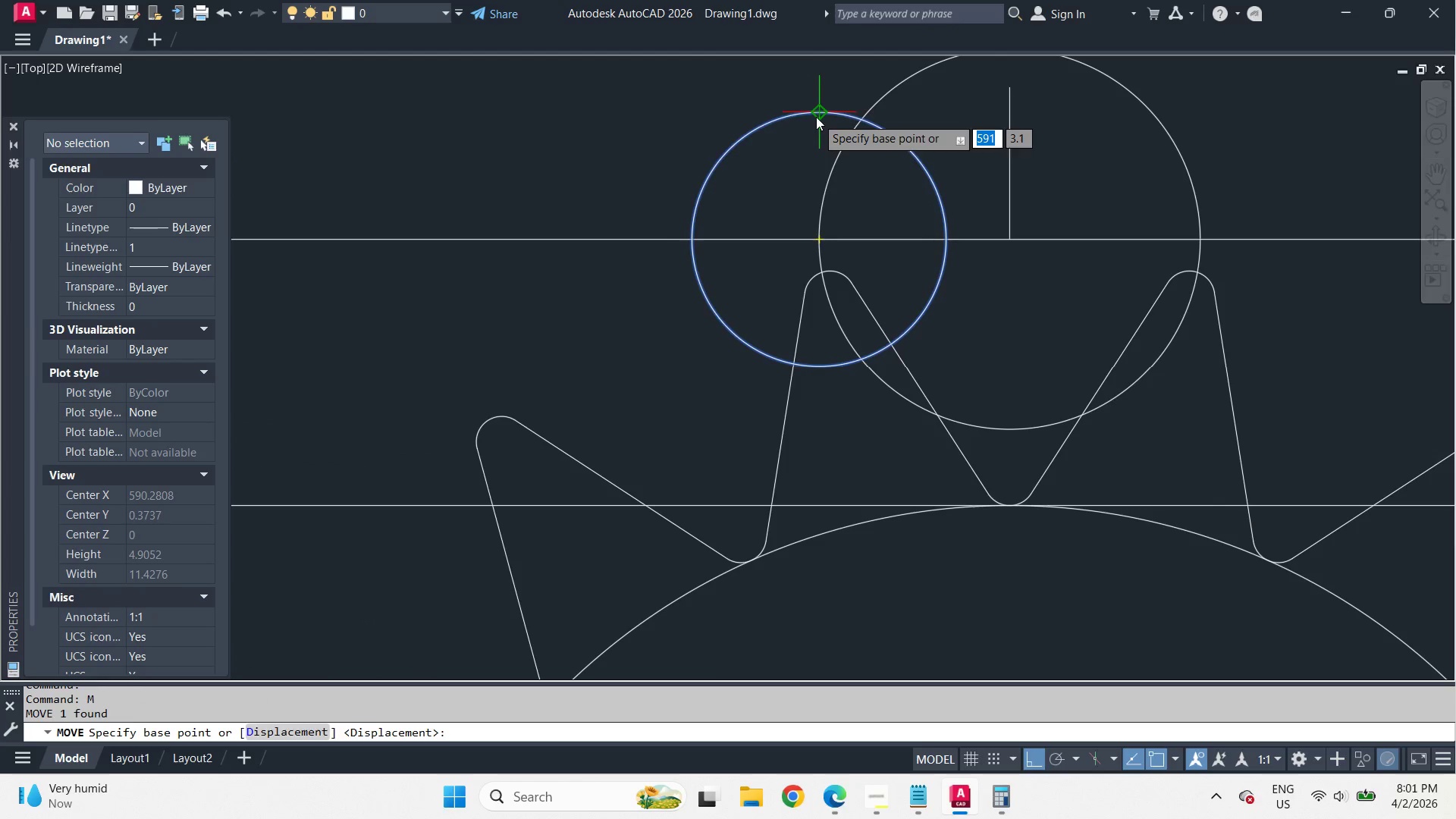 
left_click_drag(start_coordinate=[816, 117], to_coordinate=[817, 136])
 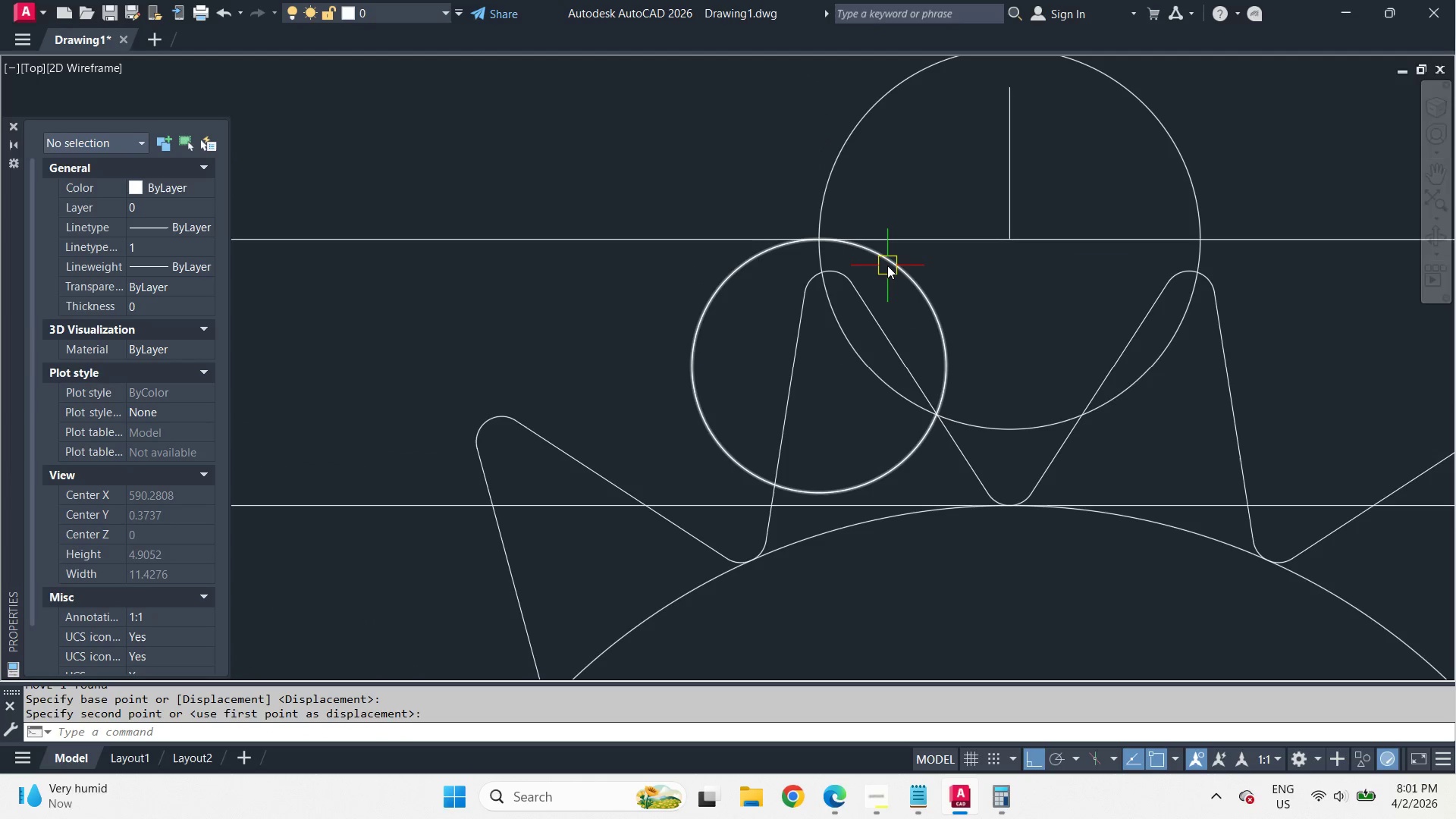 
left_click([889, 265])
 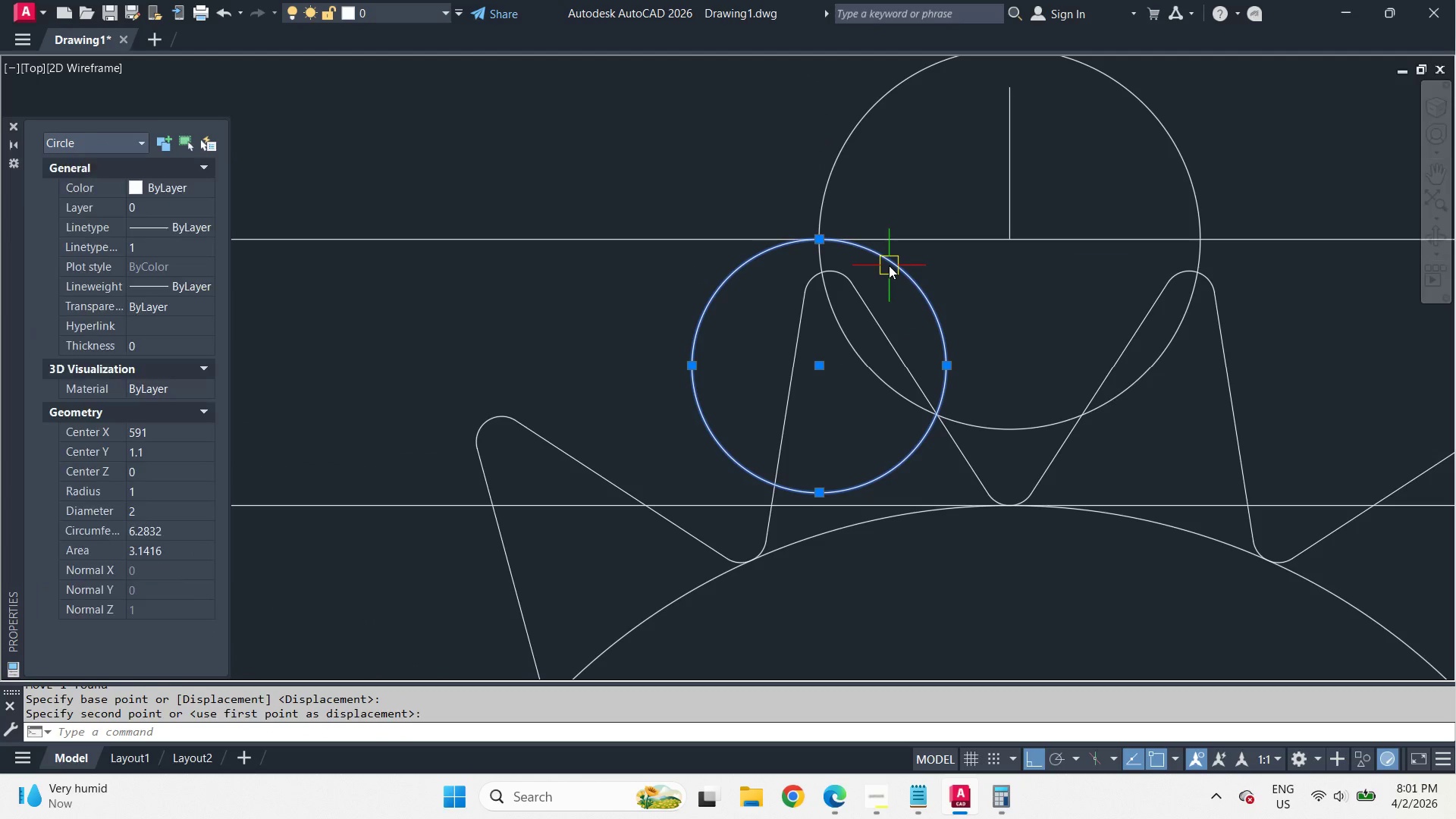 
key(E)
 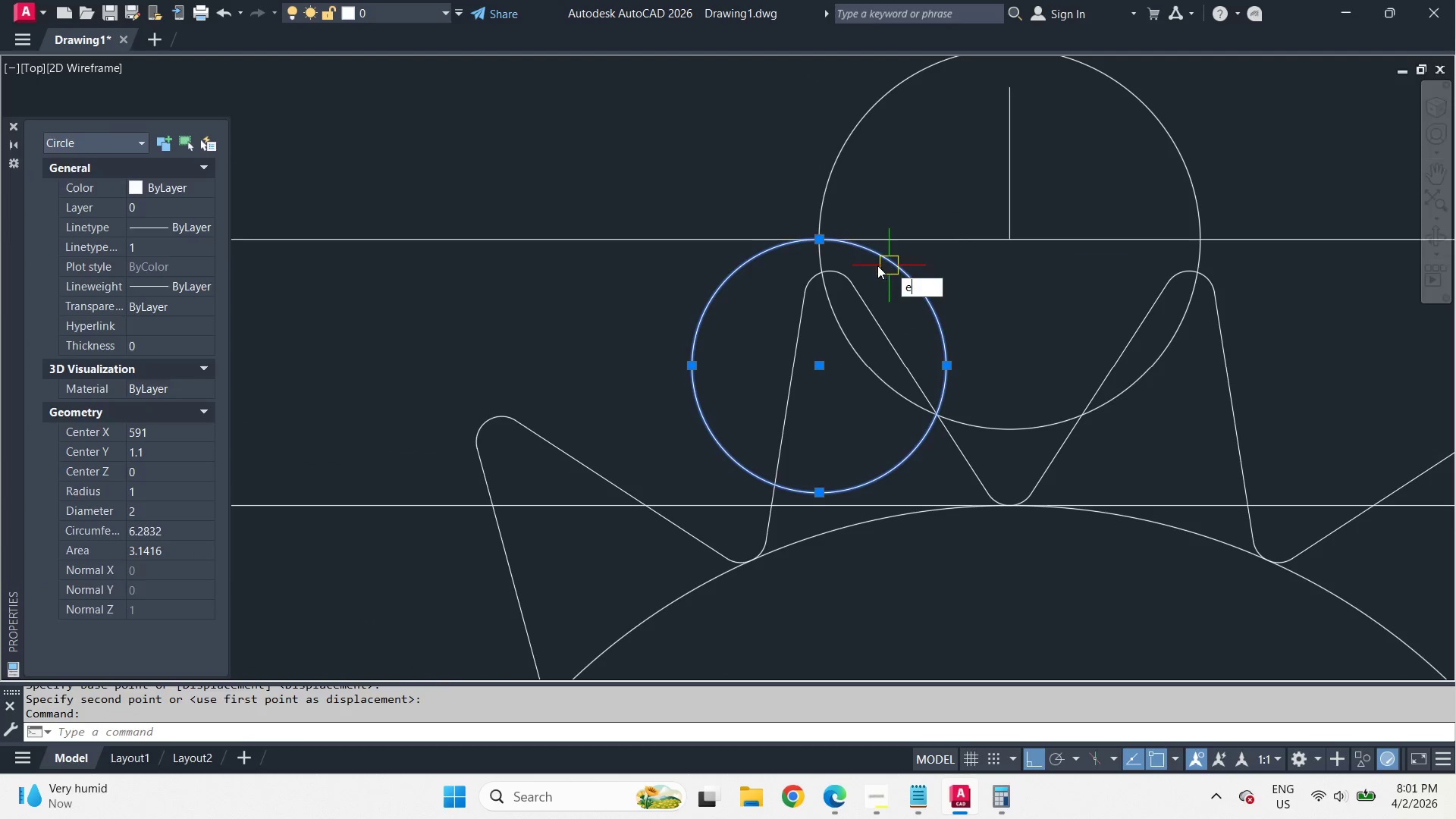 
key(Space)
 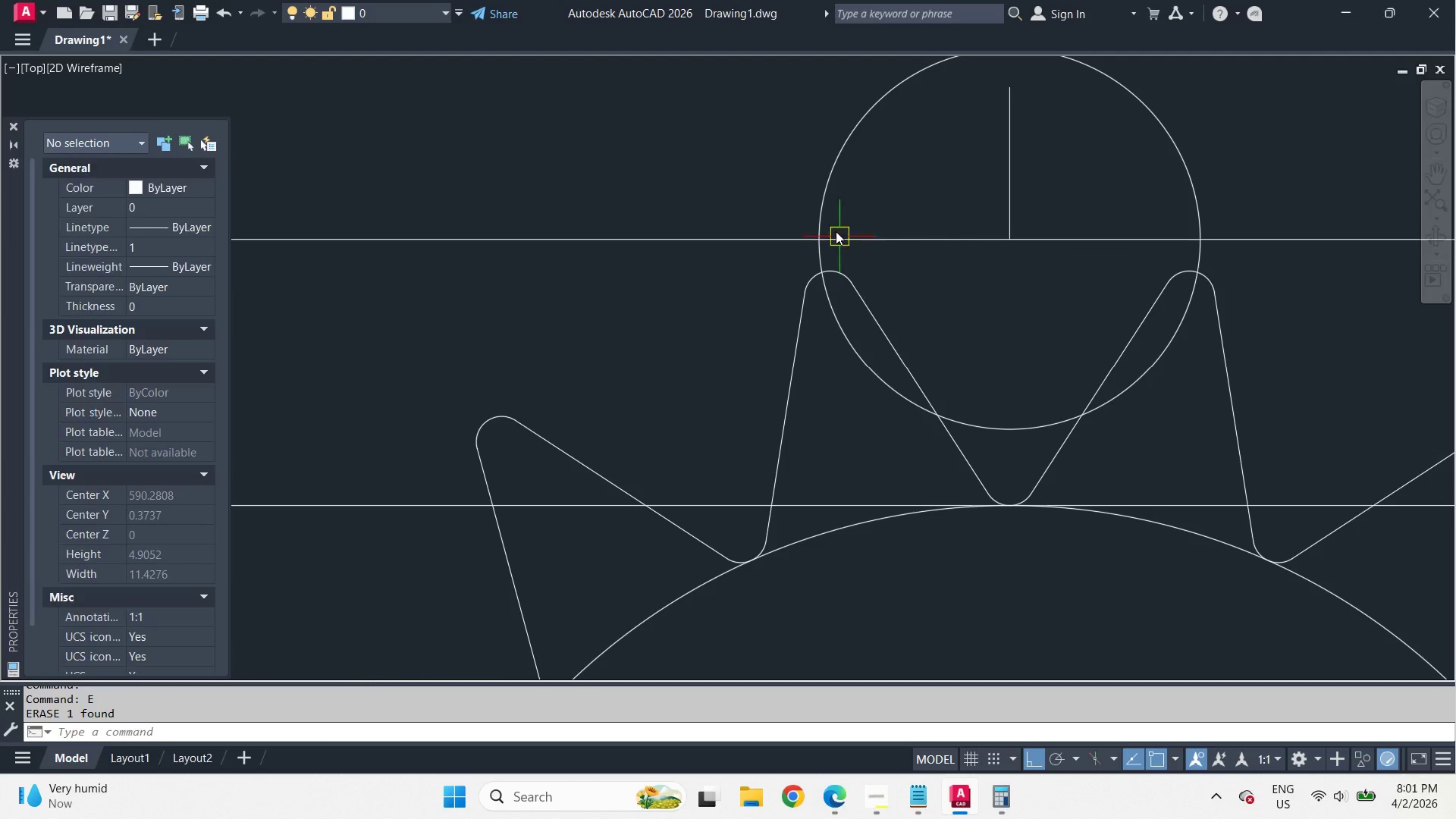 
key(C)
 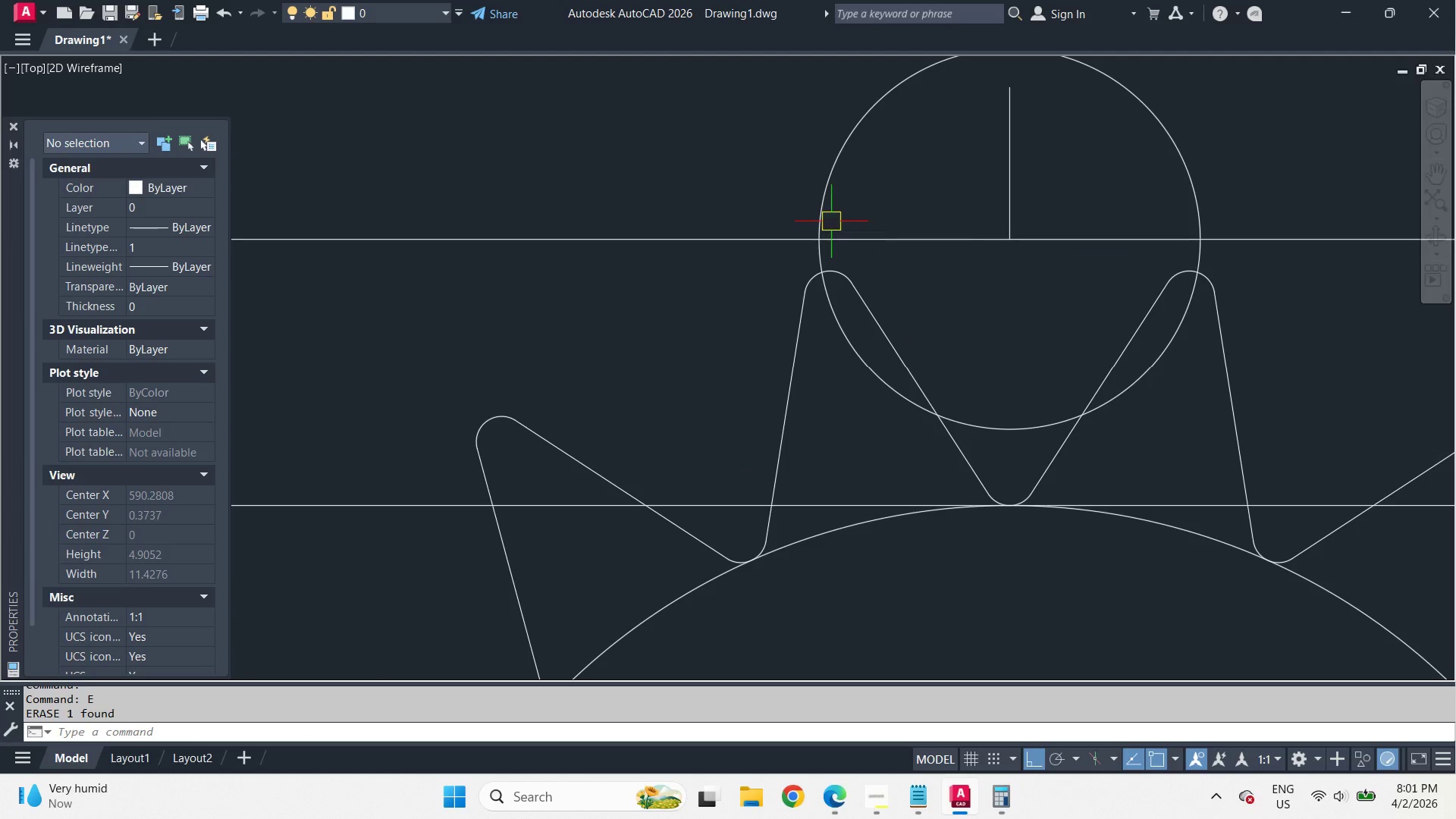 
key(Space)
 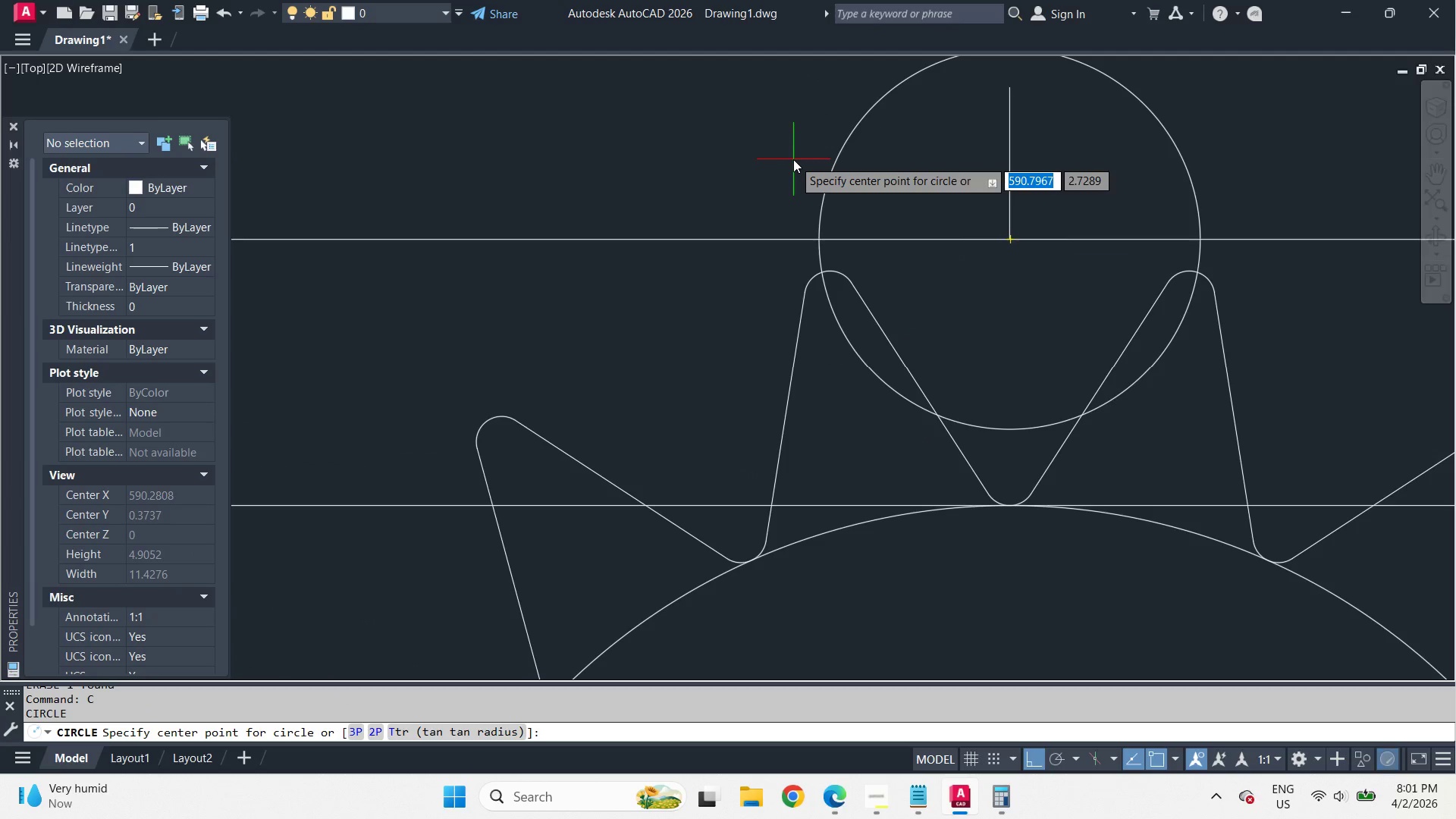 
left_click_drag(start_coordinate=[793, 159], to_coordinate=[799, 192])
 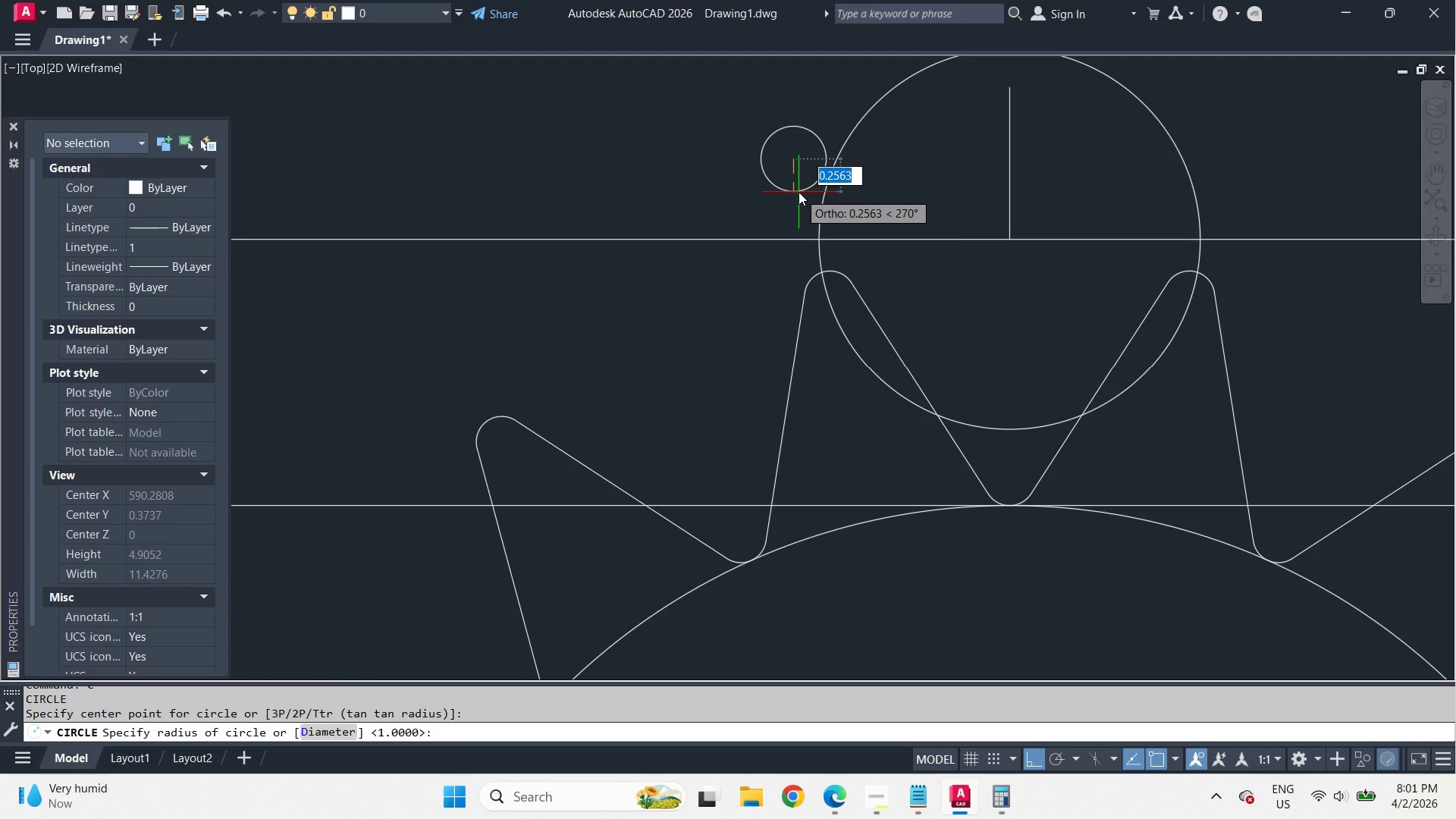 
key(NumpadDecimal)
 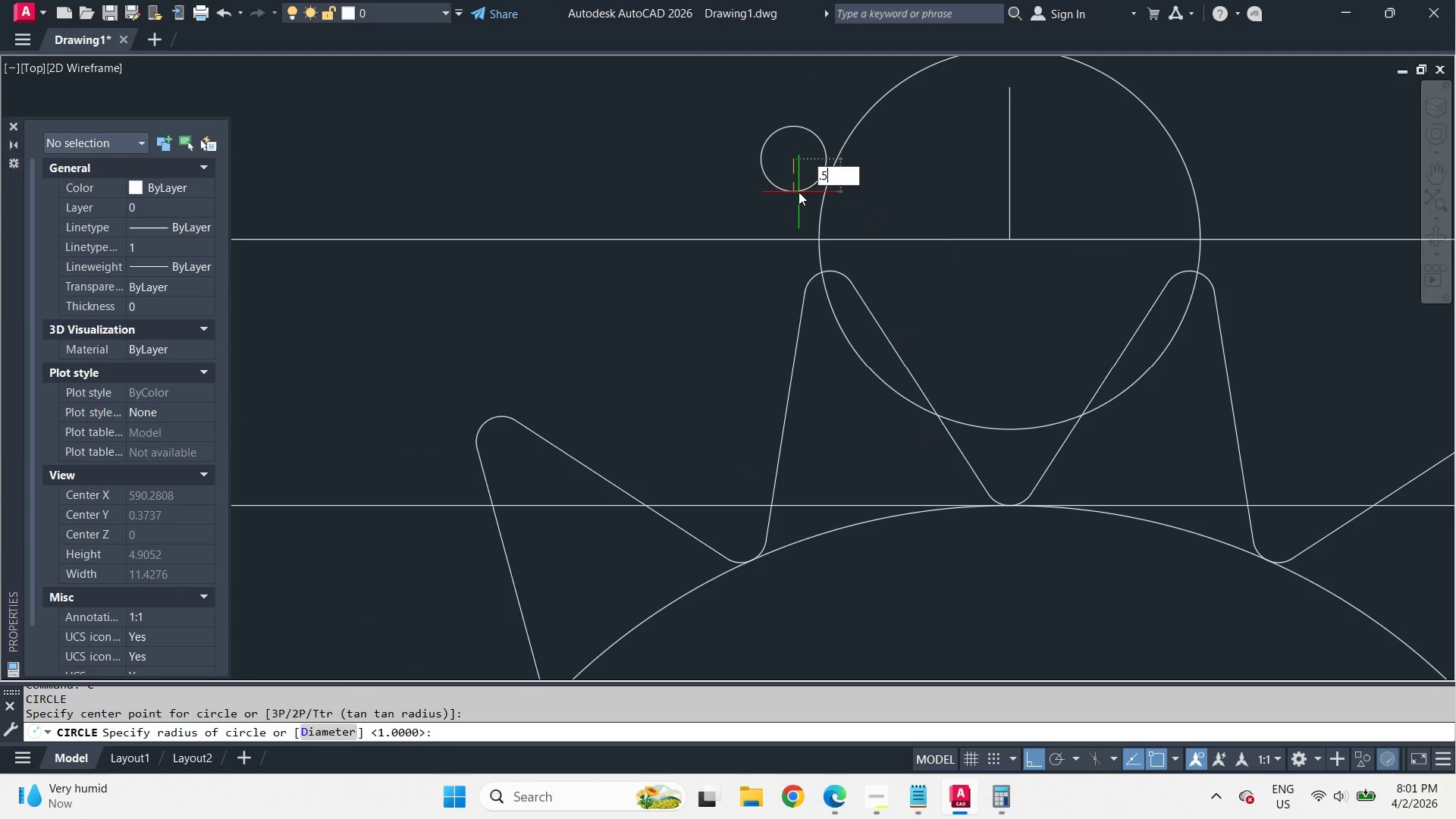 
key(Numpad5)
 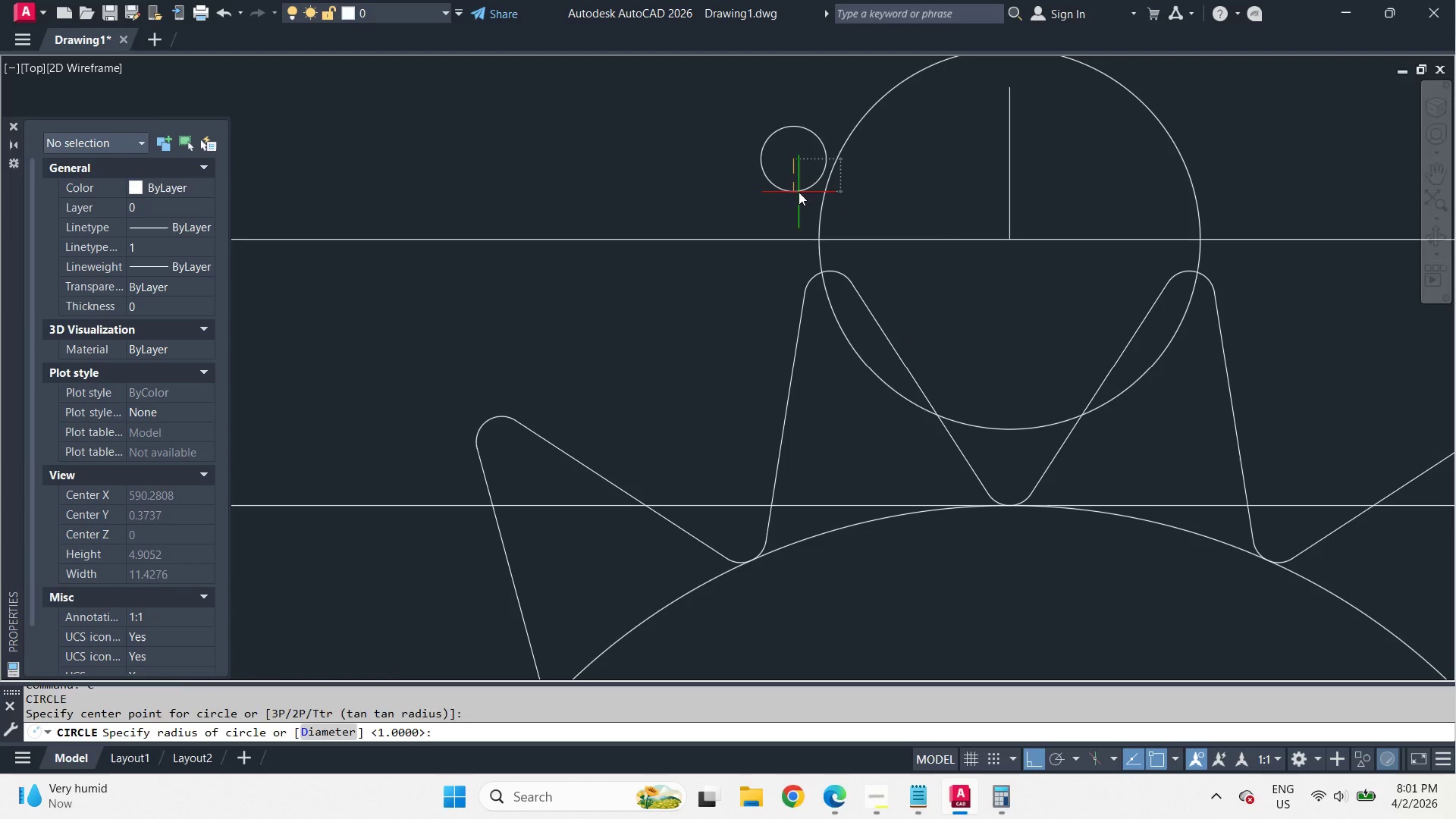 
key(Space)
 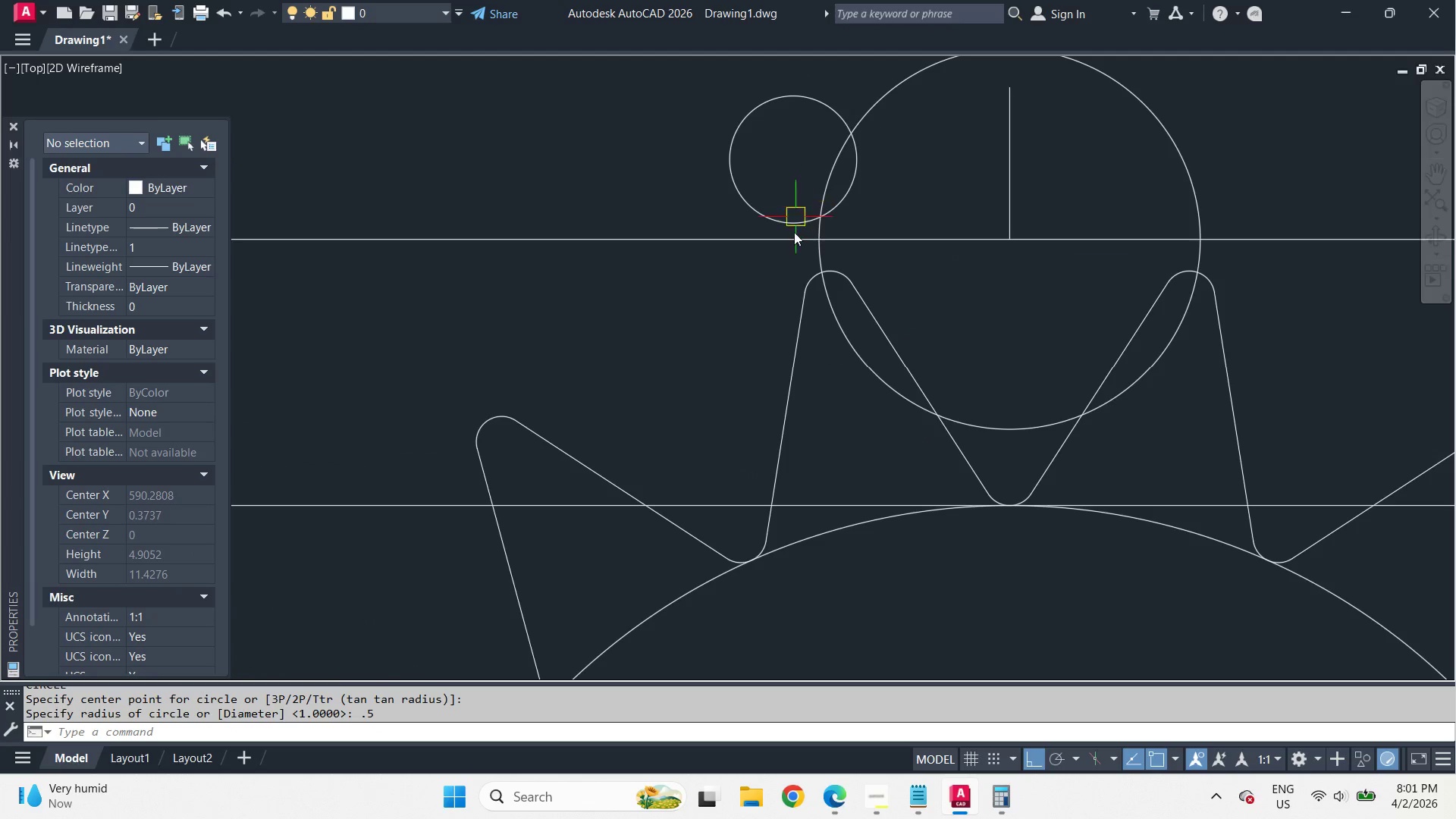 
left_click([794, 233])
 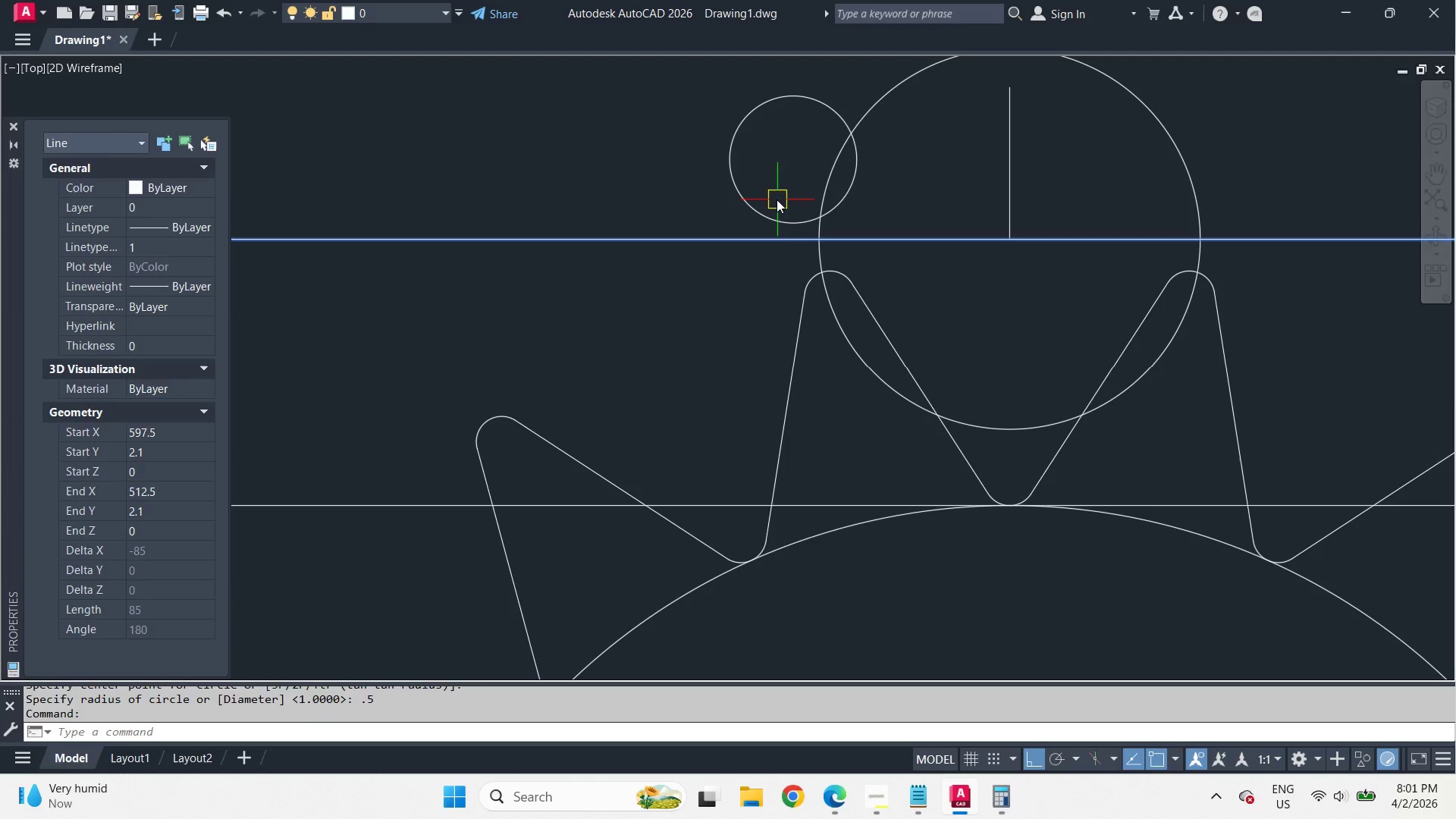 
key(Escape)
 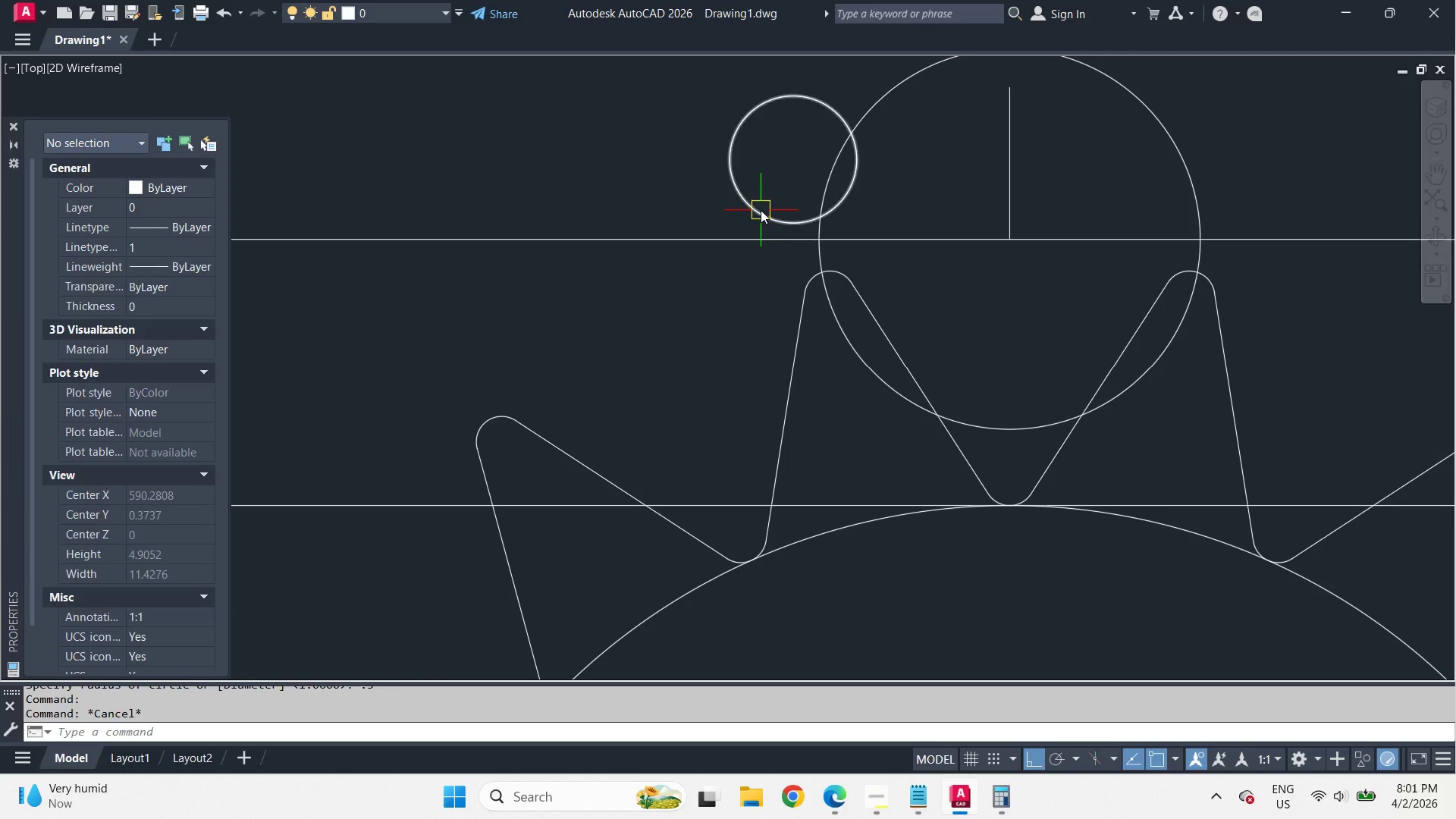 
left_click([761, 210])
 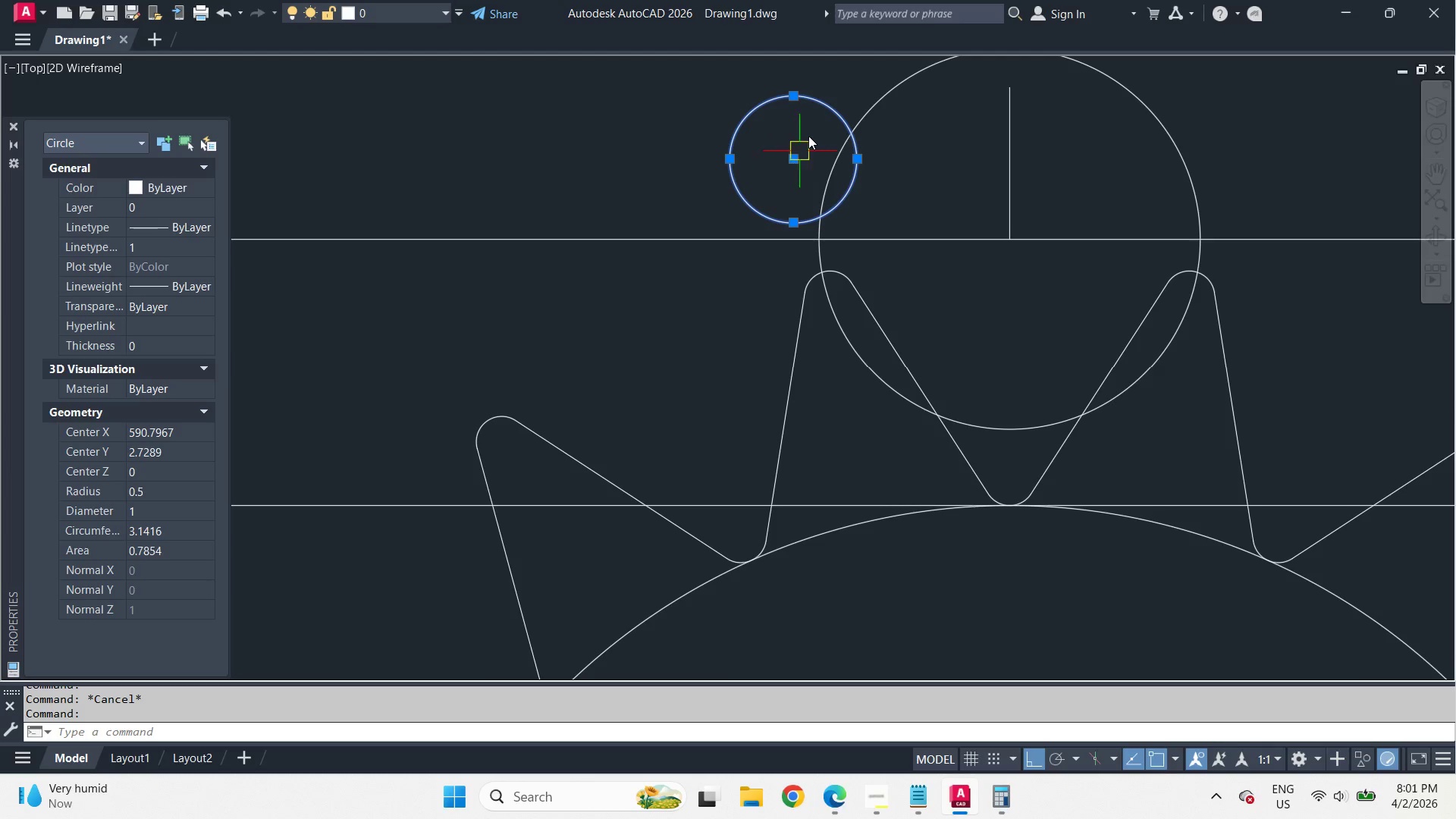 
key(M)
 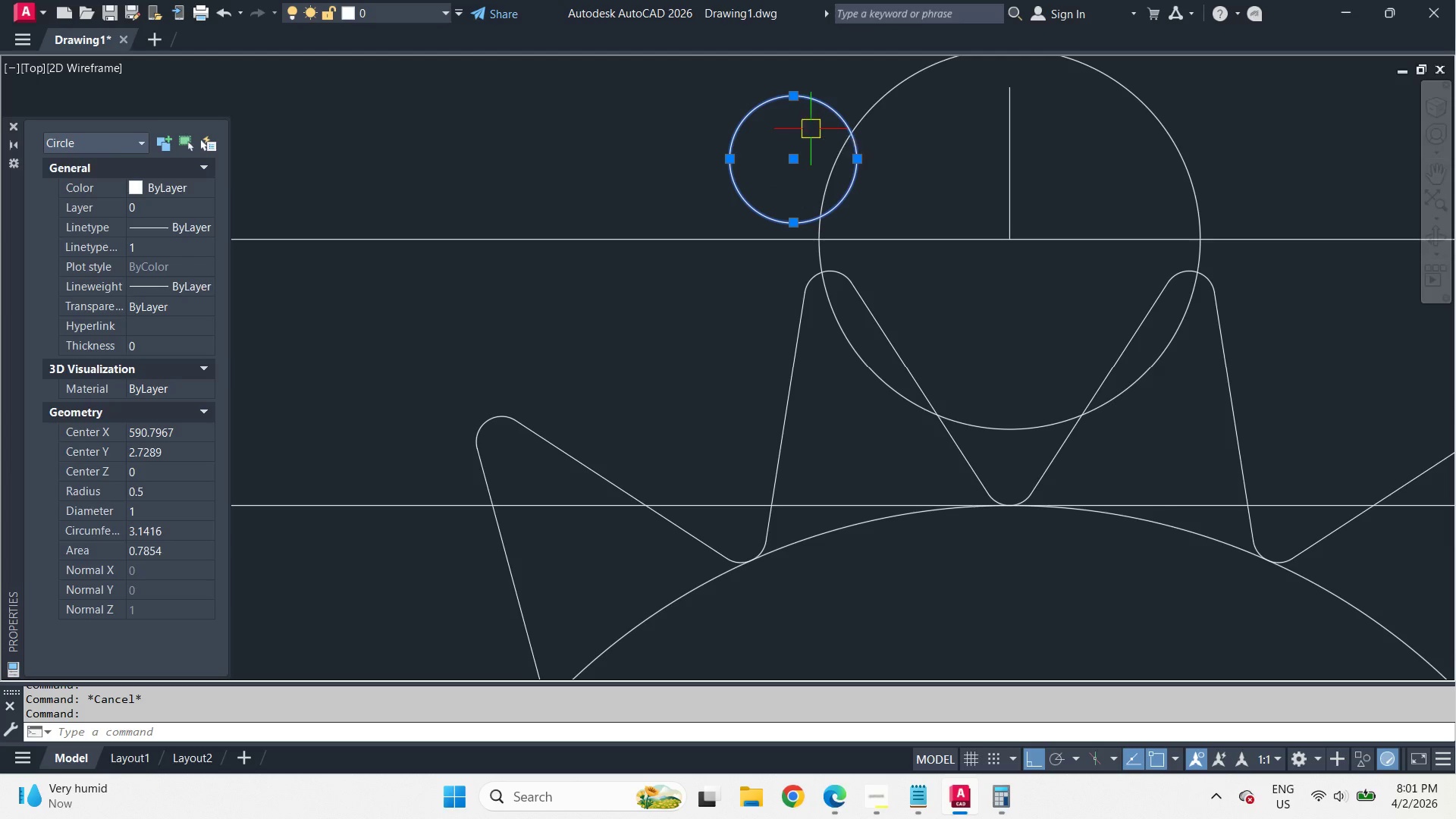 
key(Space)
 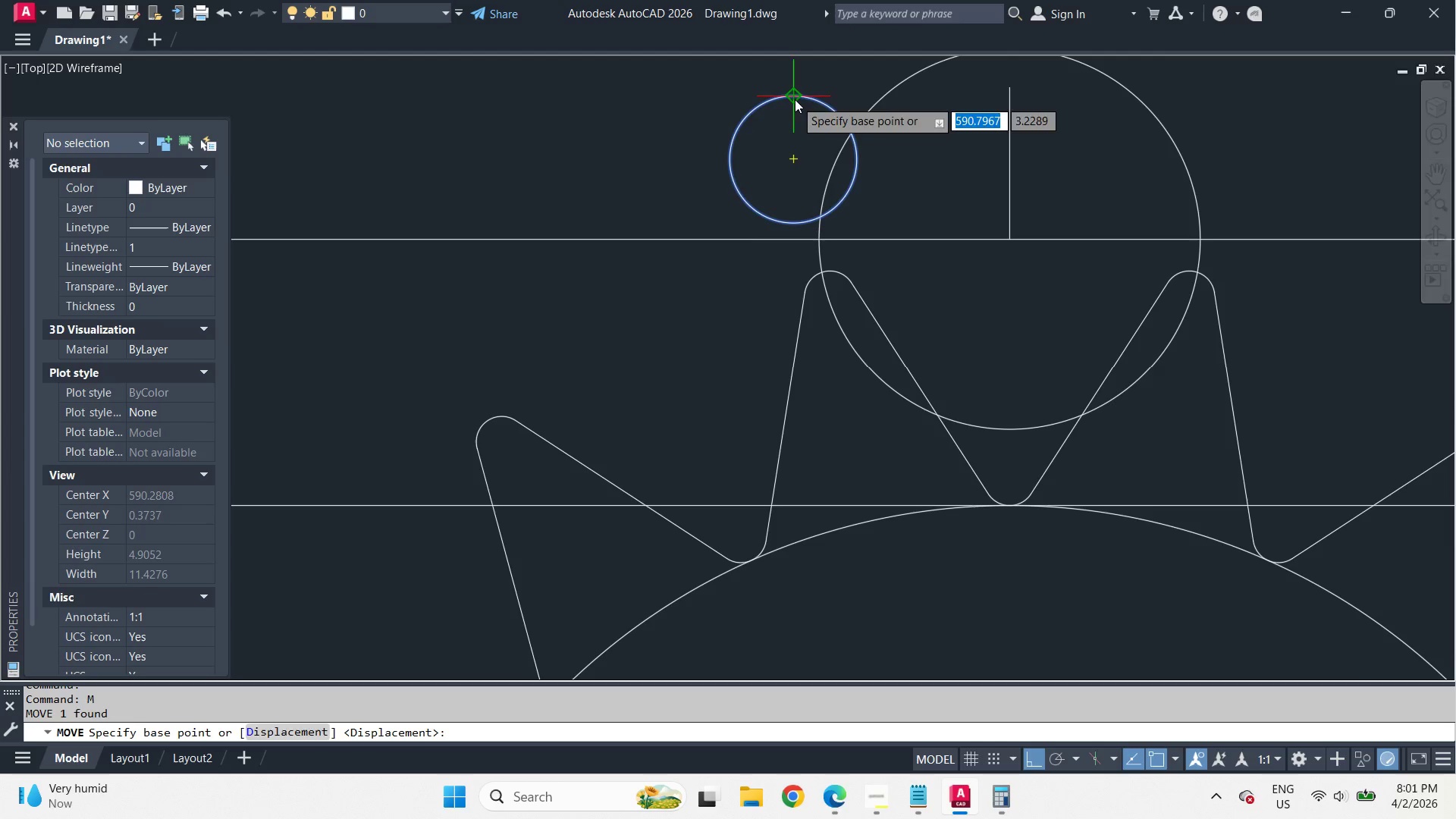 
left_click_drag(start_coordinate=[795, 99], to_coordinate=[799, 132])
 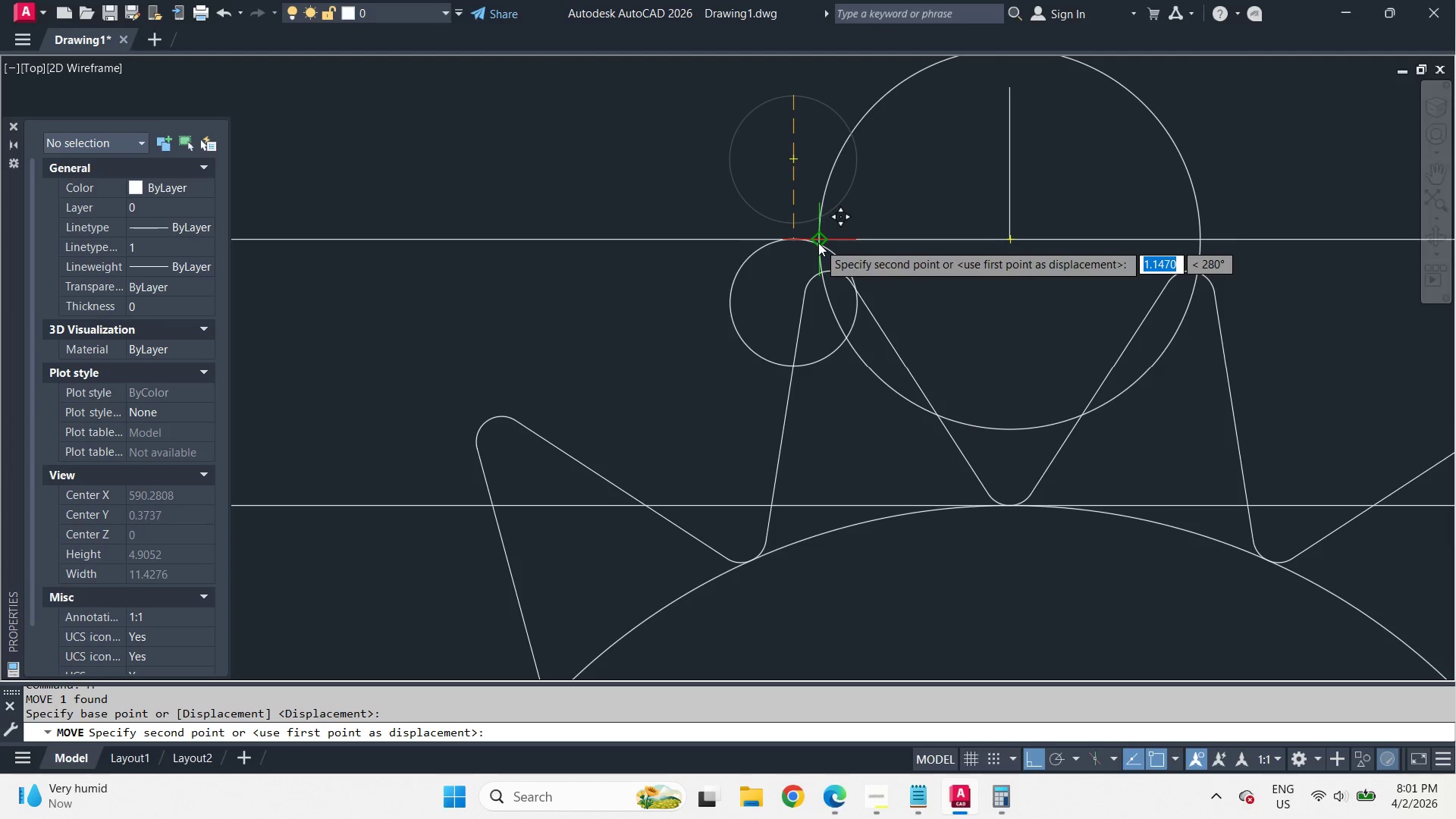 
left_click([818, 243])
 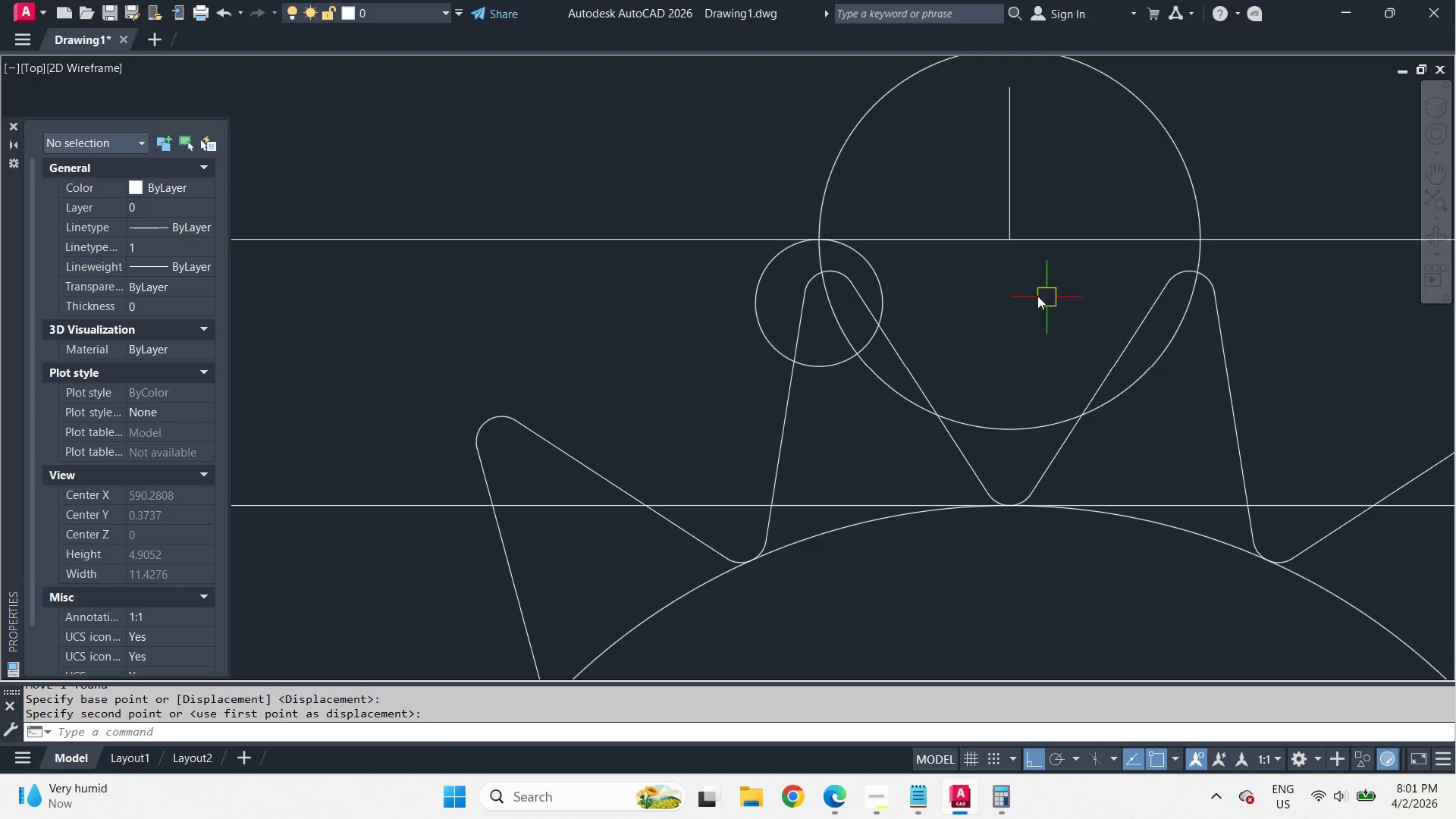 
scroll: coordinate [917, 278], scroll_direction: up, amount: 1.0
 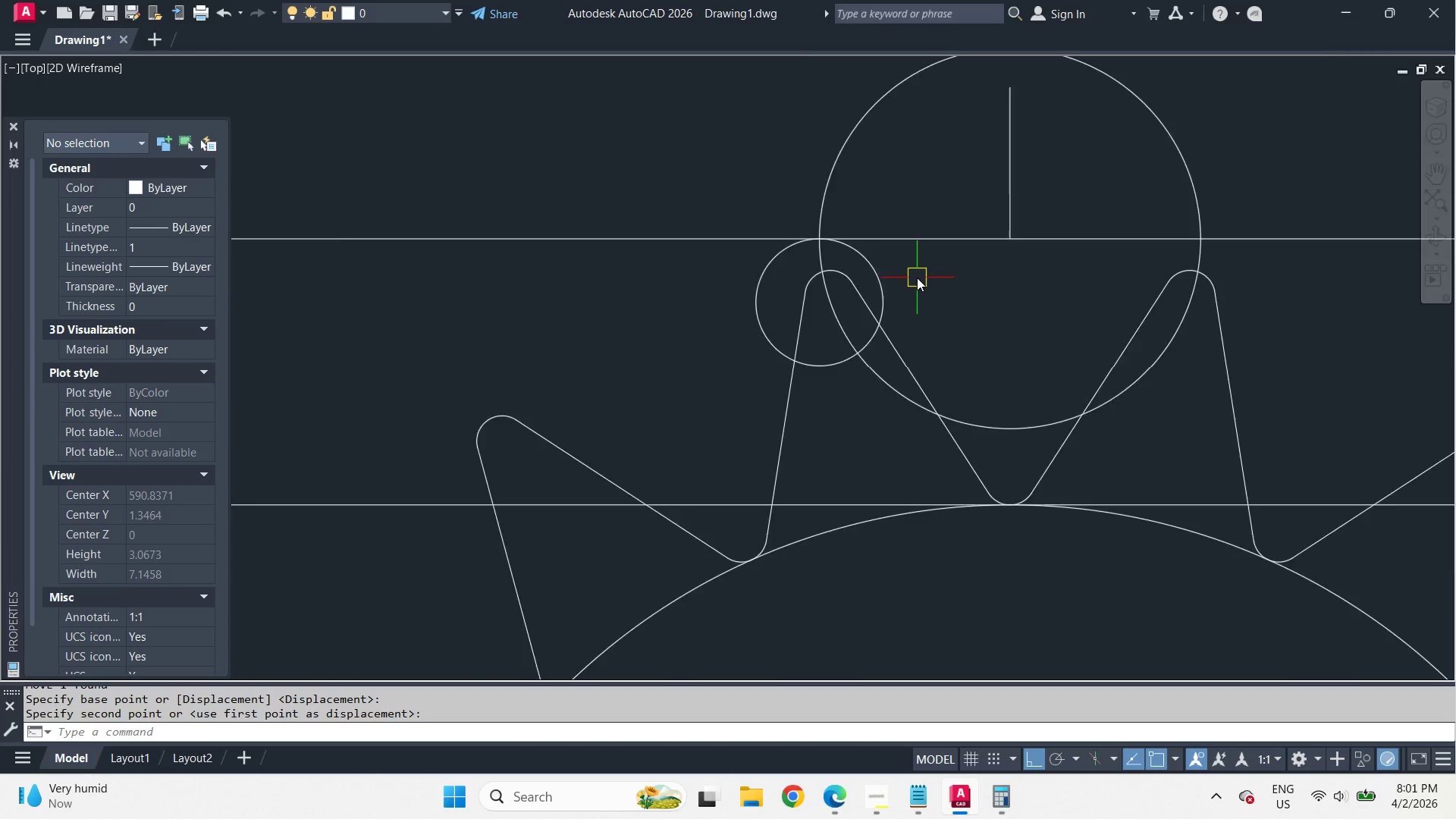 
scroll: coordinate [917, 278], scroll_direction: down, amount: 2.0
 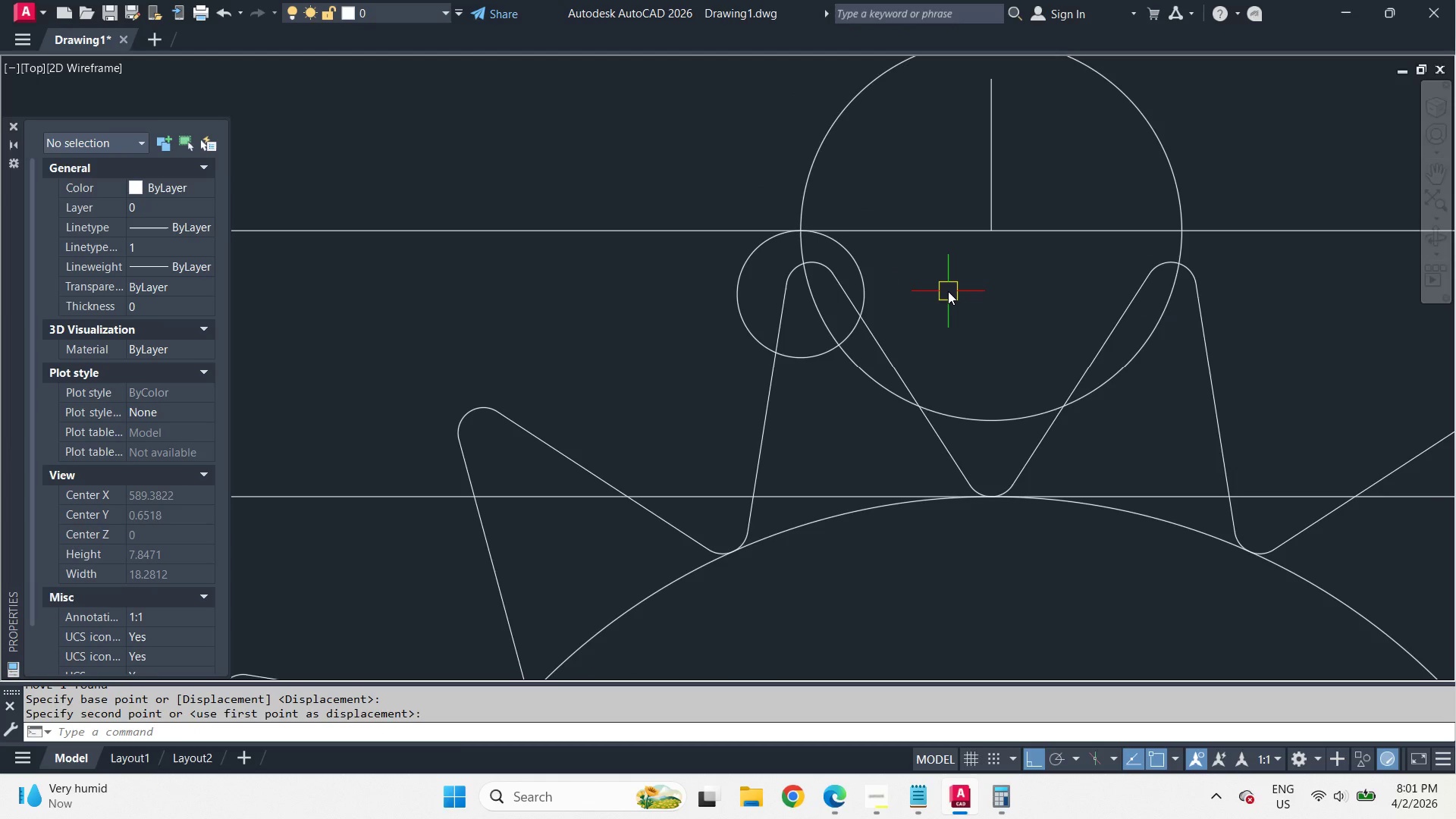 
scroll: coordinate [948, 291], scroll_direction: up, amount: 1.0
 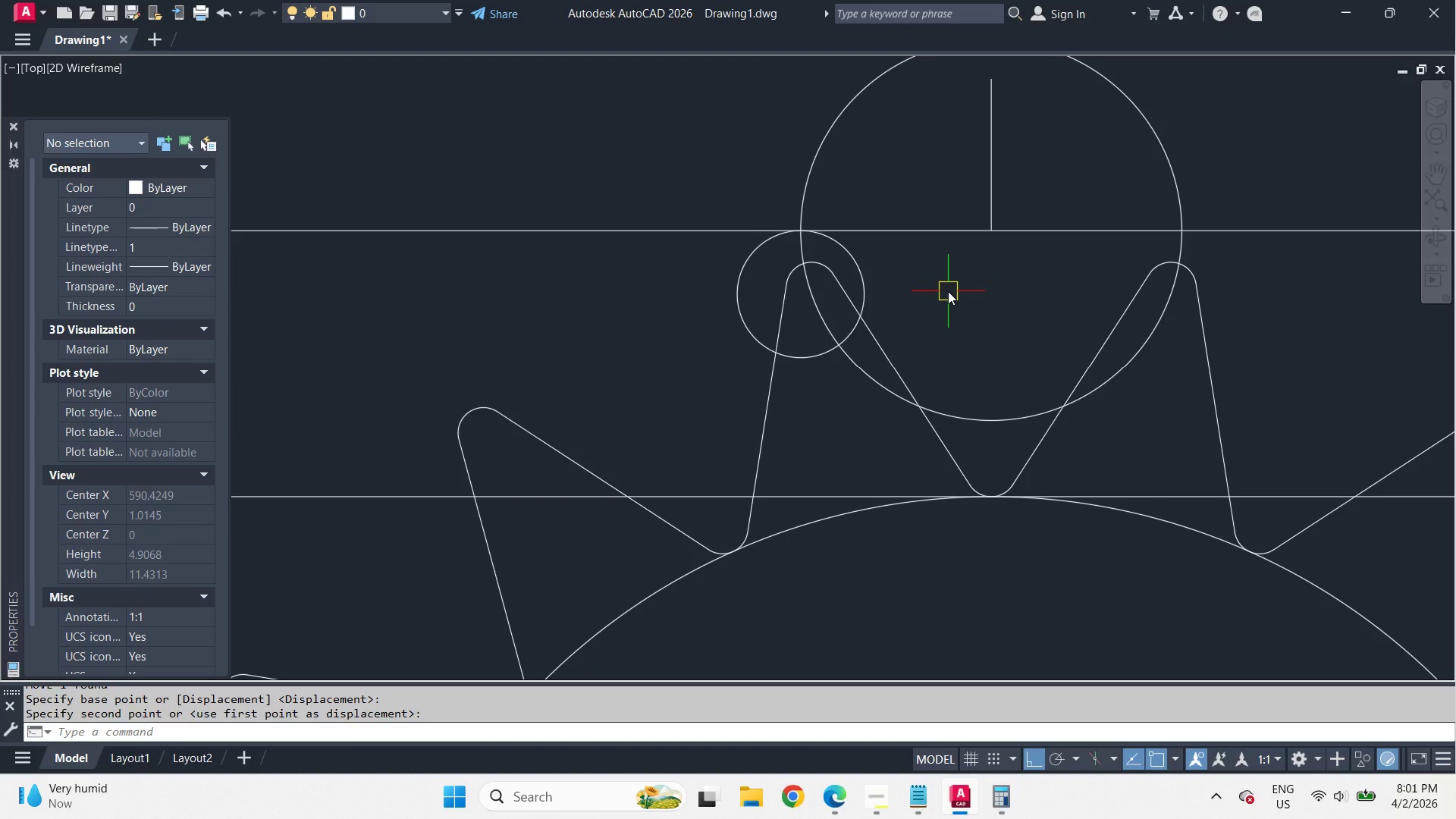 
left_click([855, 262])
 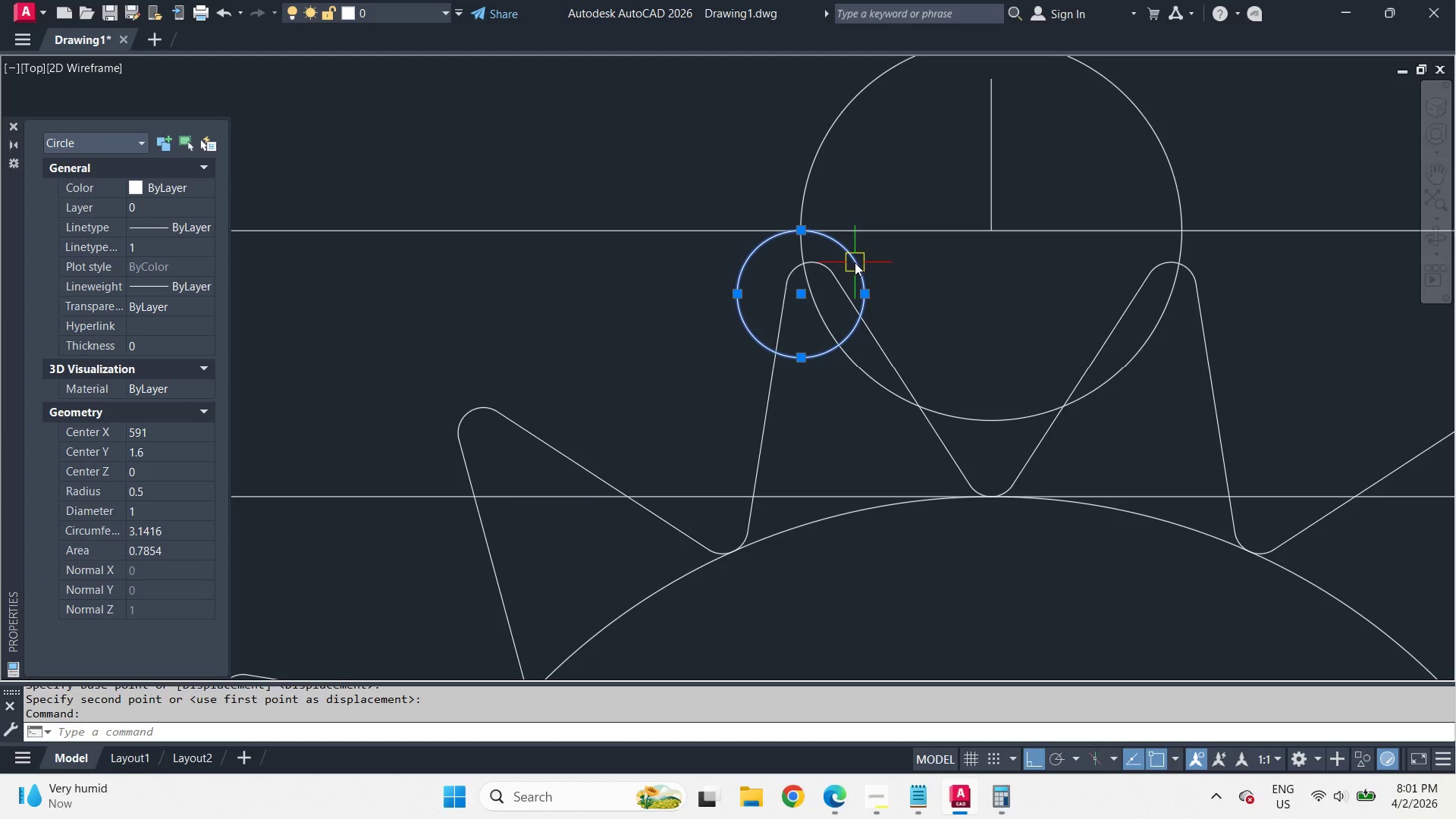 
type(co)
 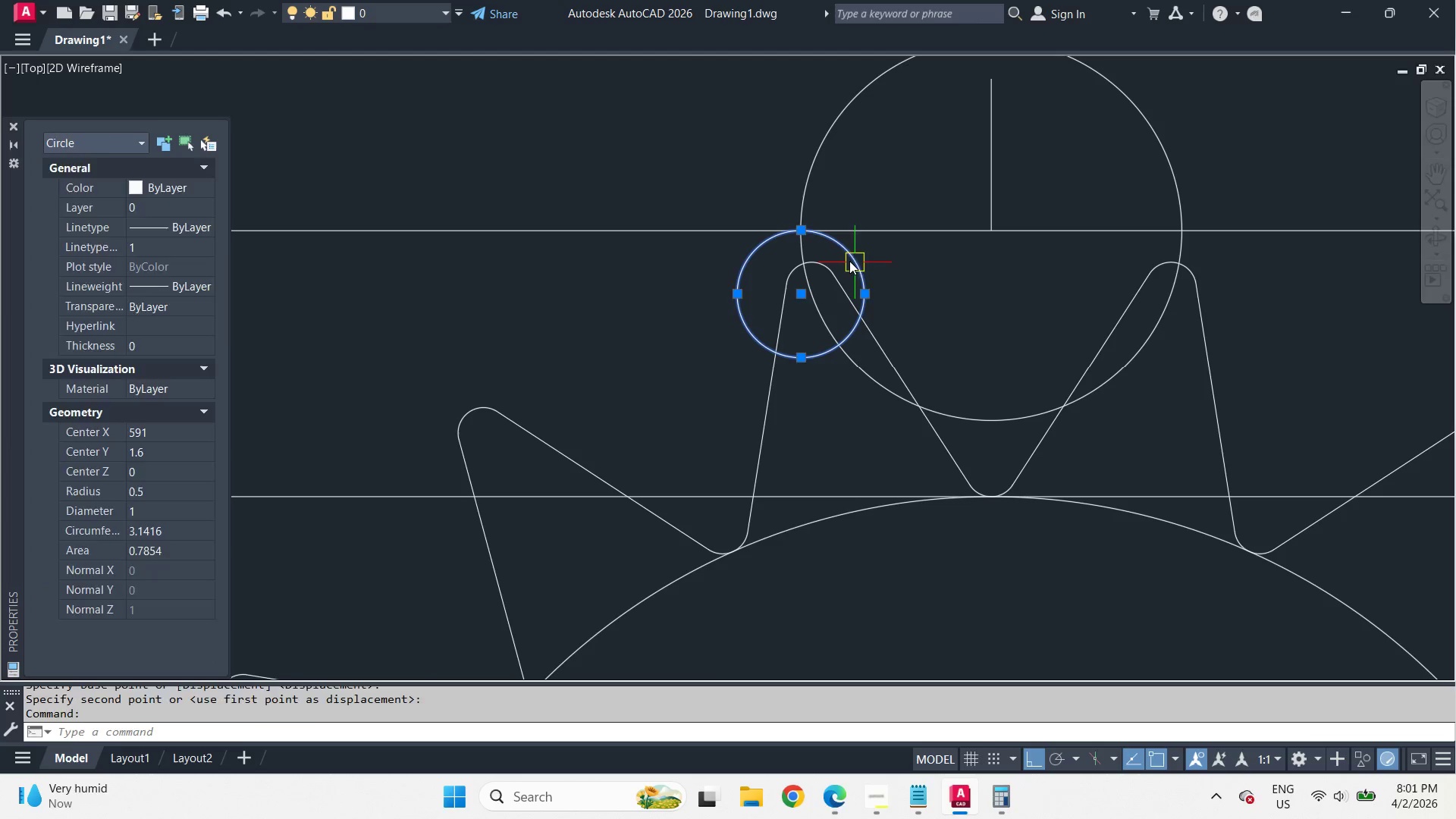 
key(Space)
 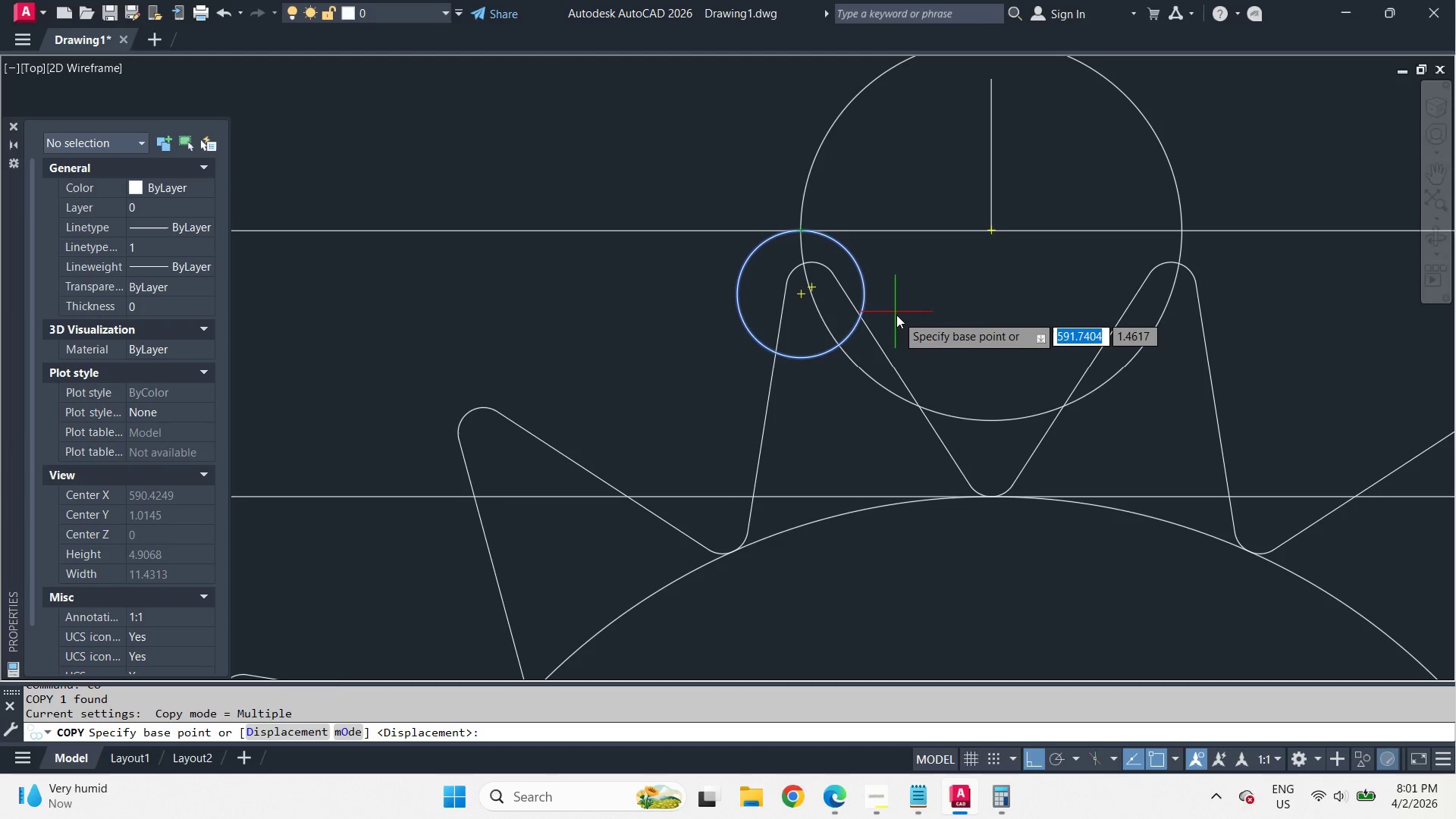 
left_click_drag(start_coordinate=[898, 319], to_coordinate=[956, 330])
 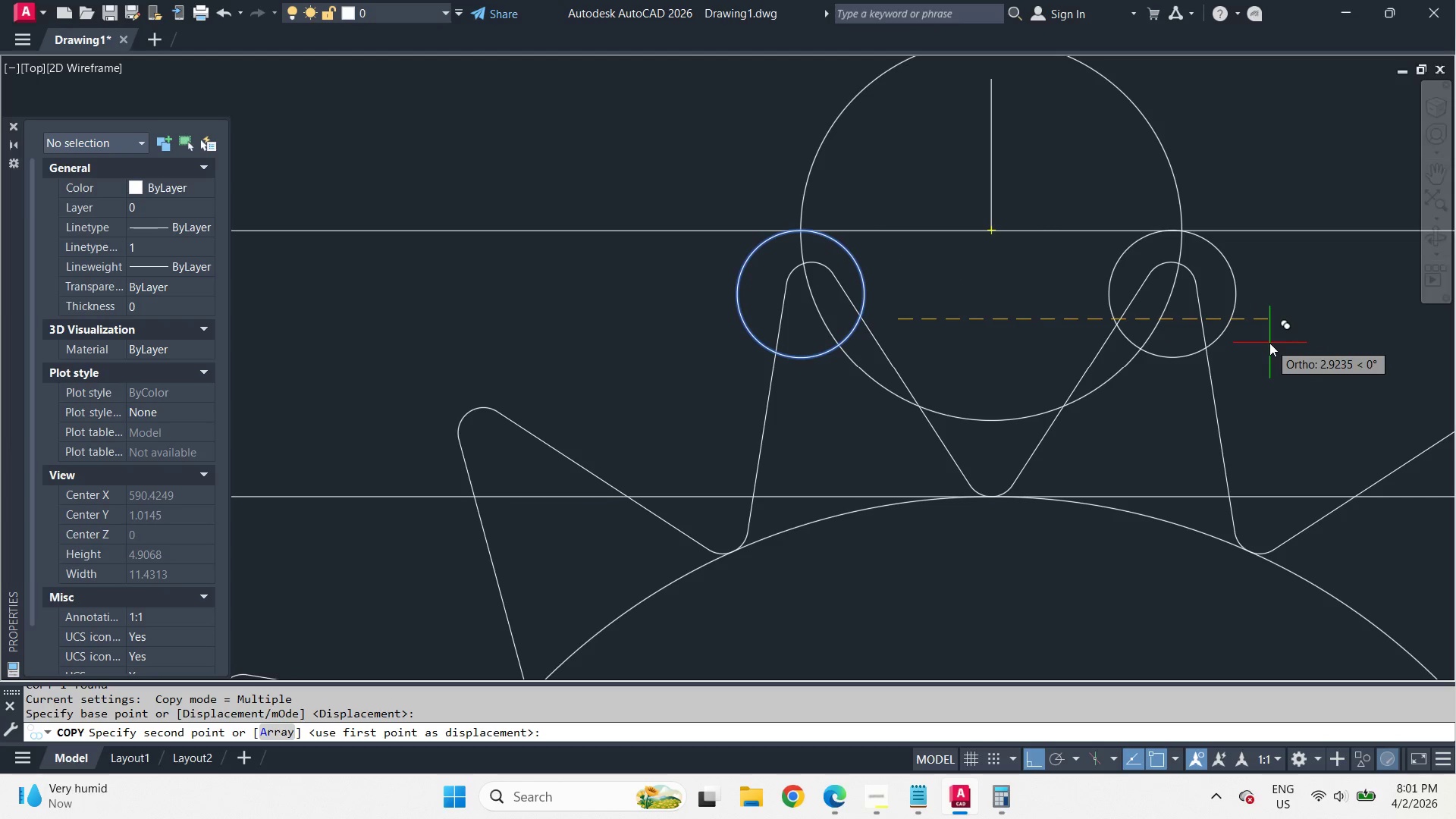 
key(3)
 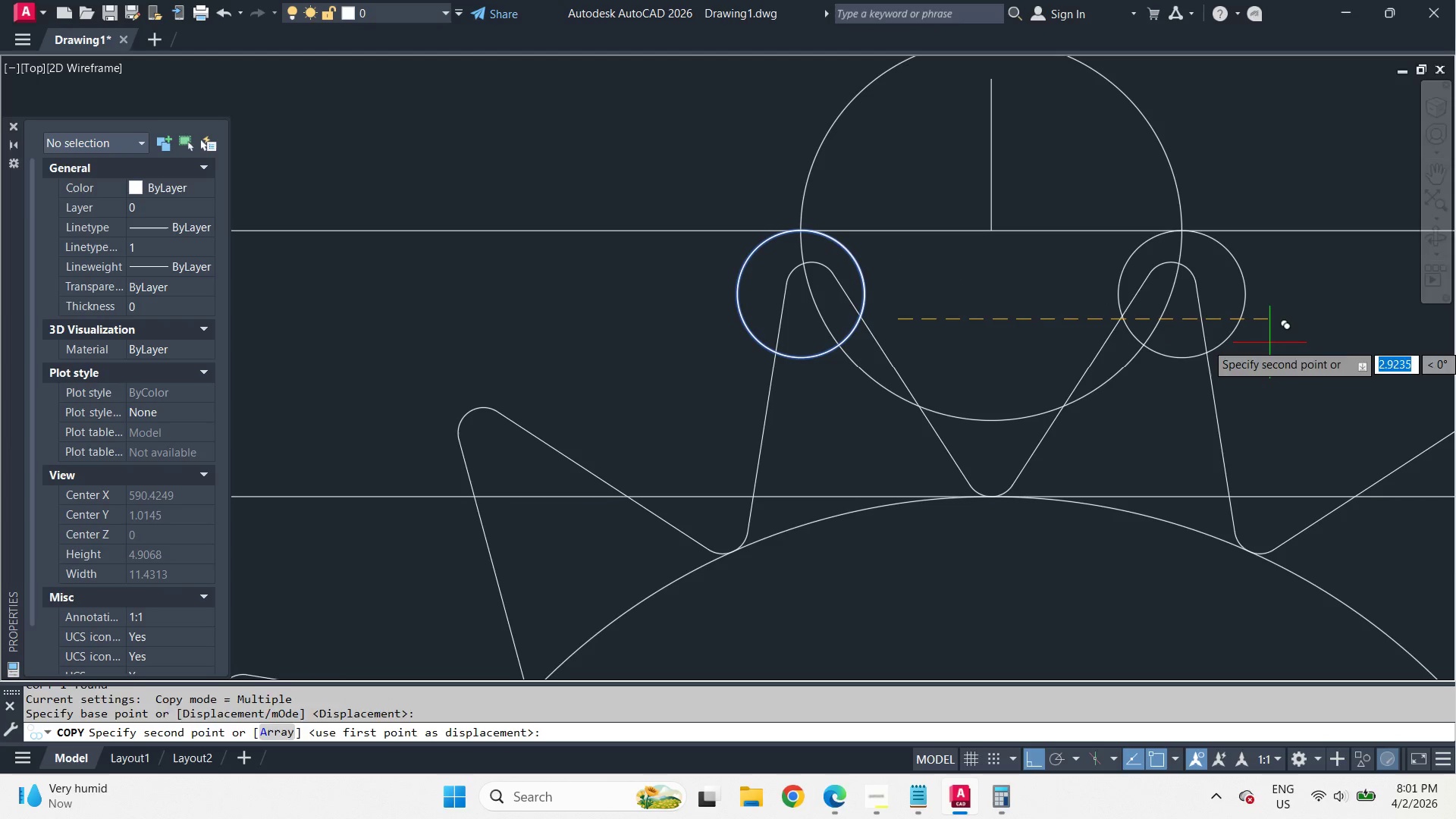 
key(Space)
 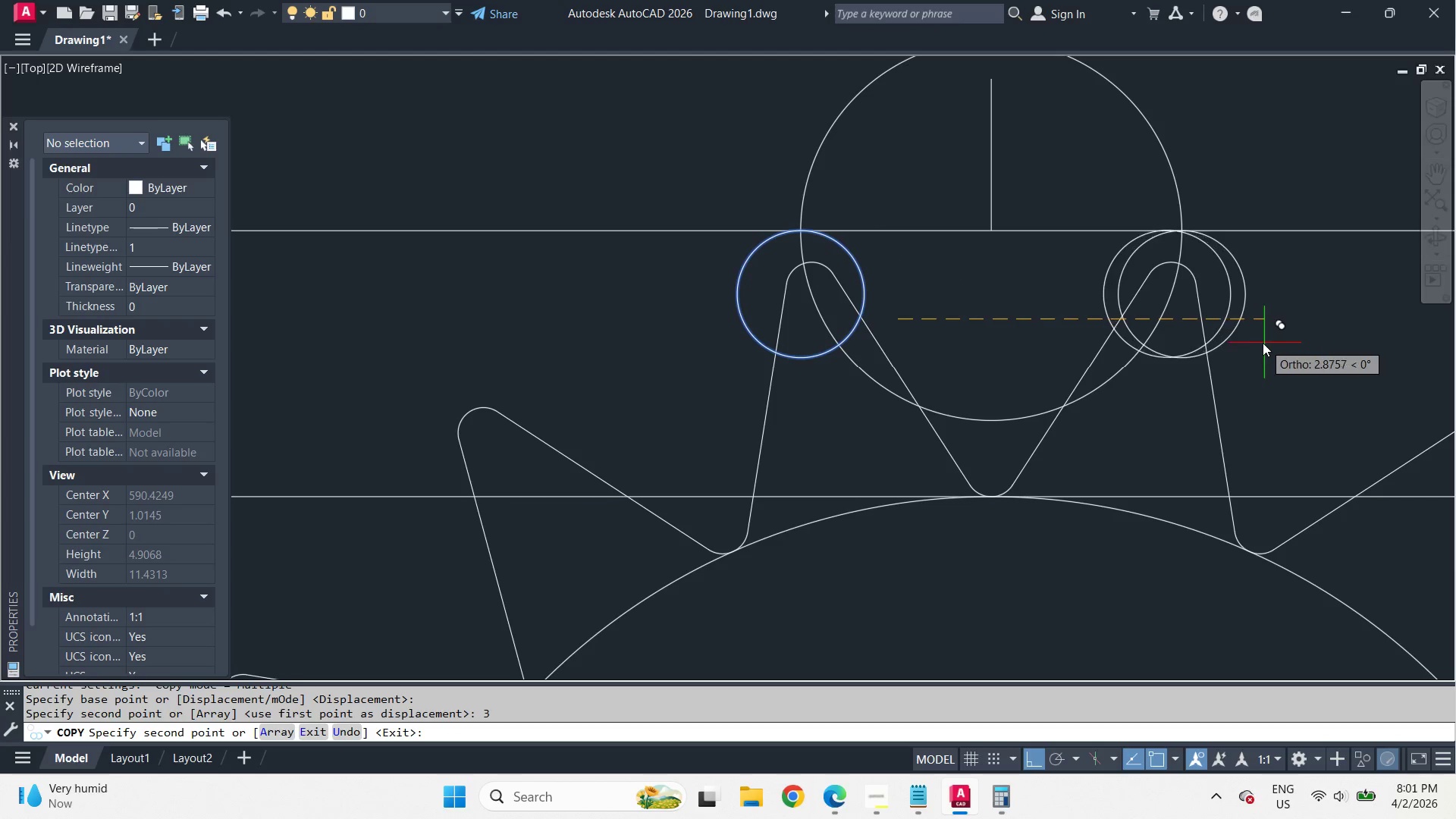 
key(Space)
 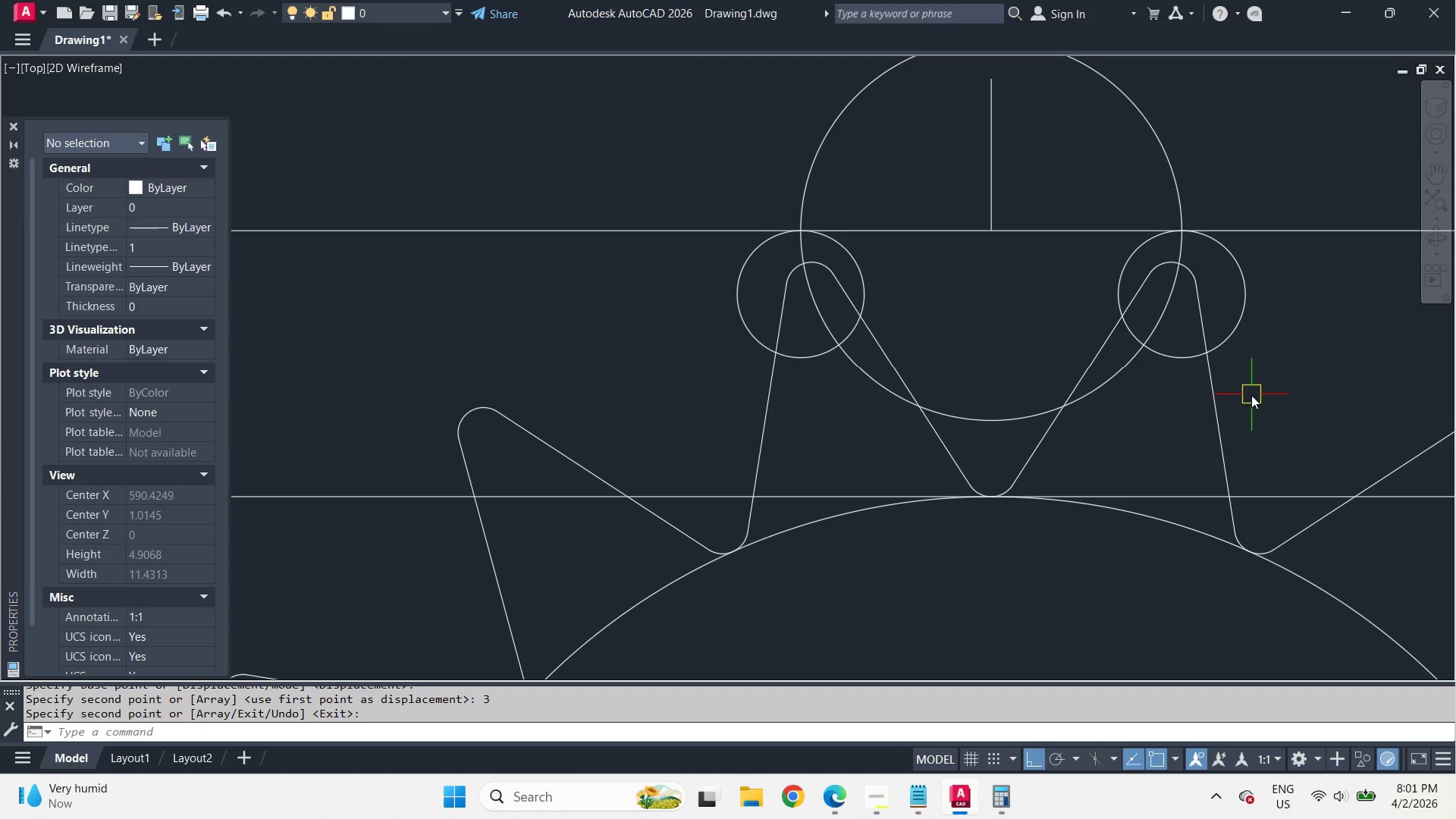 
left_click([1175, 349])
 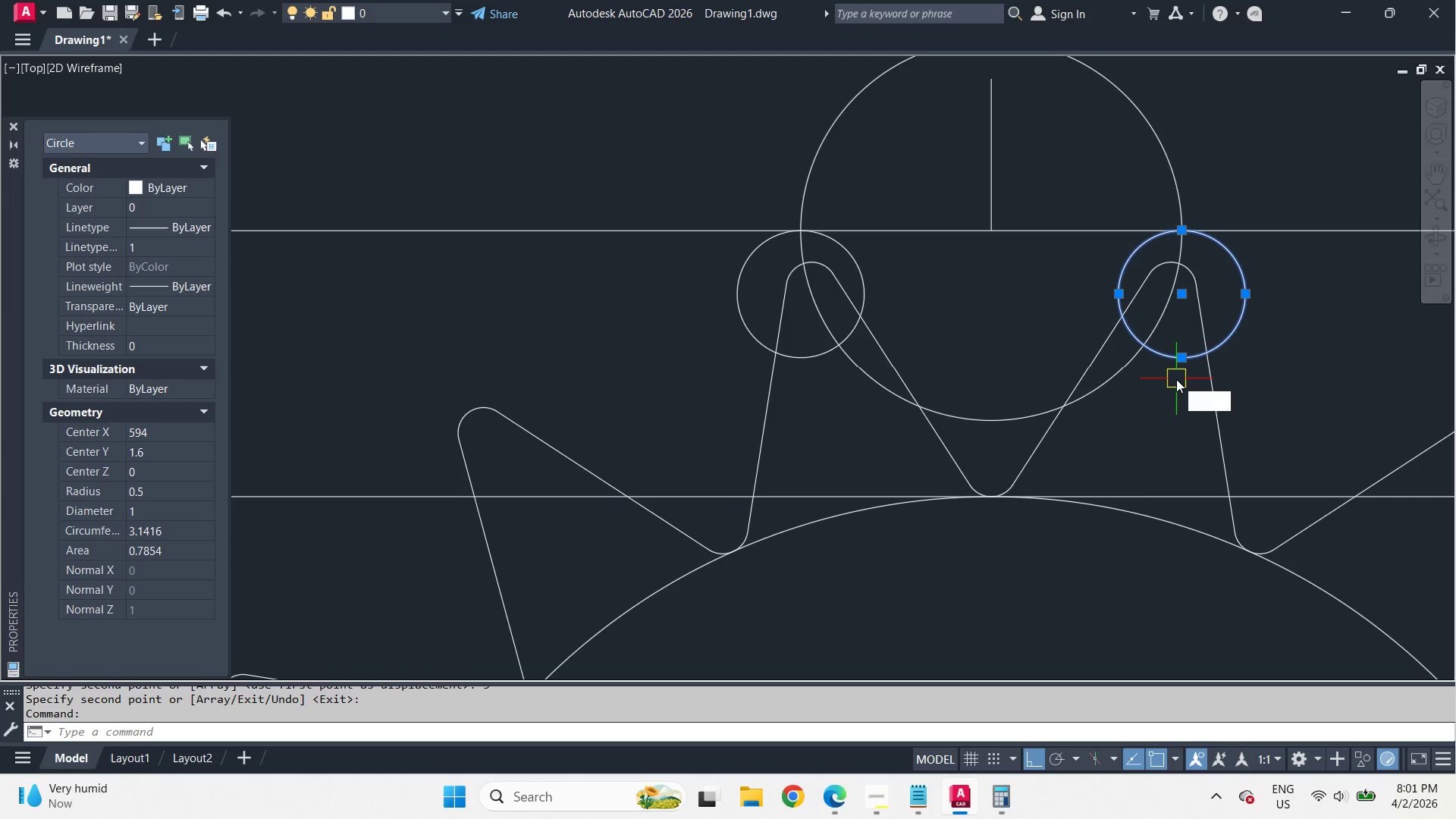 
type(co )
 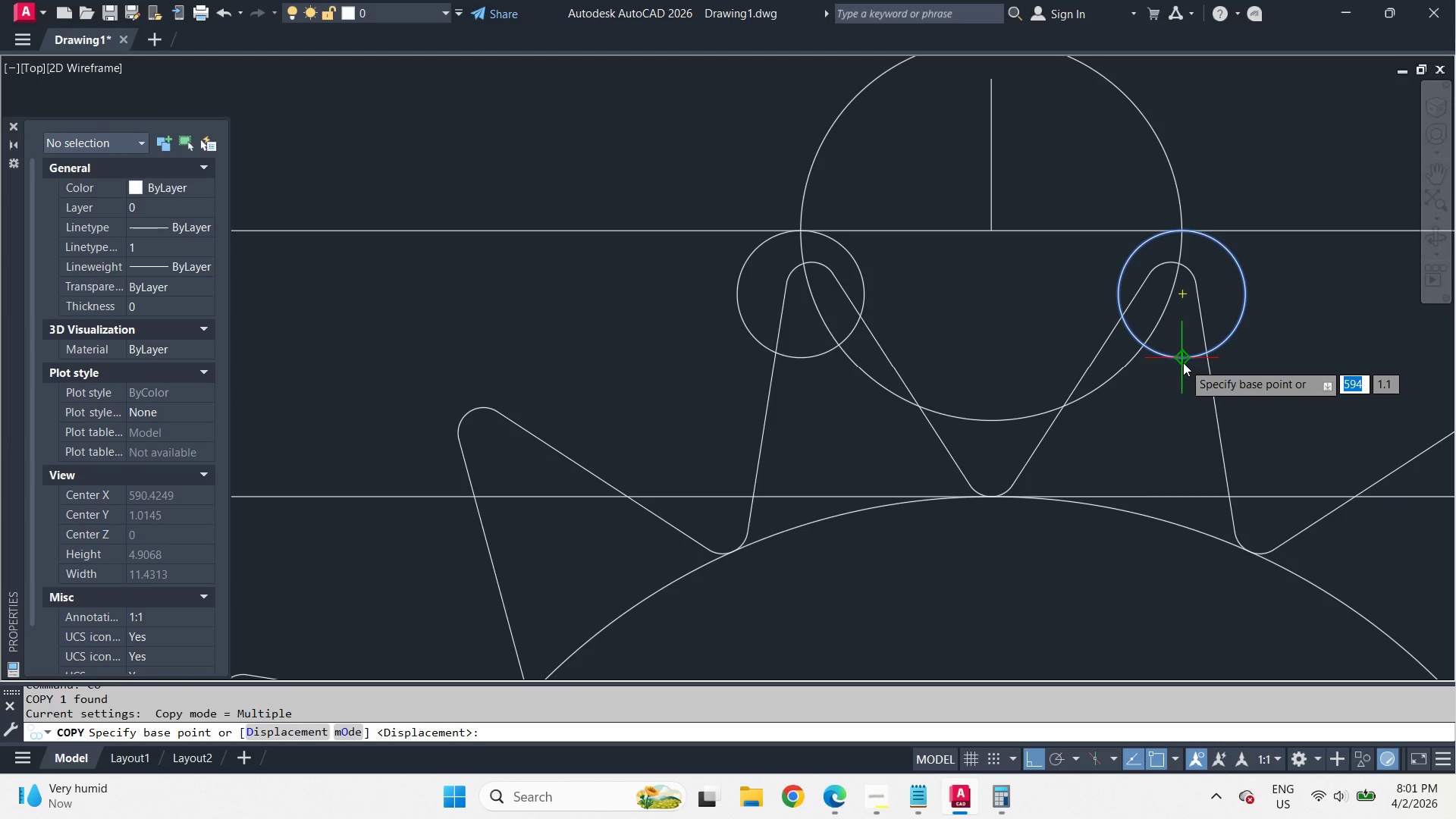 
left_click([1183, 362])
 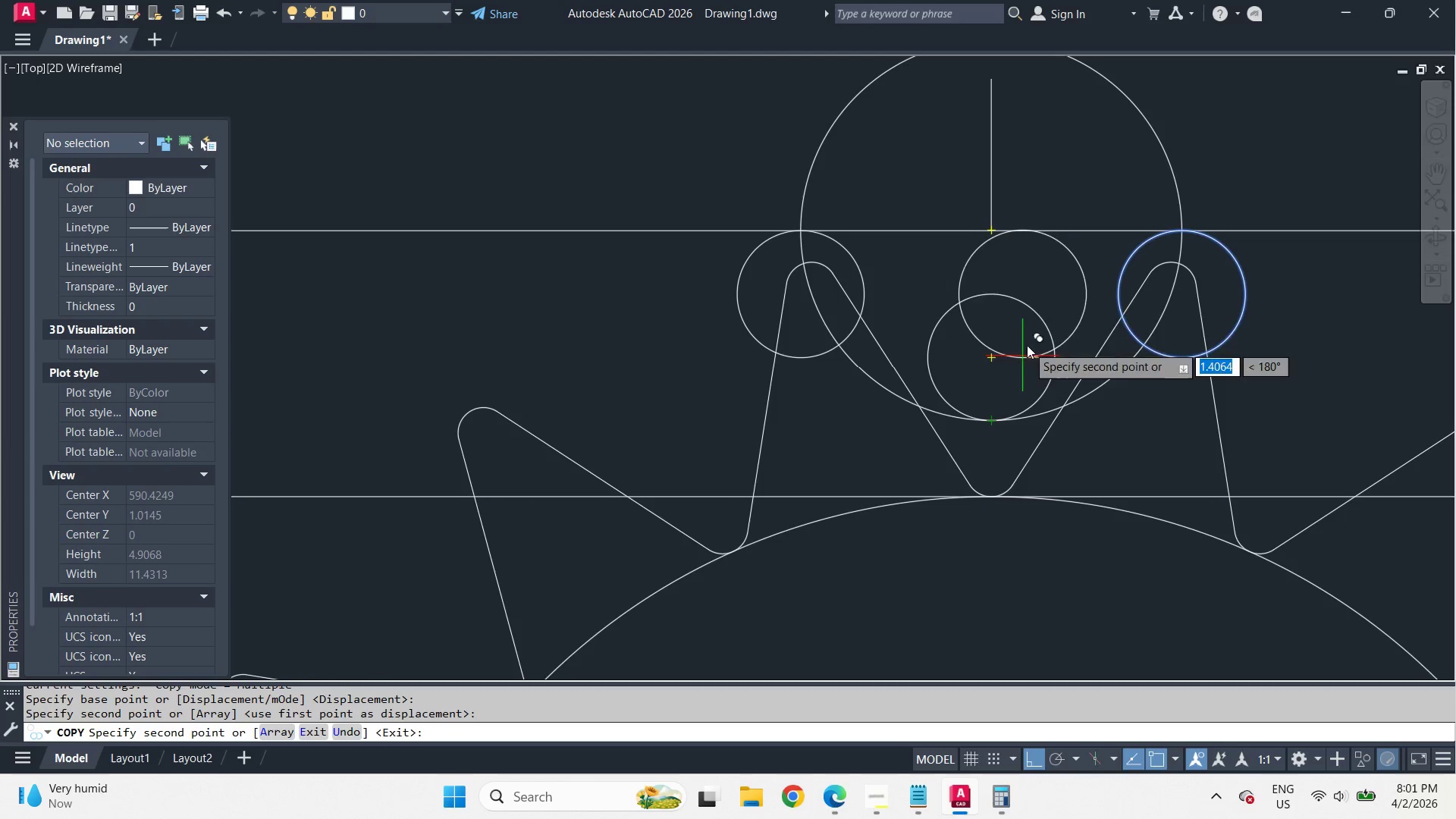 
key(Space)
 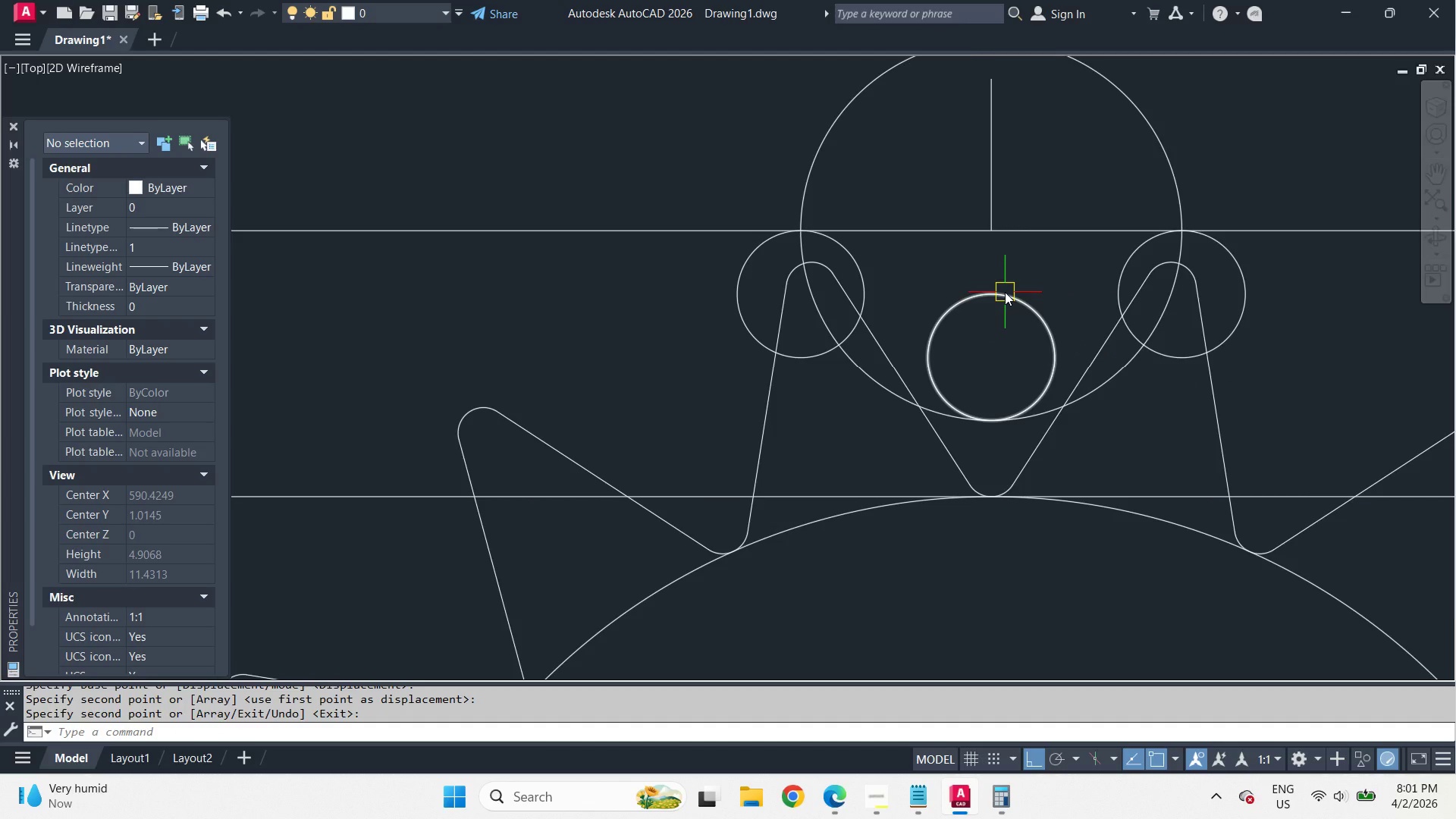 
scroll: coordinate [1005, 292], scroll_direction: up, amount: 1.0
 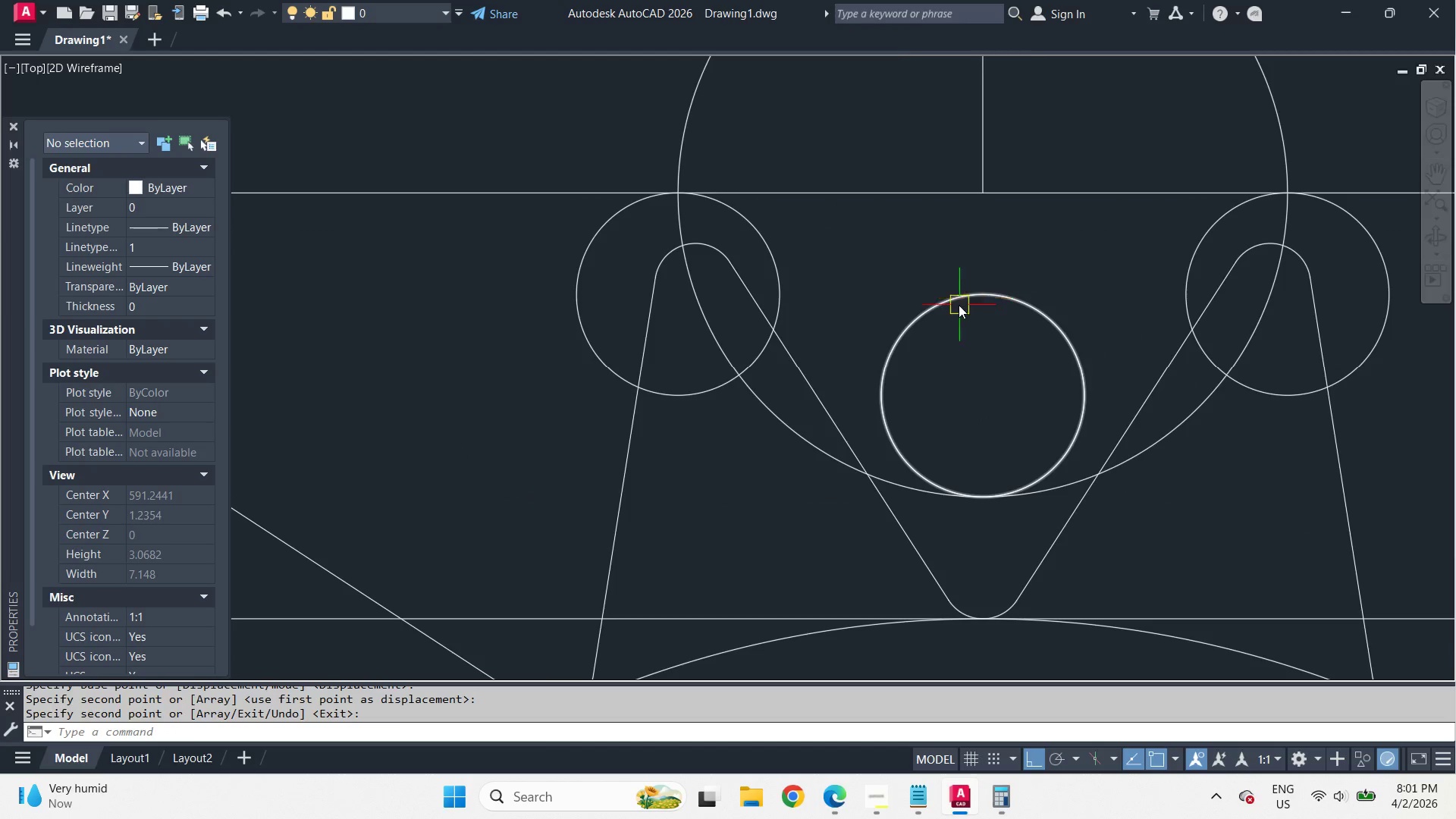 
scroll: coordinate [958, 306], scroll_direction: down, amount: 1.0
 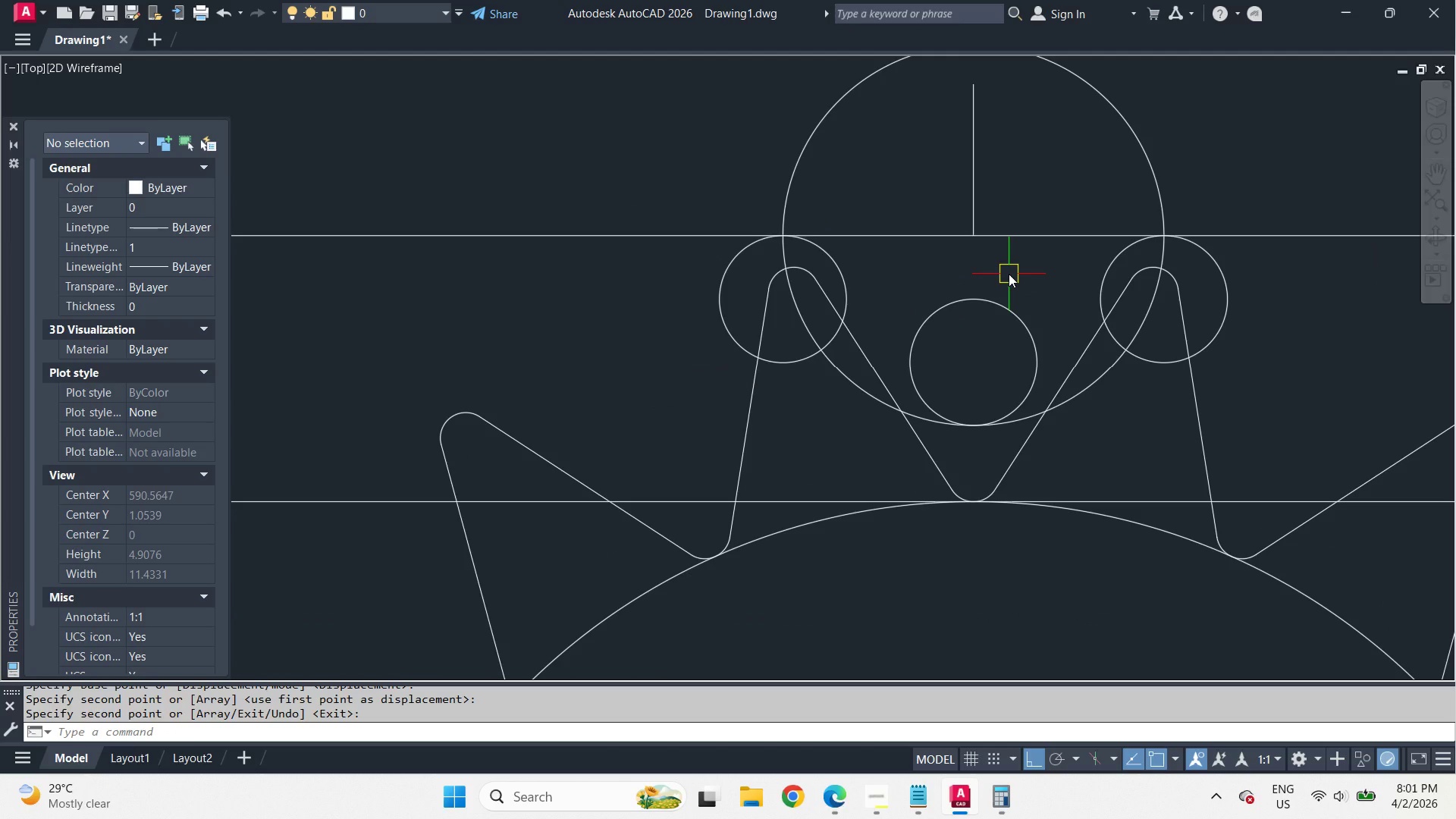 
type(l tan t)
 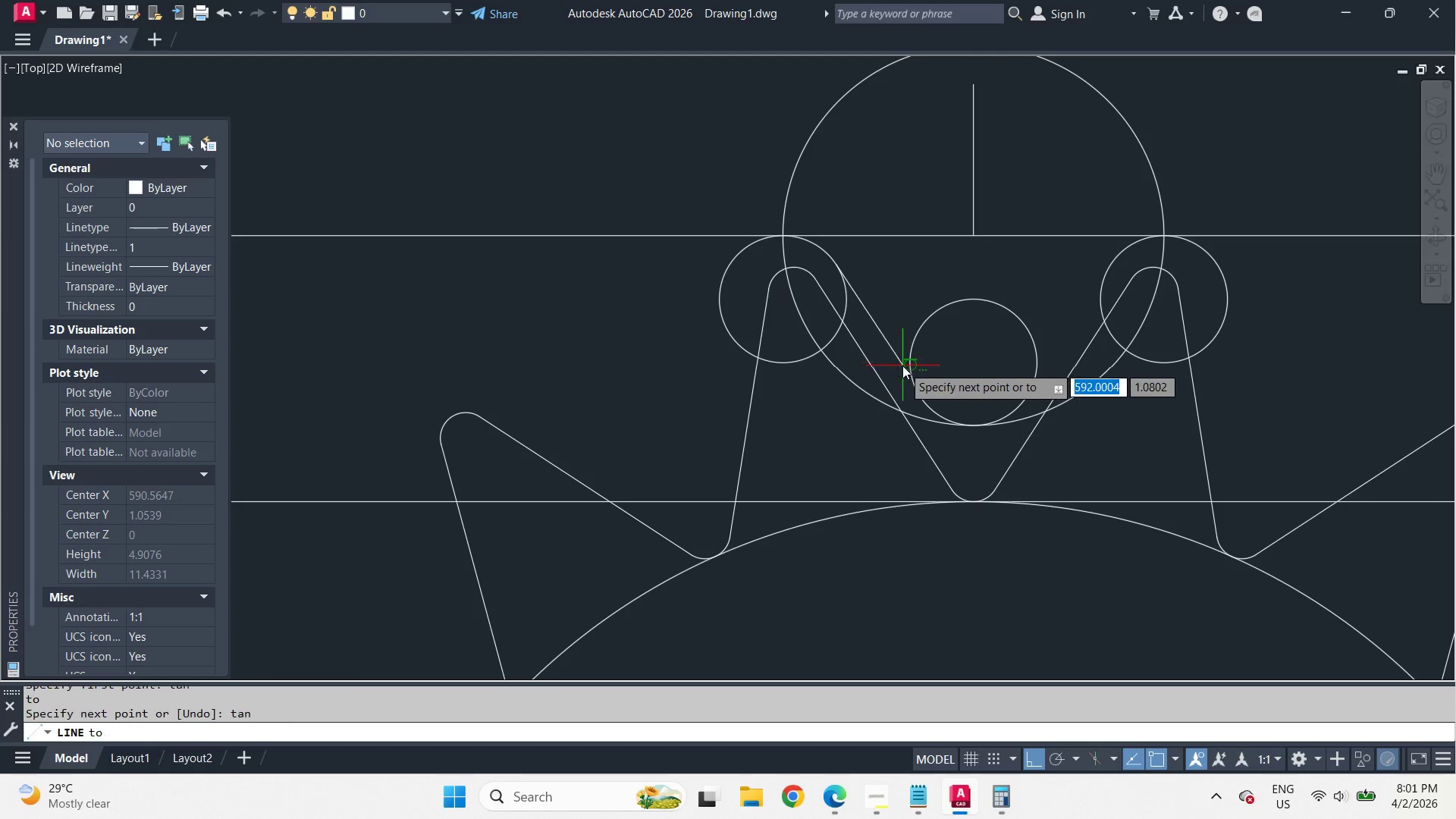 
left_click_drag(start_coordinate=[849, 281], to_coordinate=[861, 309])
 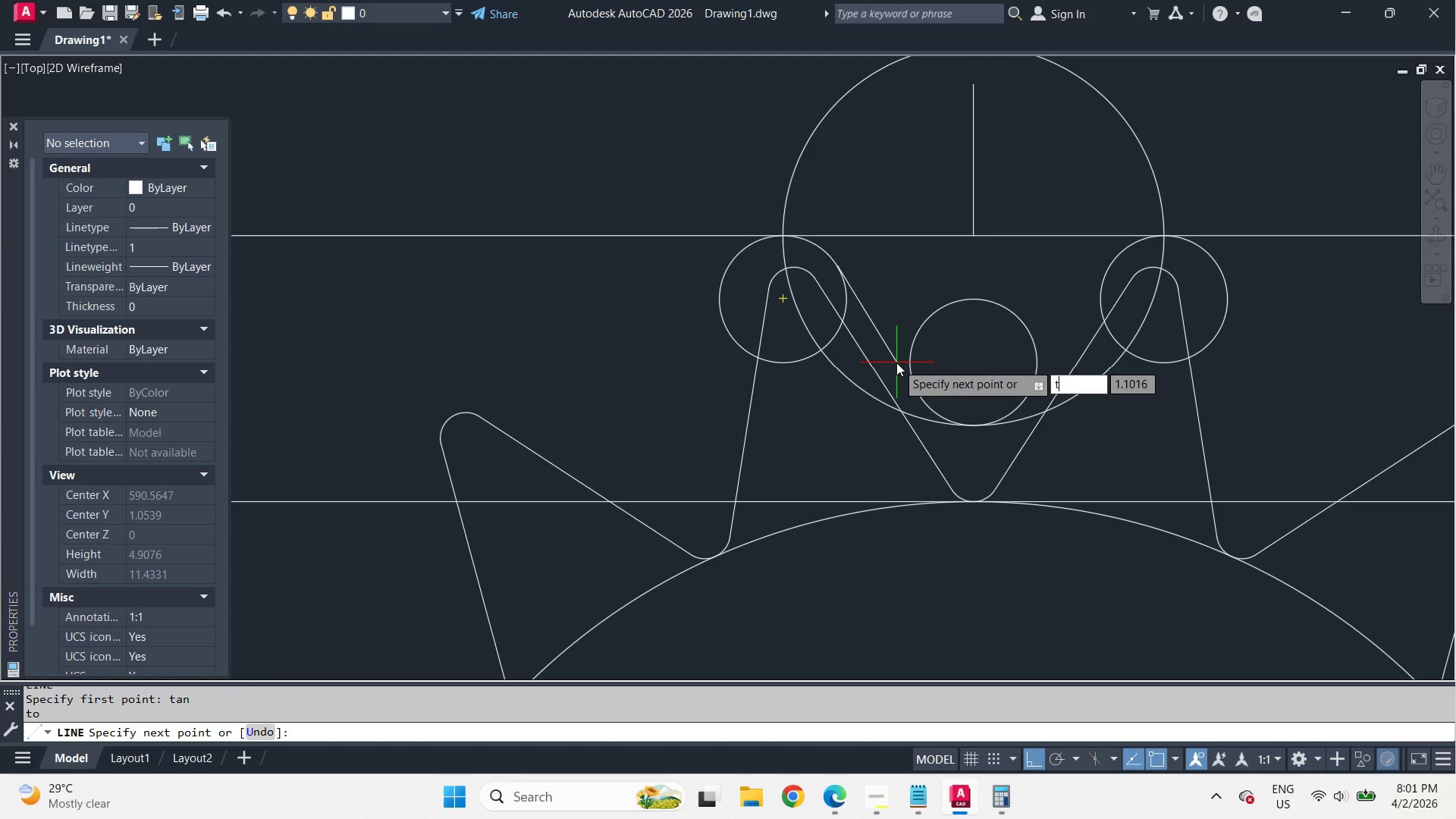 
type(an )
 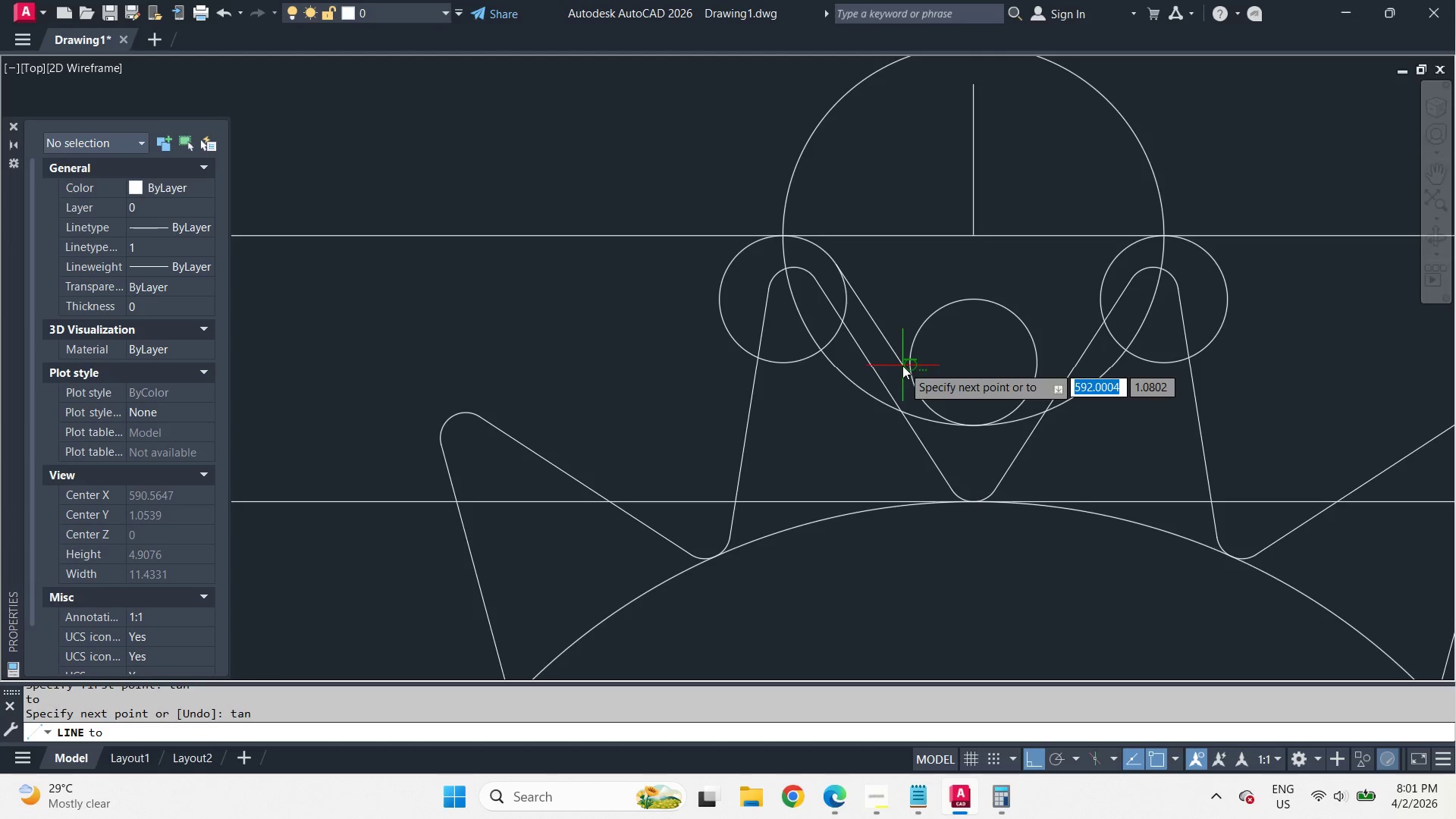 
left_click([902, 366])
 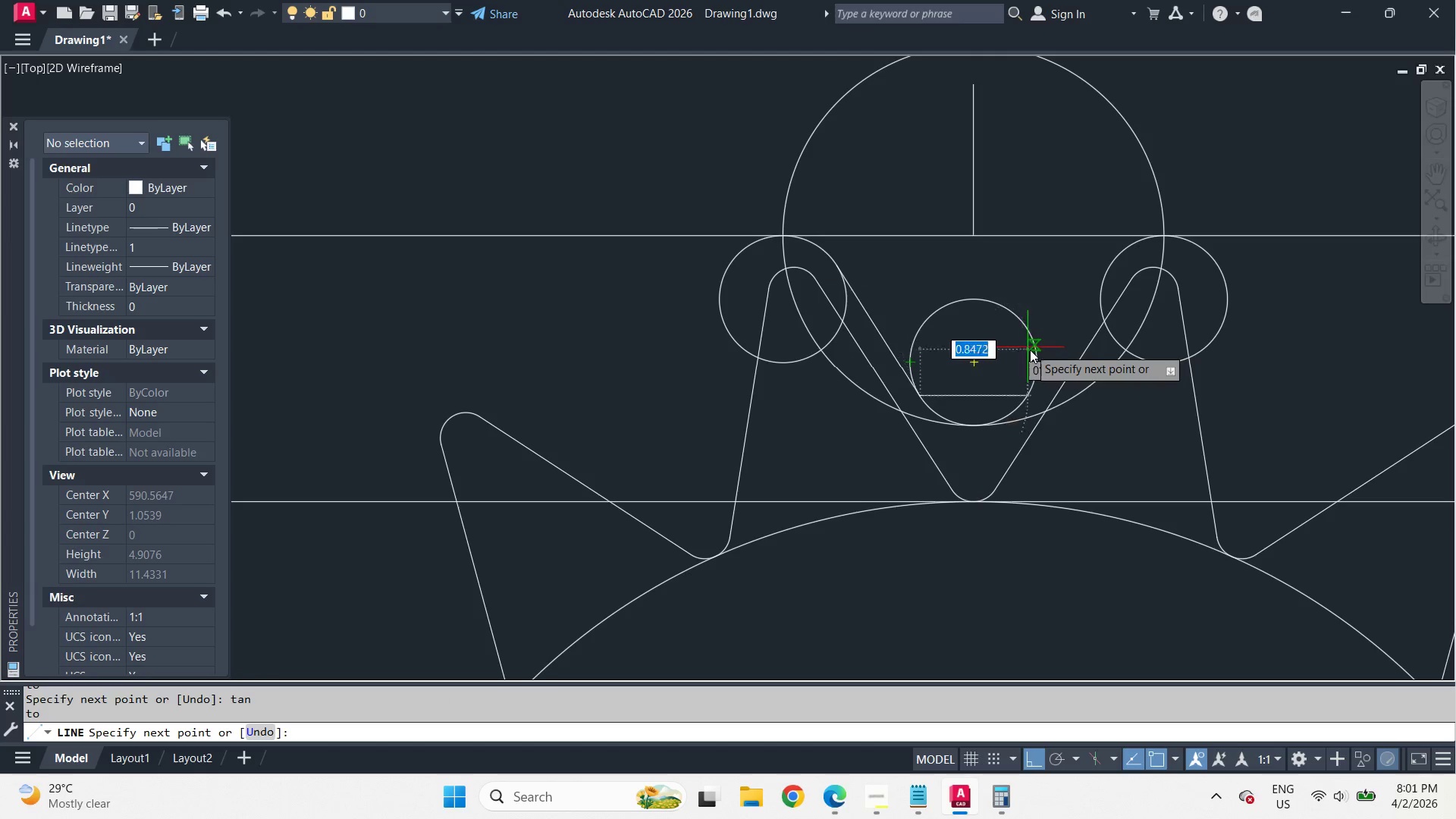 
key(Space)
 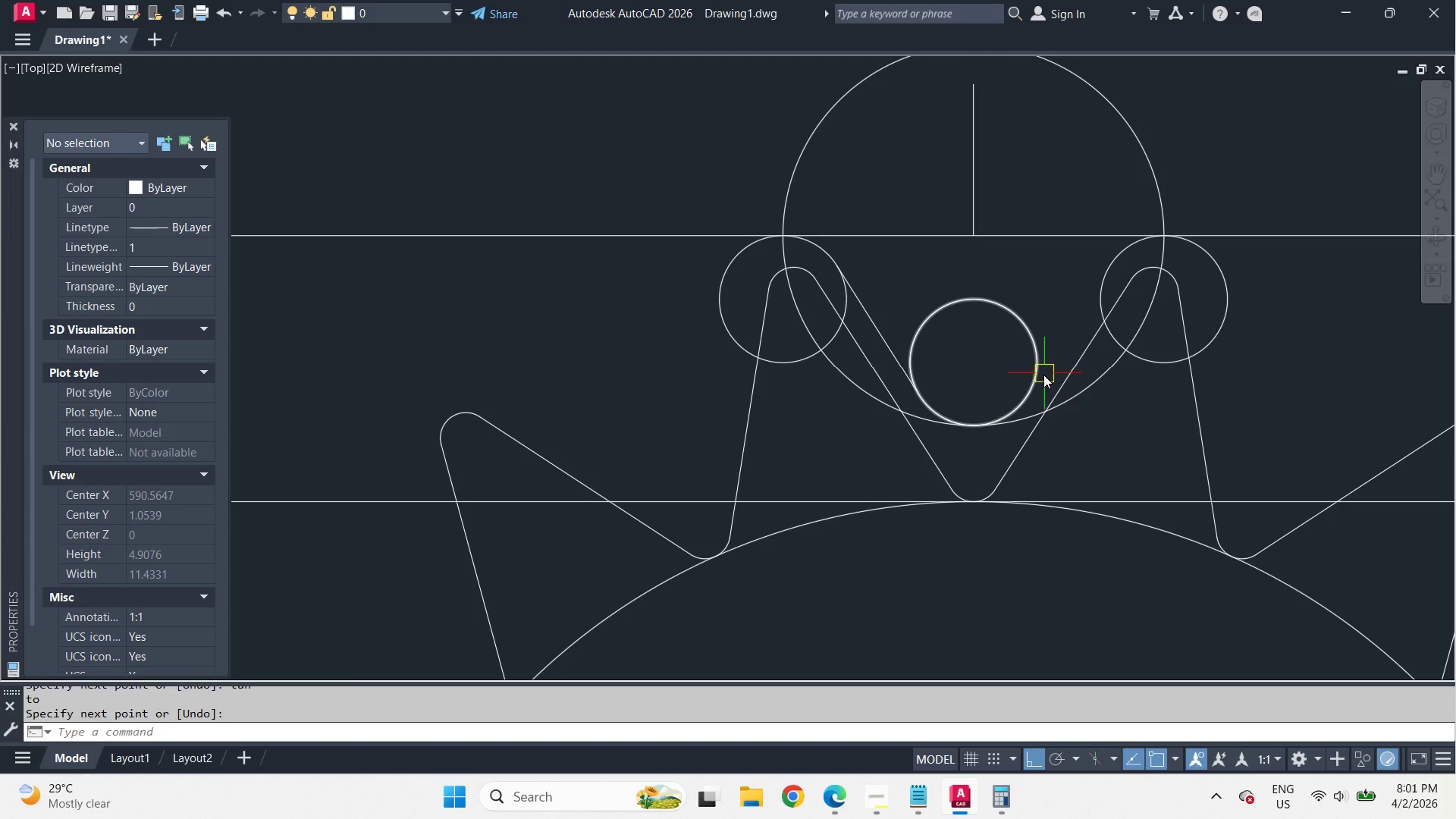 
type( tan )
 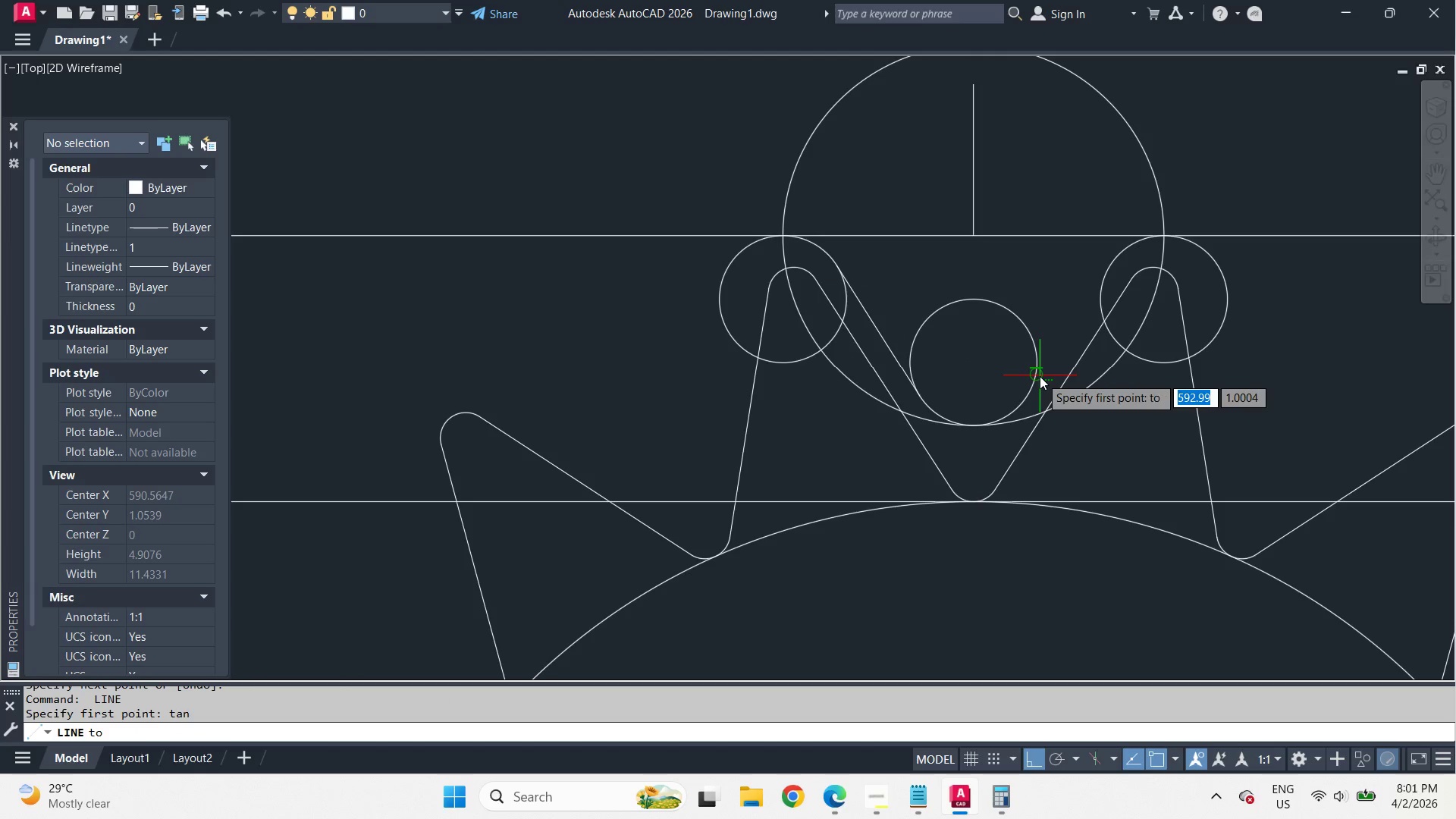 
left_click([1040, 376])
 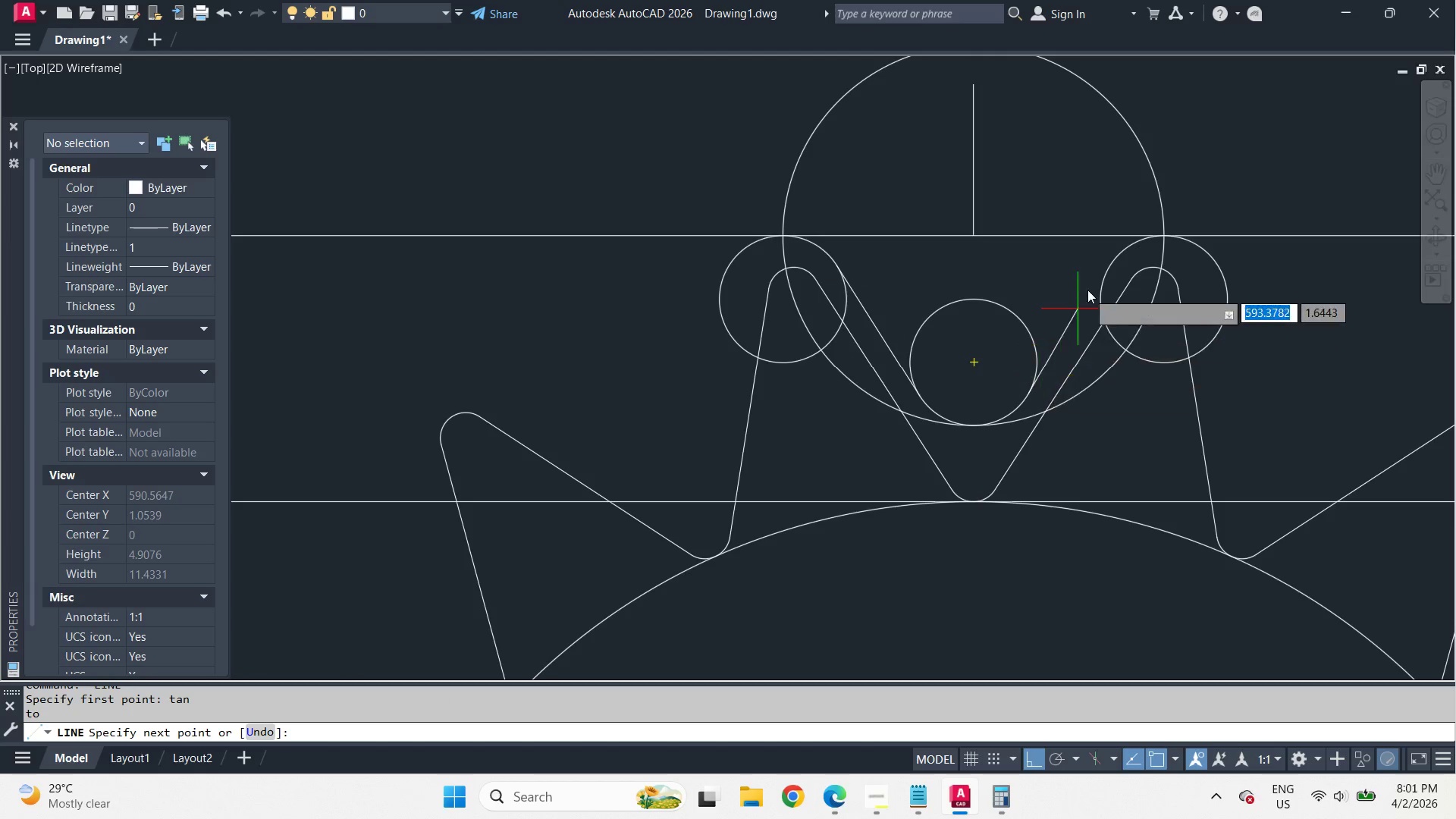 
type(tan )
 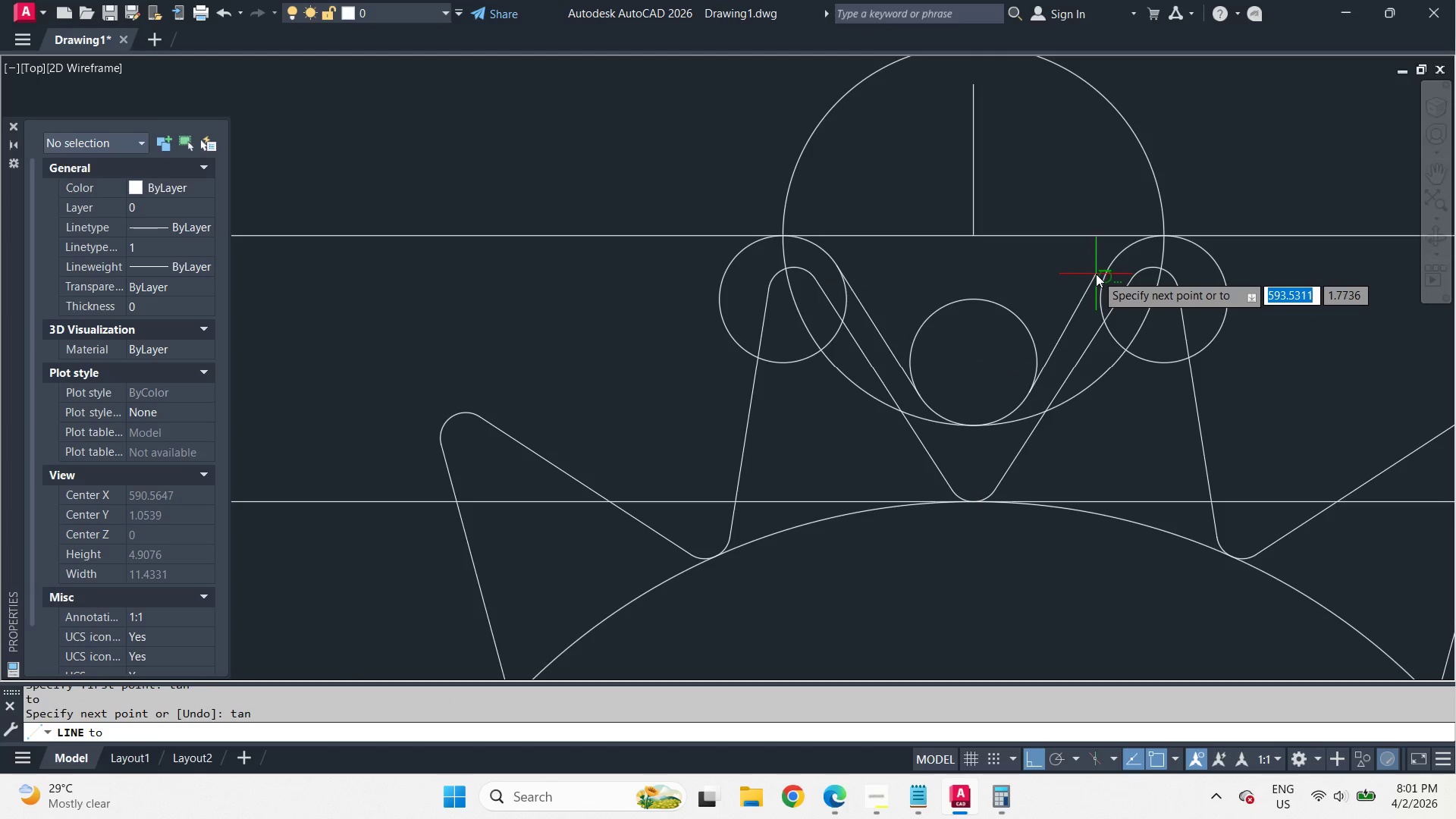 
left_click([1096, 274])
 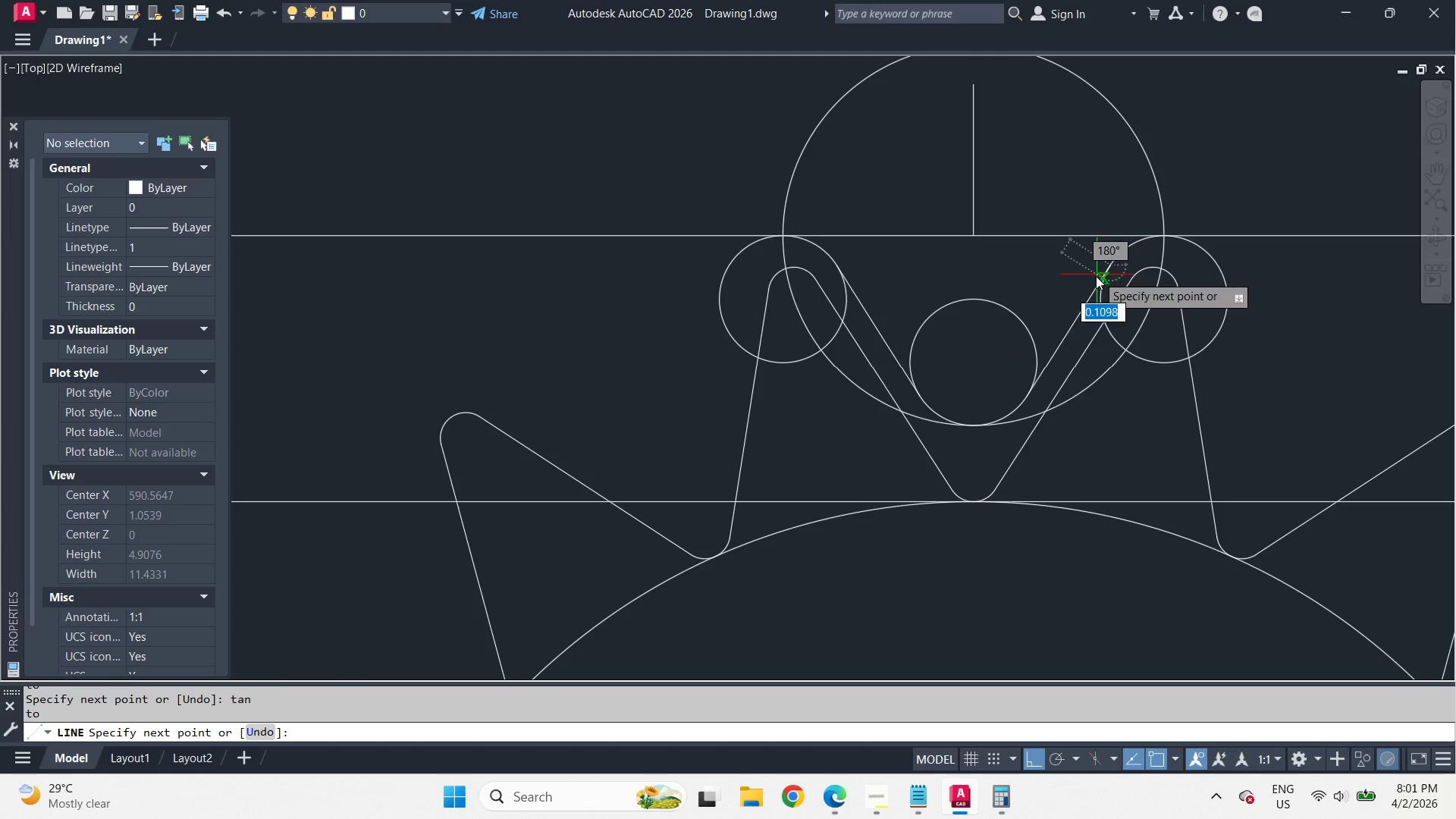 
key(Space)
 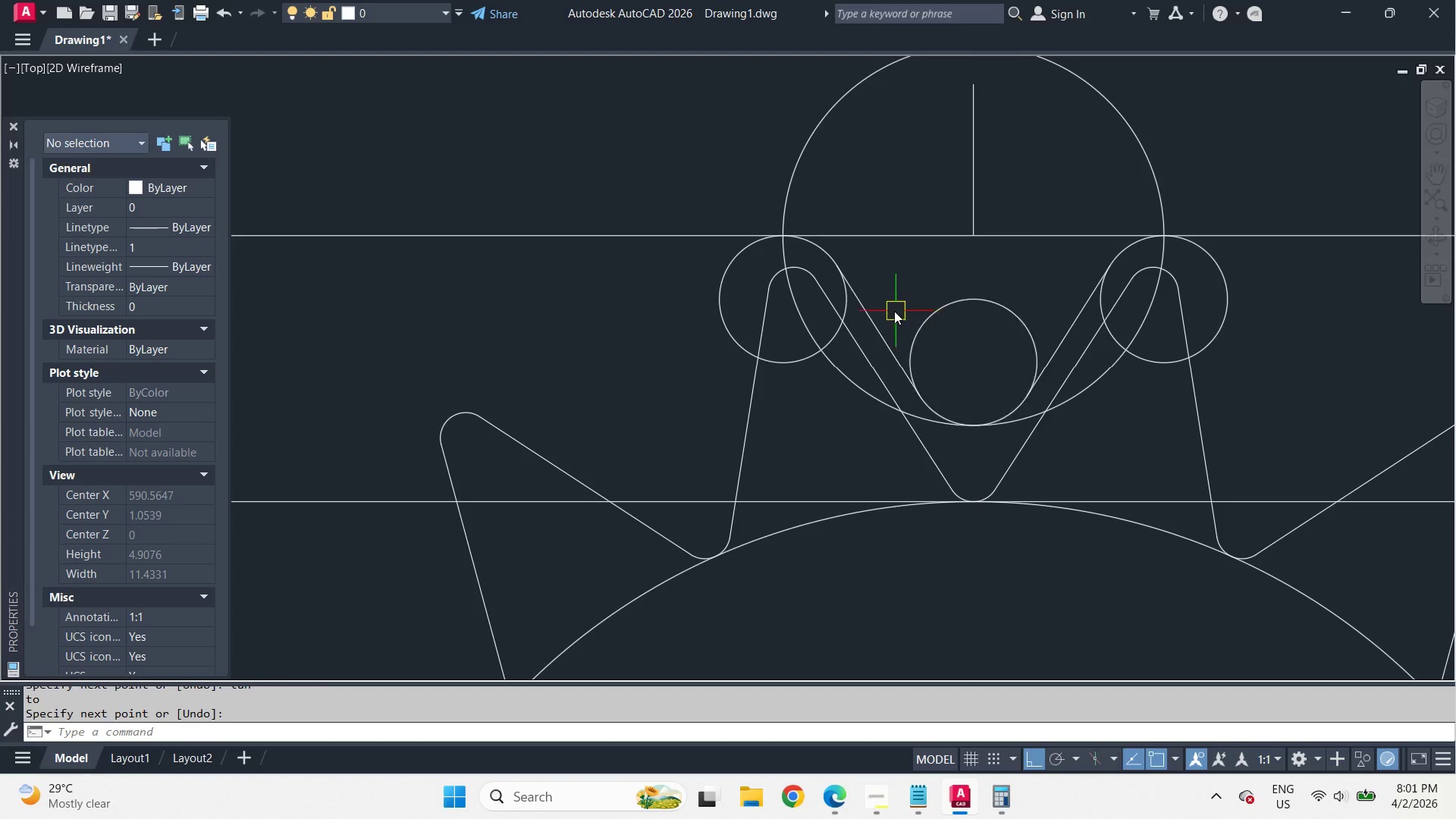 
left_click([872, 311])
 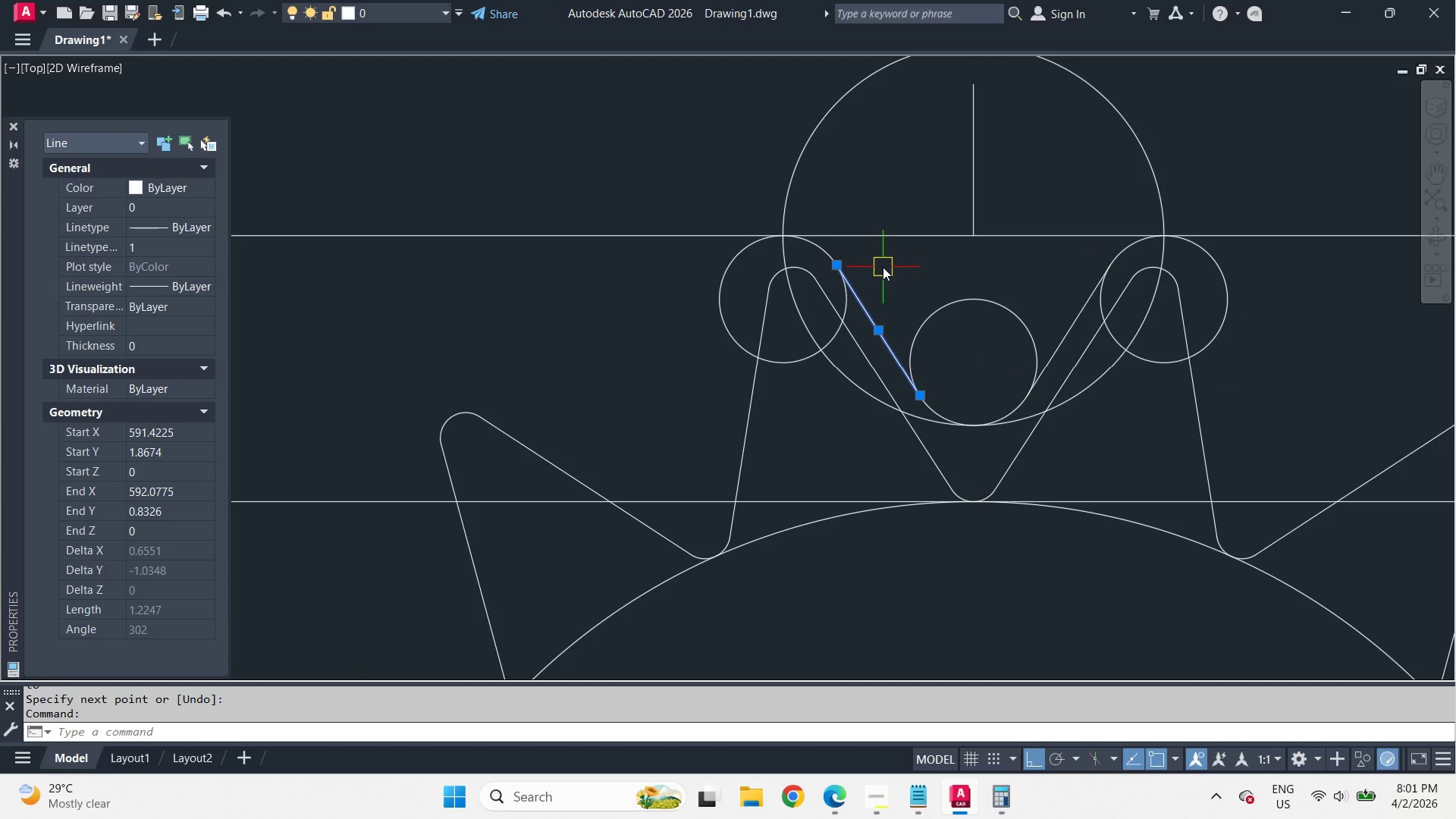 
type(mi )
 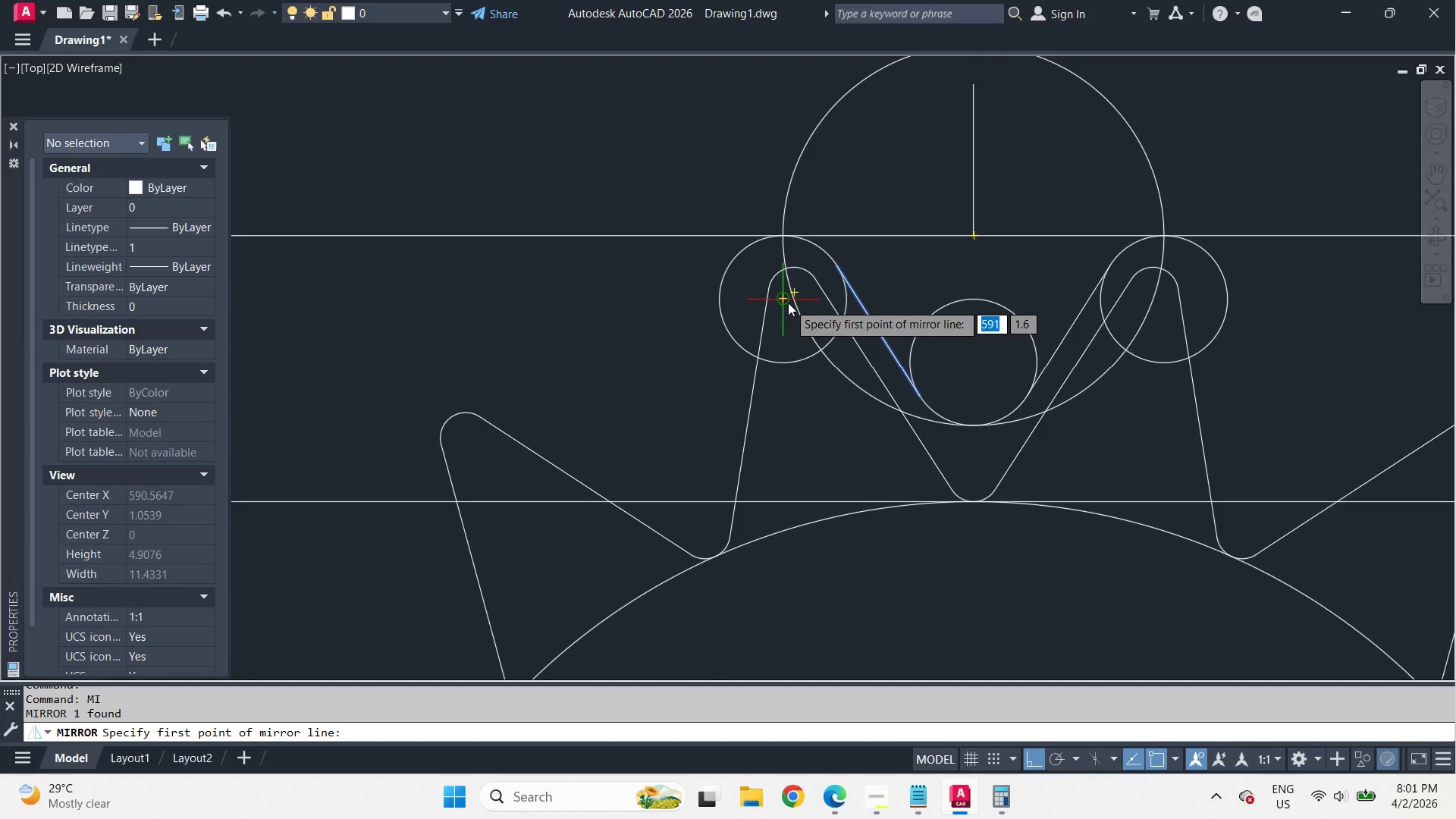 
left_click_drag(start_coordinate=[787, 303], to_coordinate=[786, 309])
 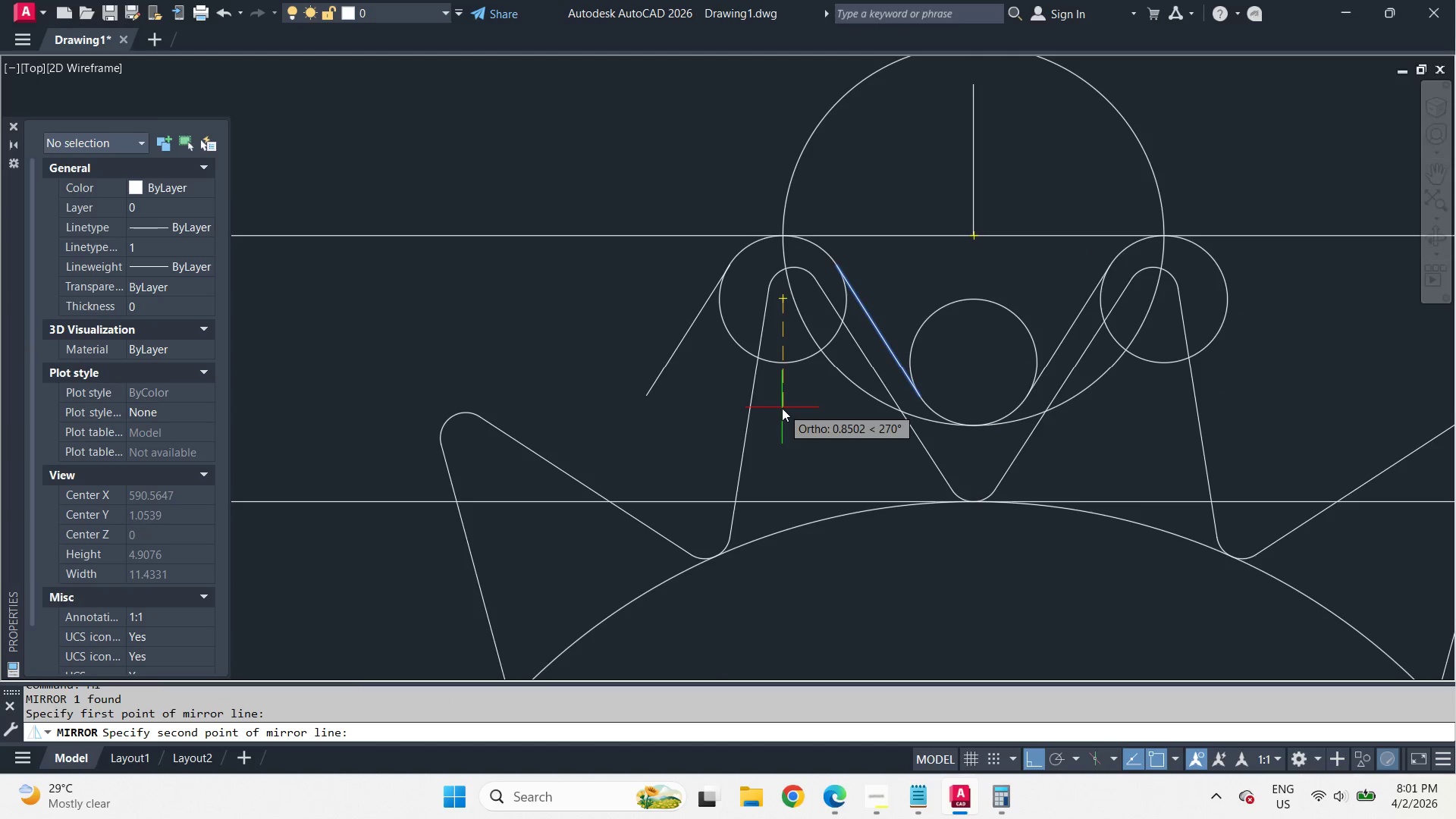 
left_click([782, 408])
 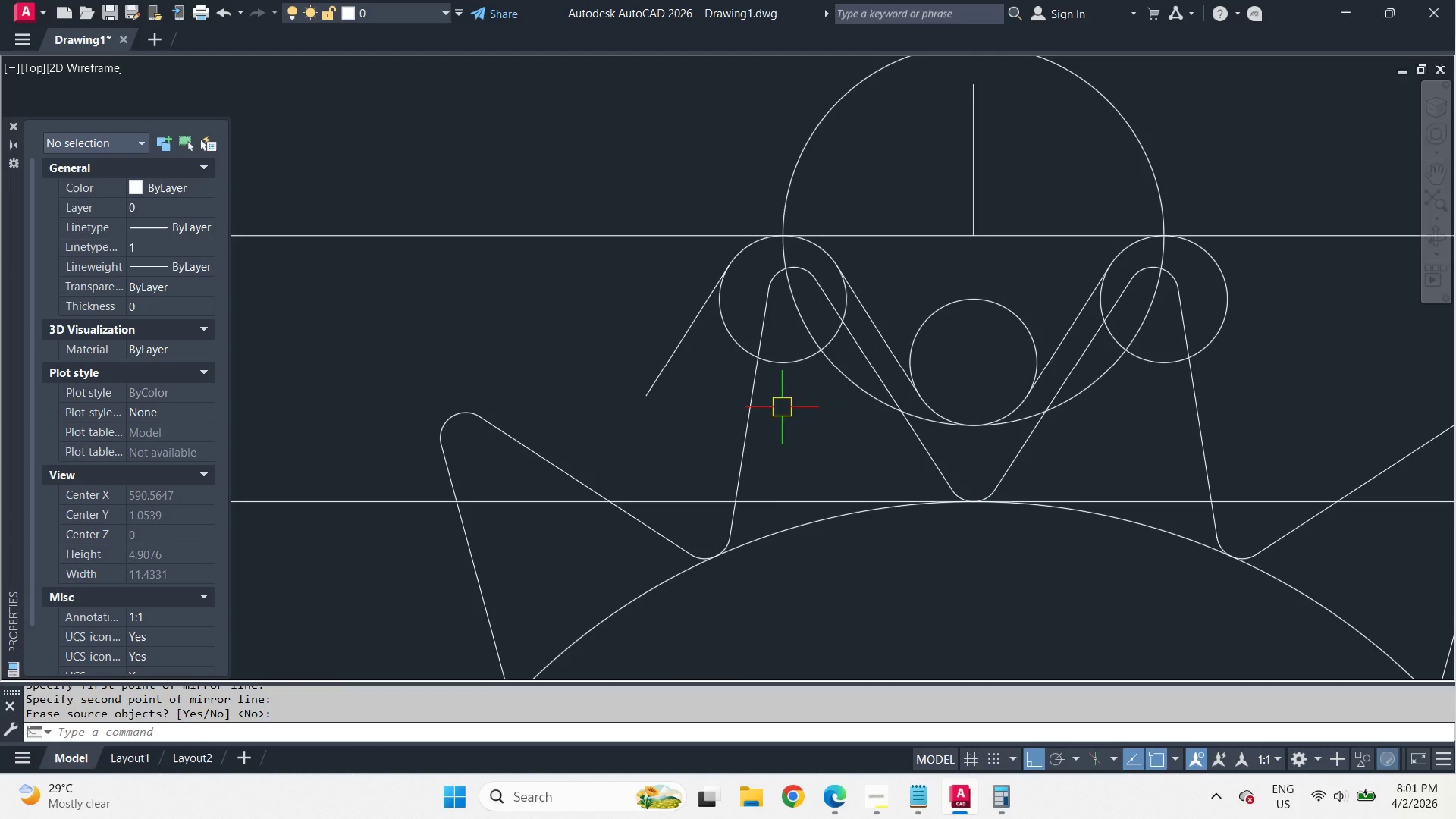 
type( tr )
 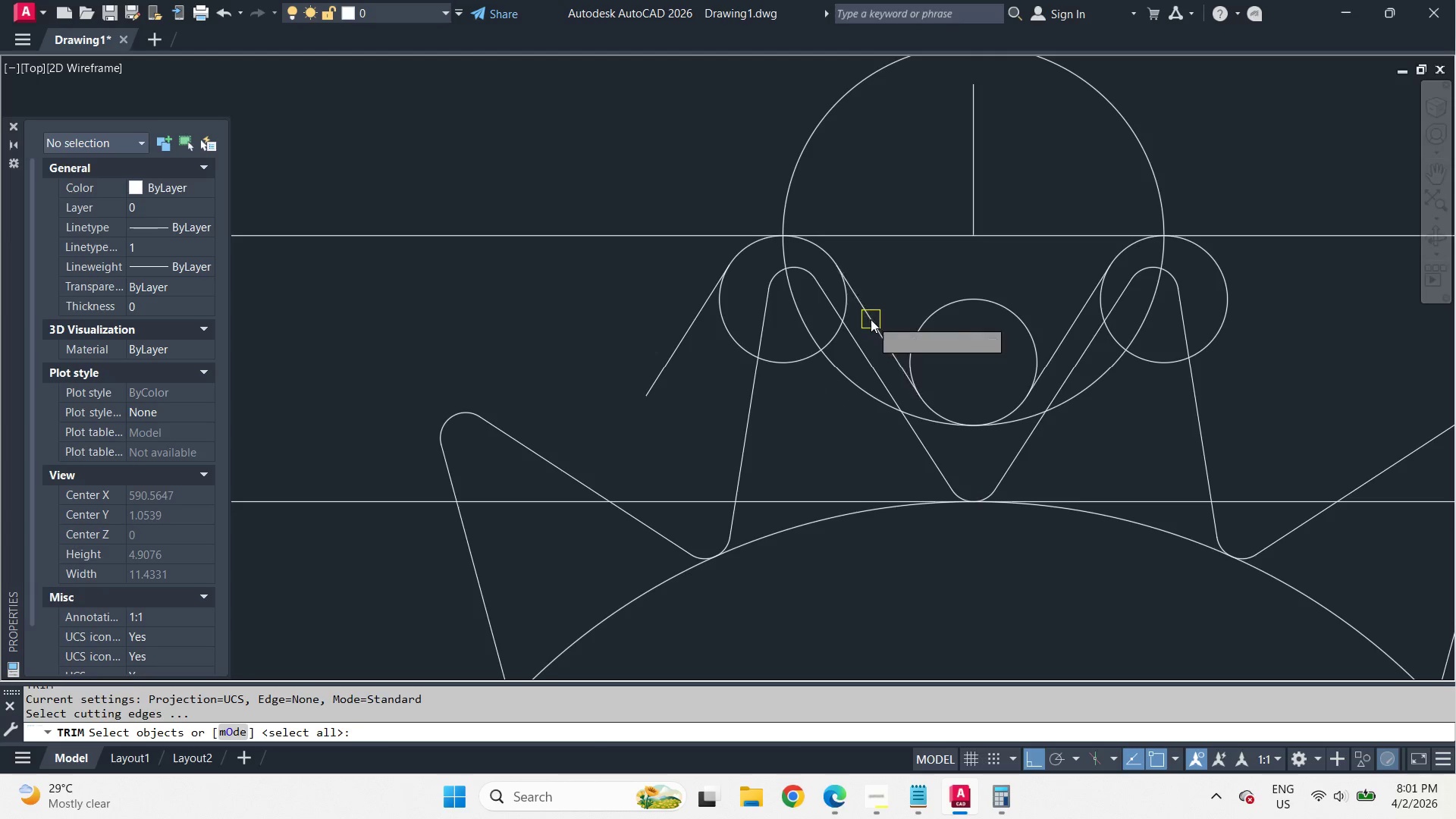 
left_click_drag(start_coordinate=[871, 319], to_coordinate=[875, 319])
 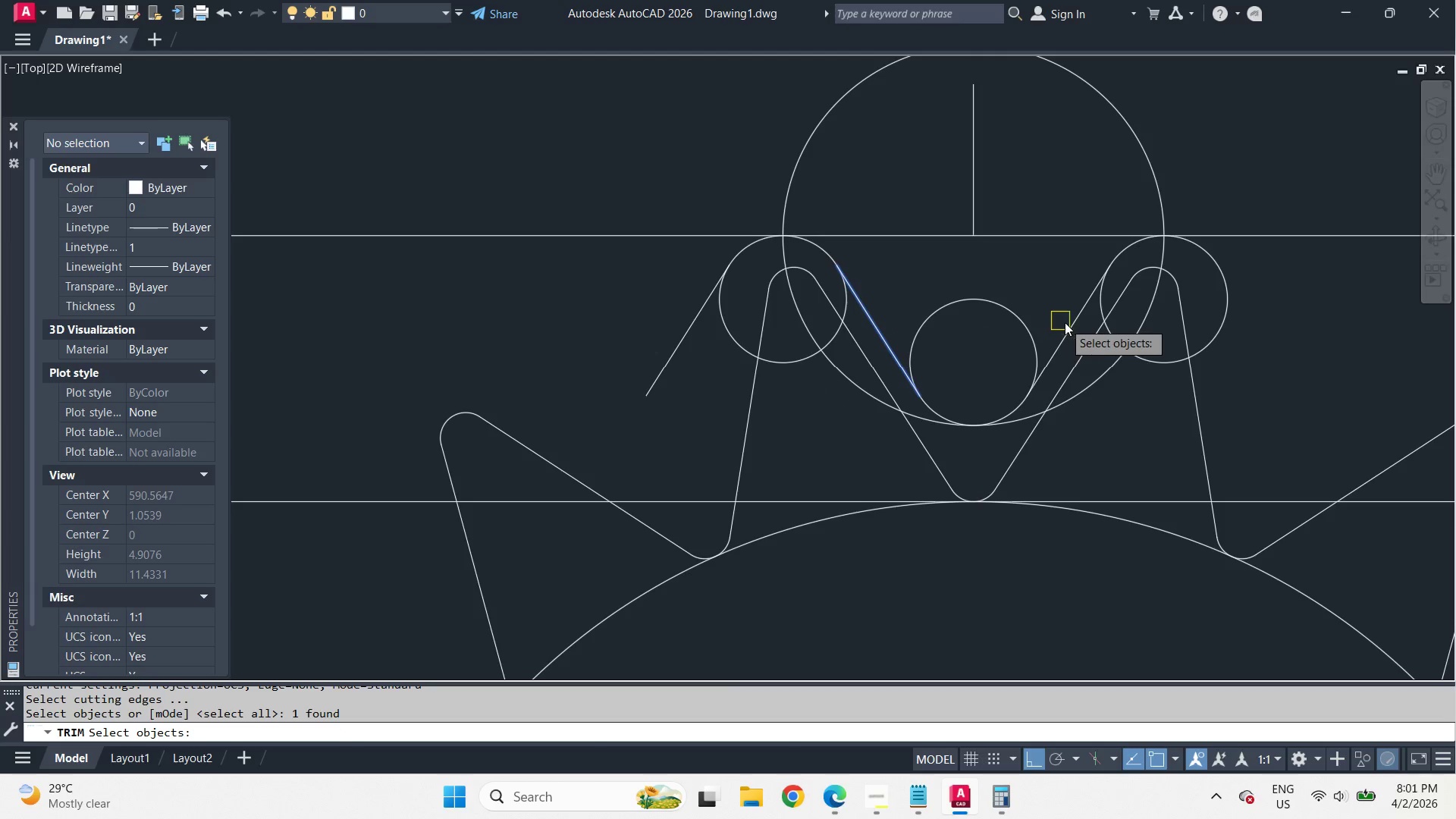 
left_click([1071, 325])
 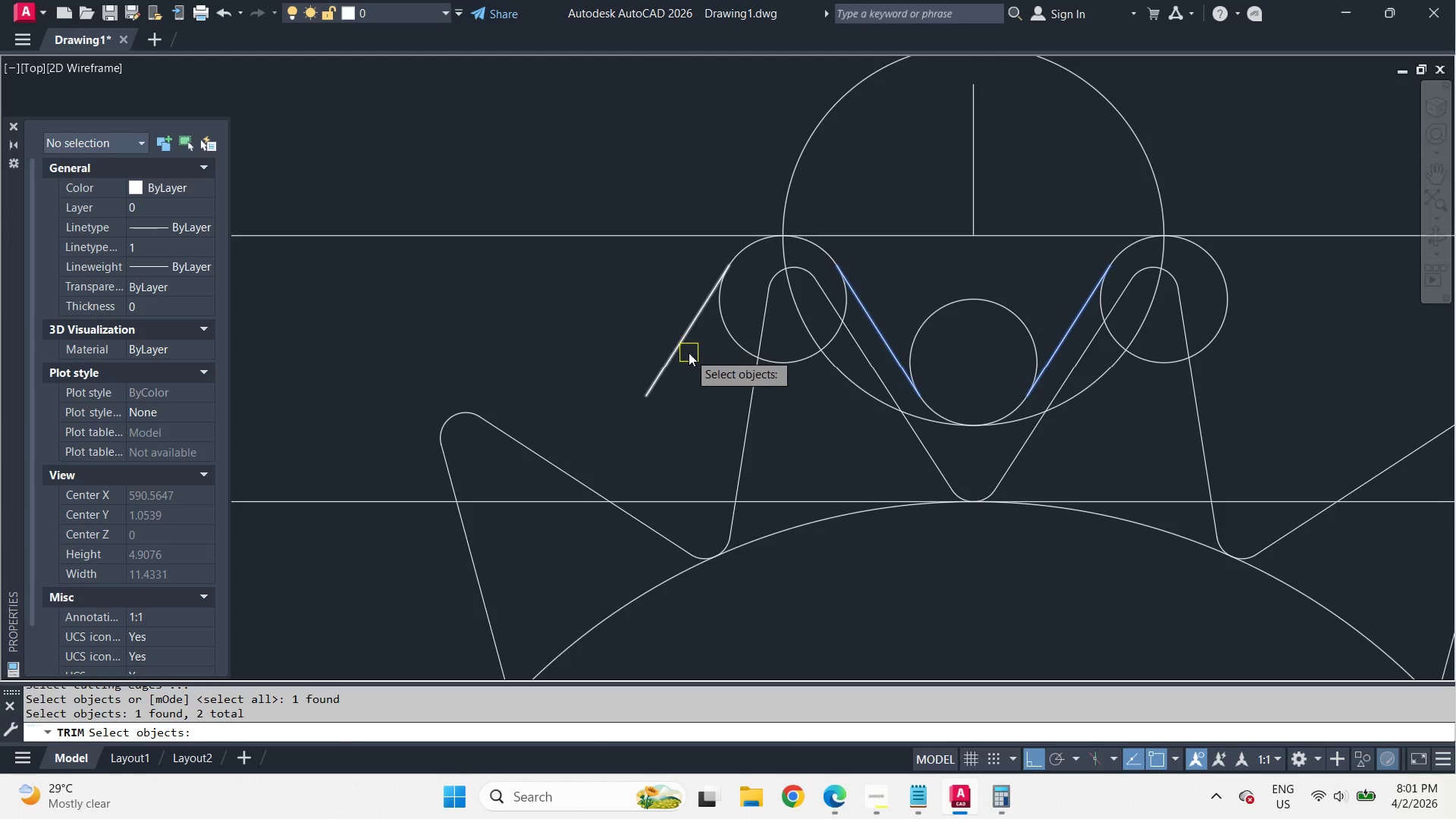 
left_click([689, 353])
 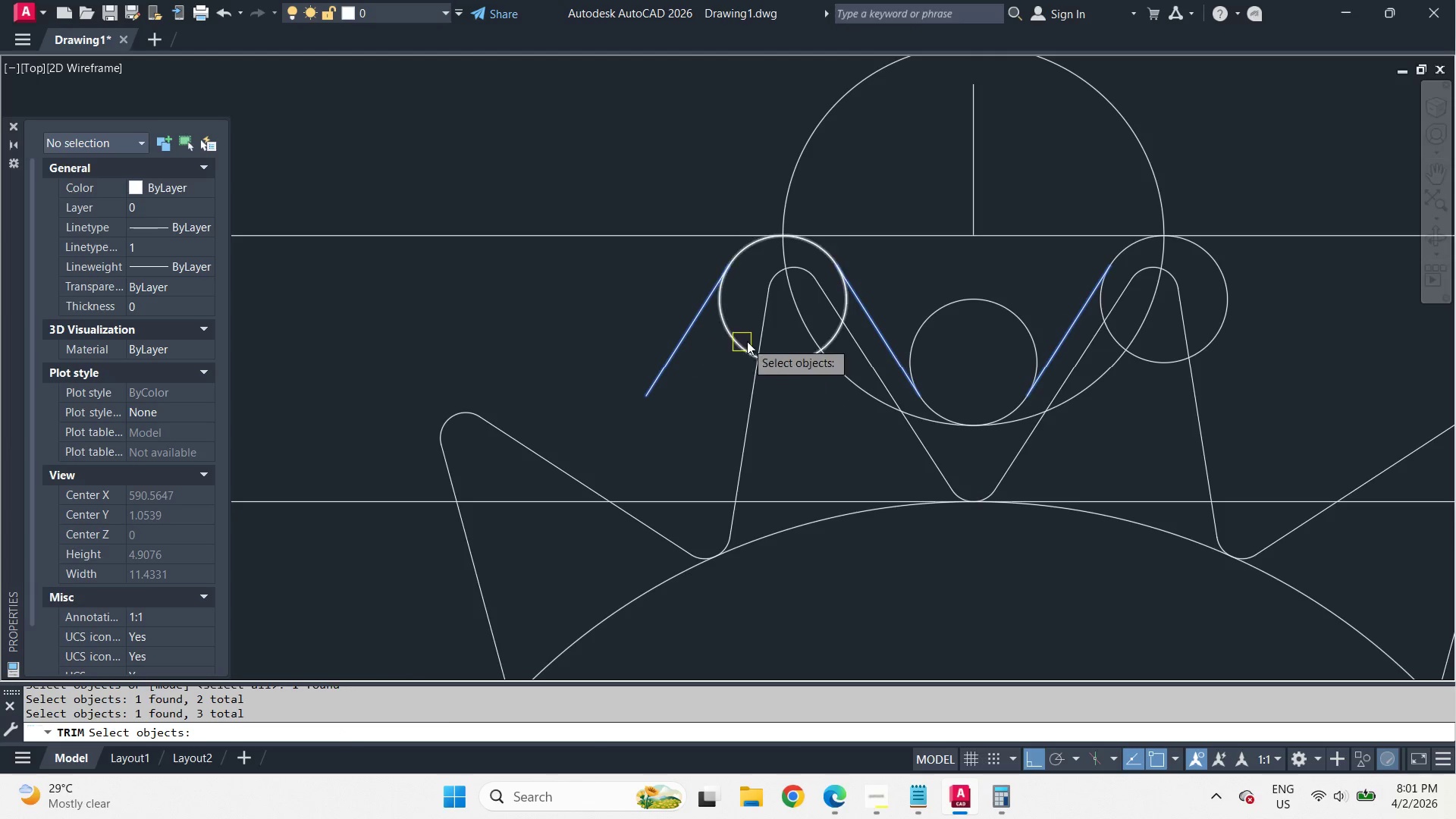 
key(Space)
 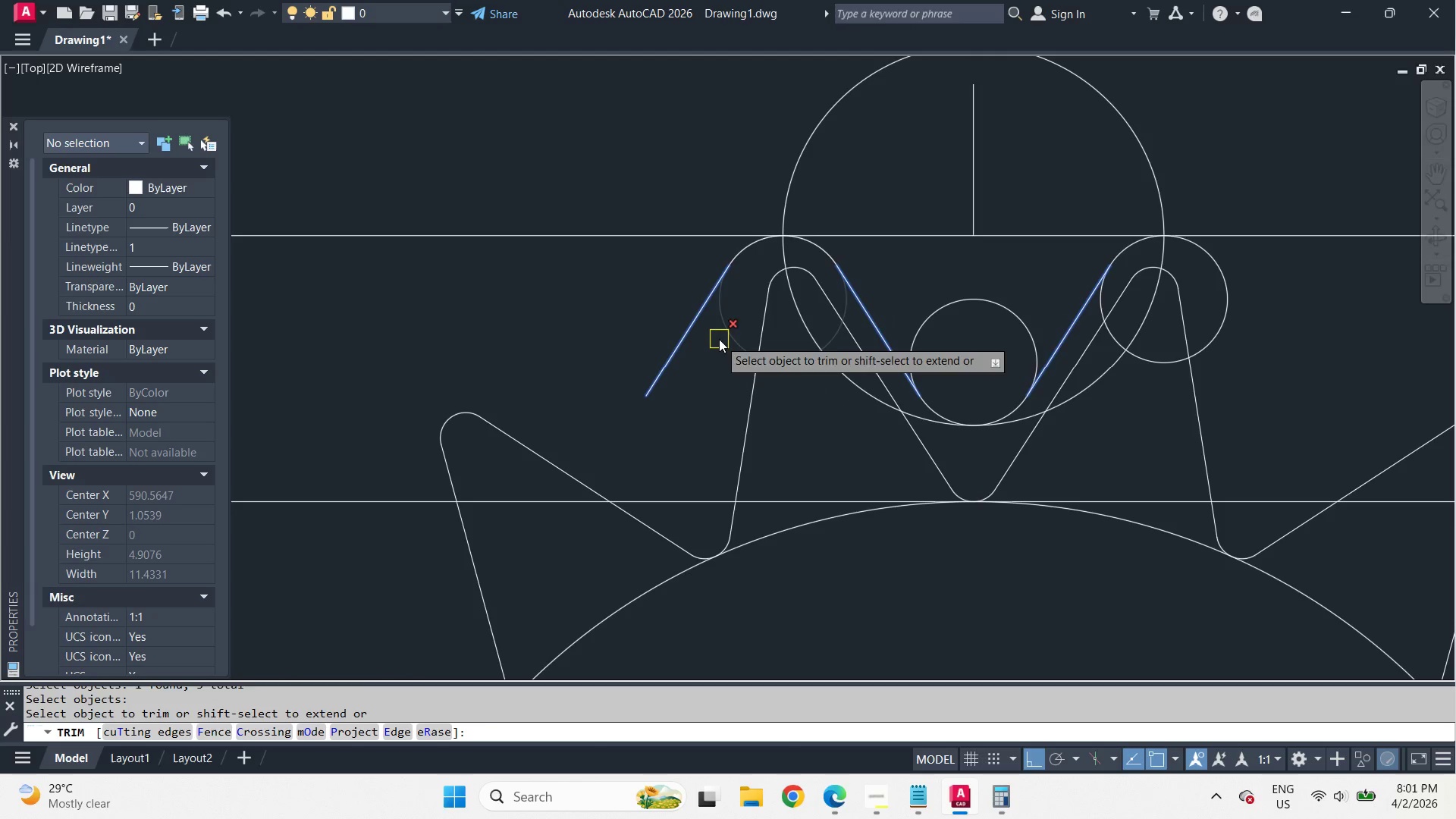 
left_click_drag(start_coordinate=[719, 339], to_coordinate=[726, 343])
 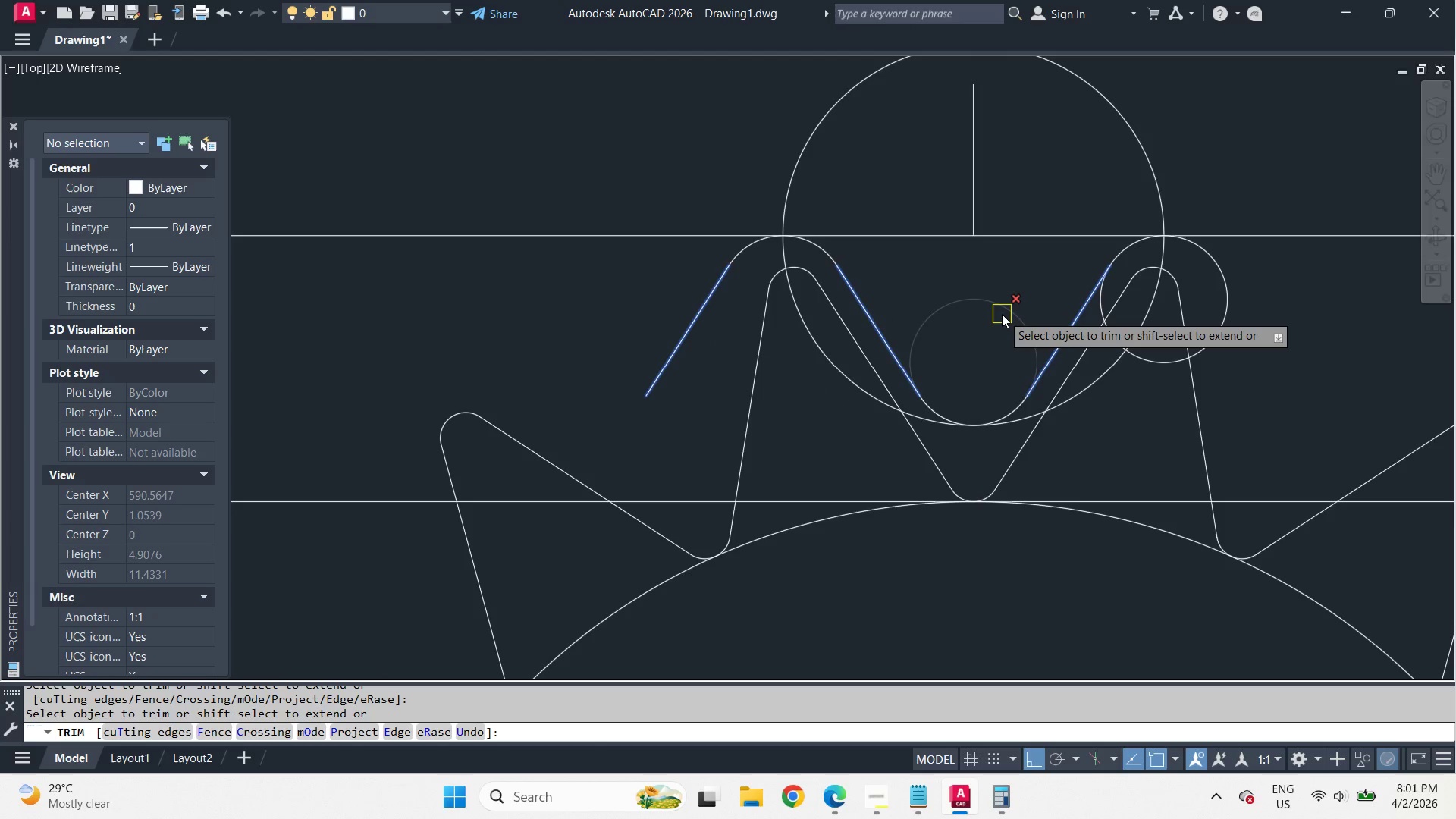 
double_click([1002, 314])
 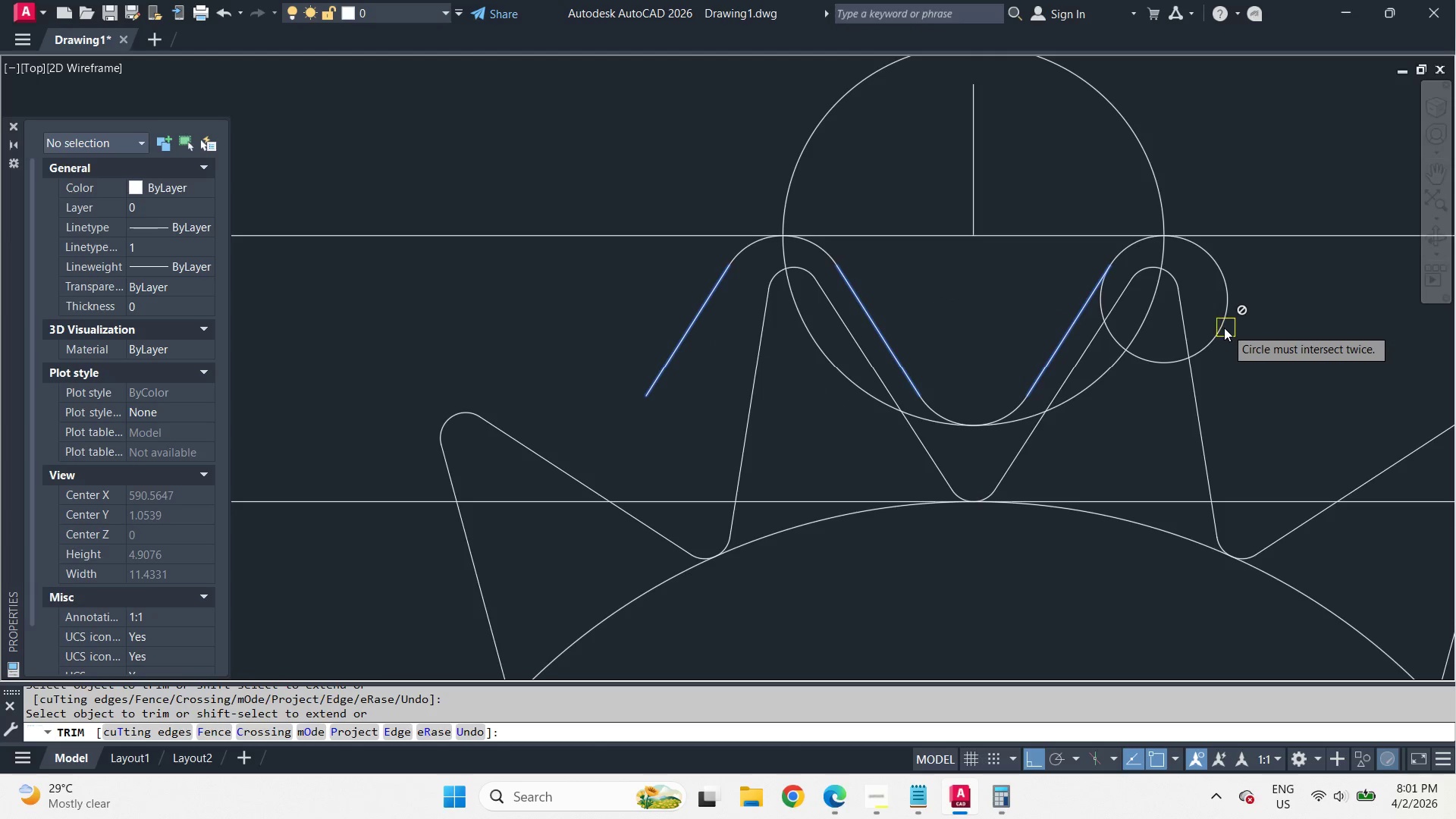 
key(Space)
 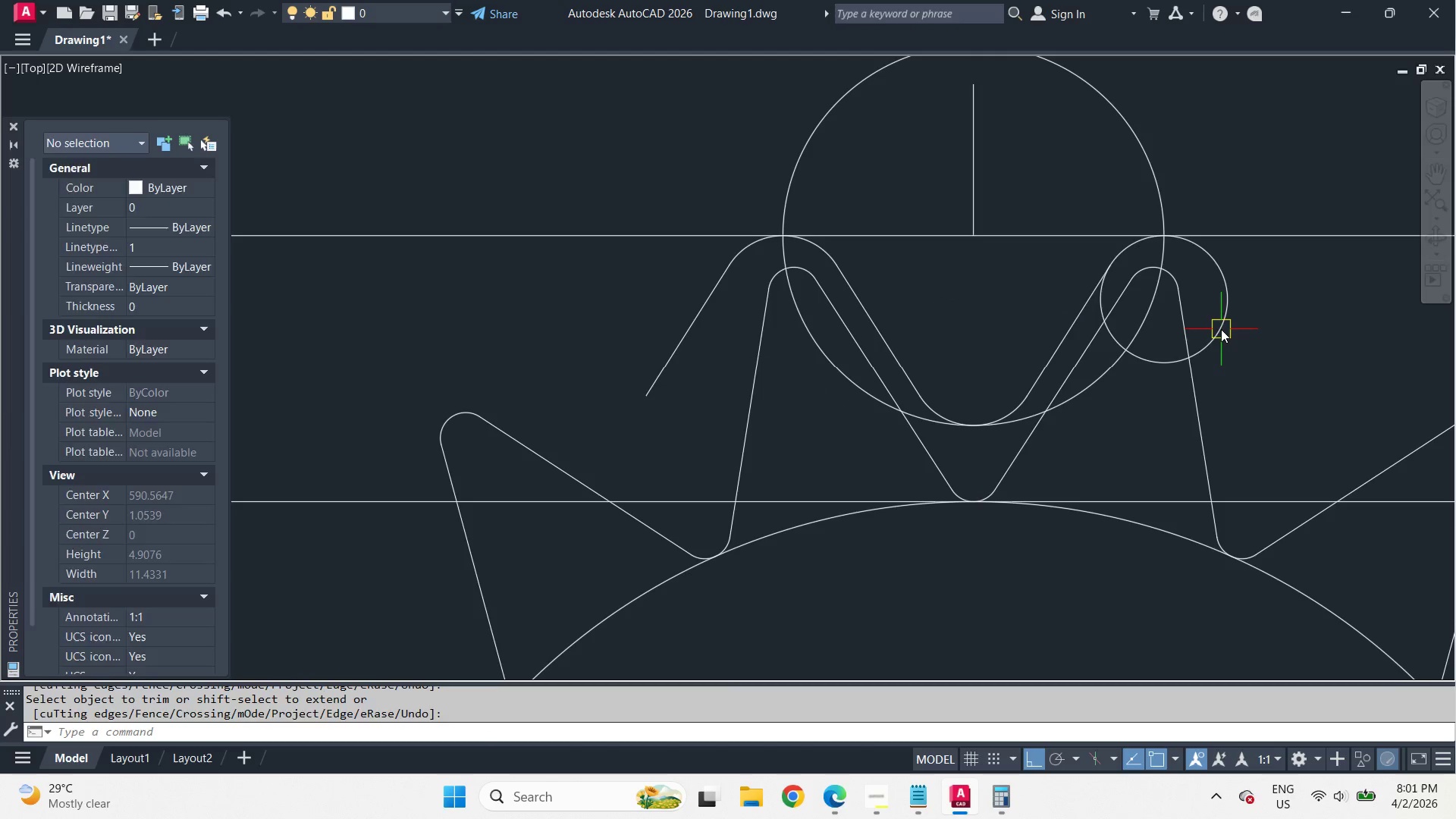 
left_click([1221, 329])
 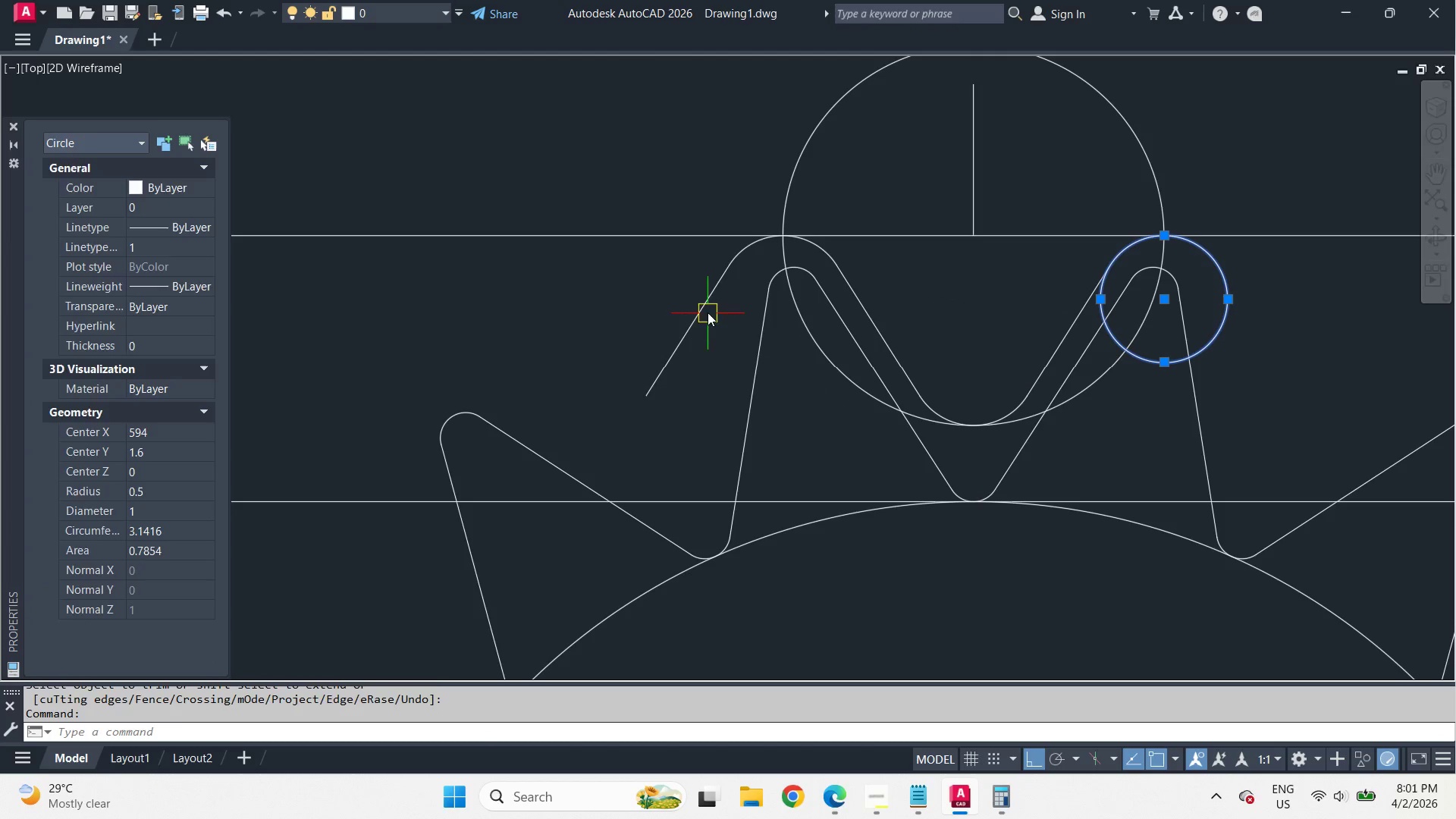 
left_click([697, 306])
 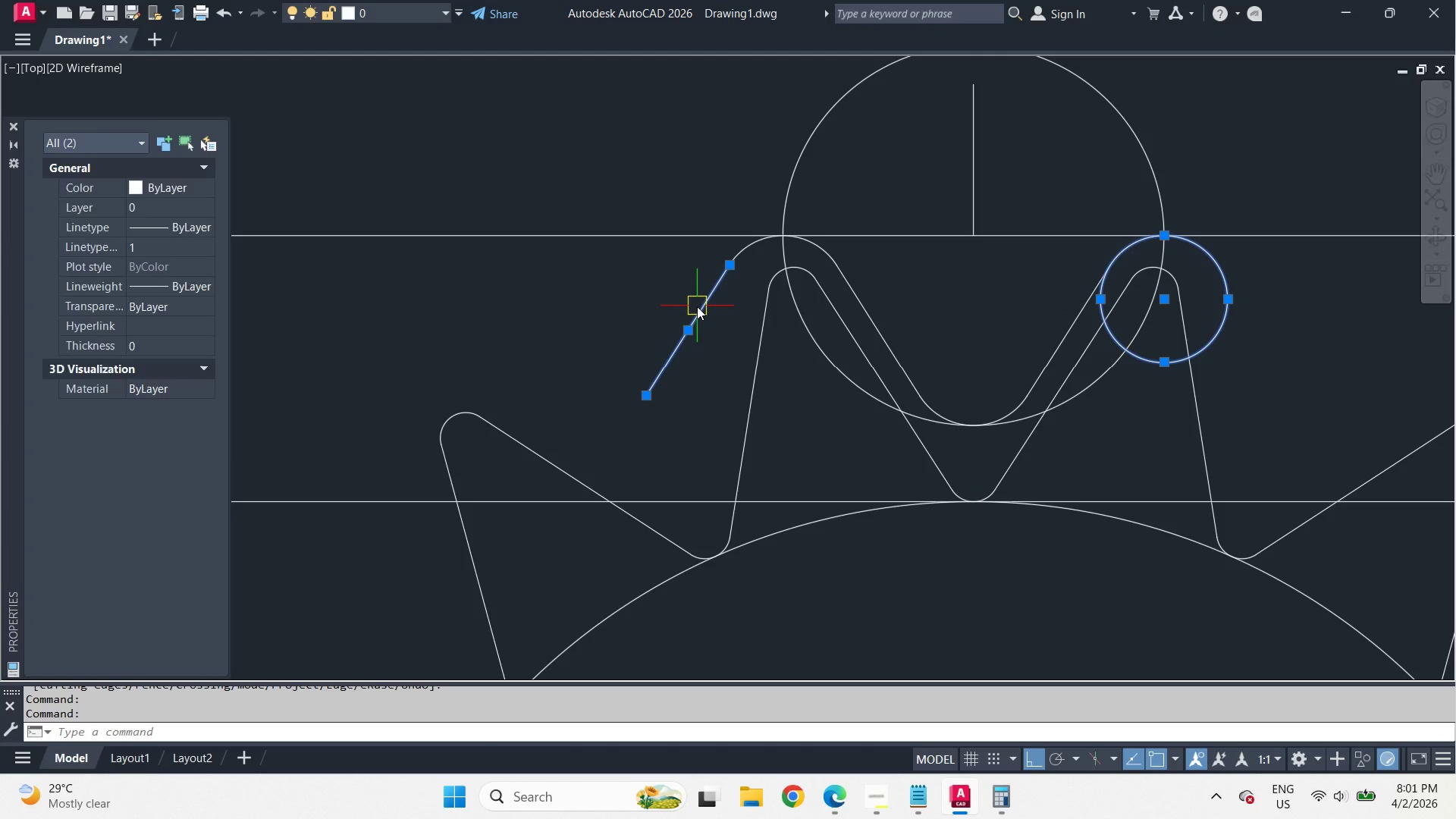 
key(E)
 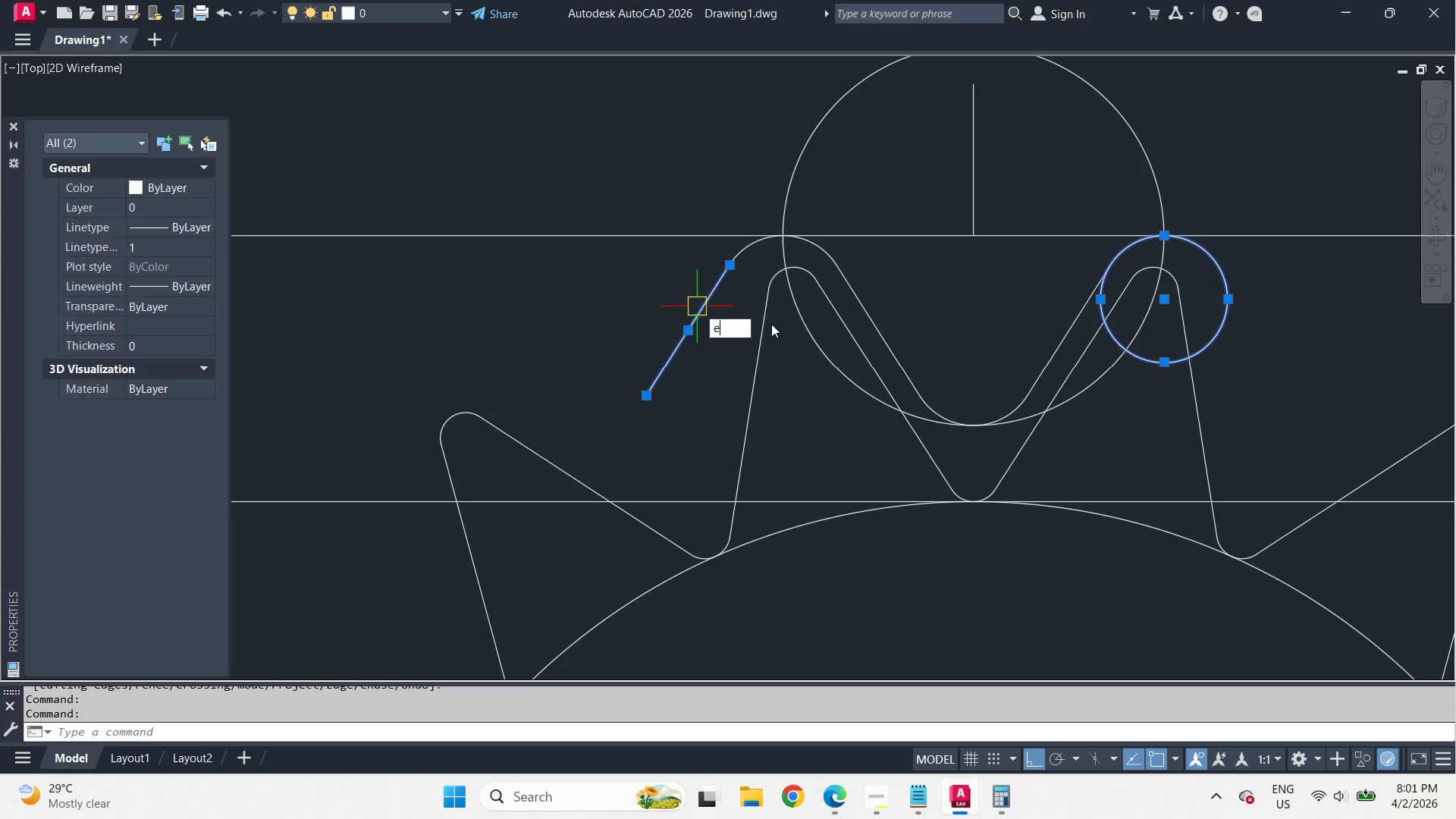 
key(Space)
 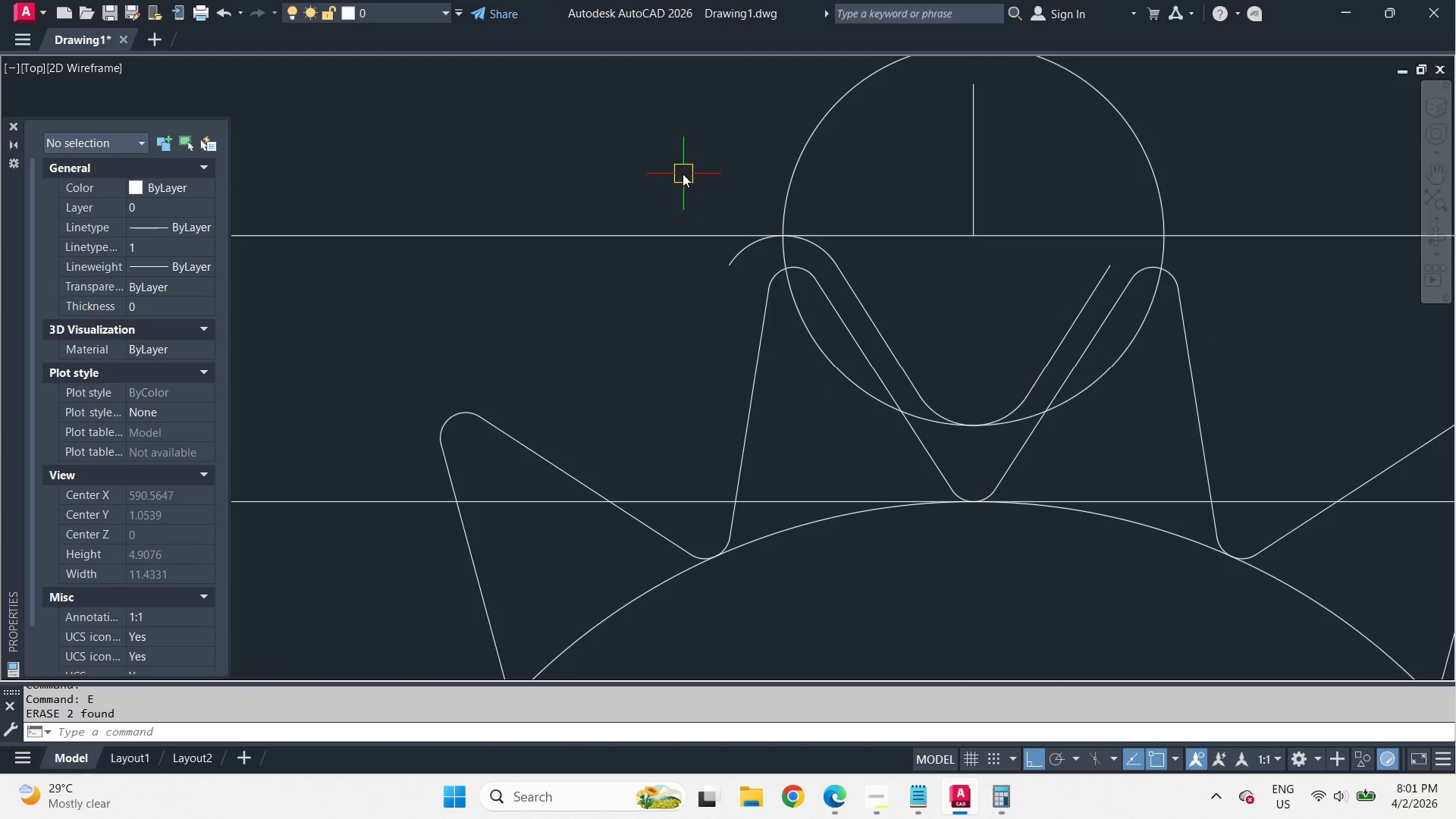 
left_click_drag(start_coordinate=[682, 174], to_coordinate=[765, 237])
 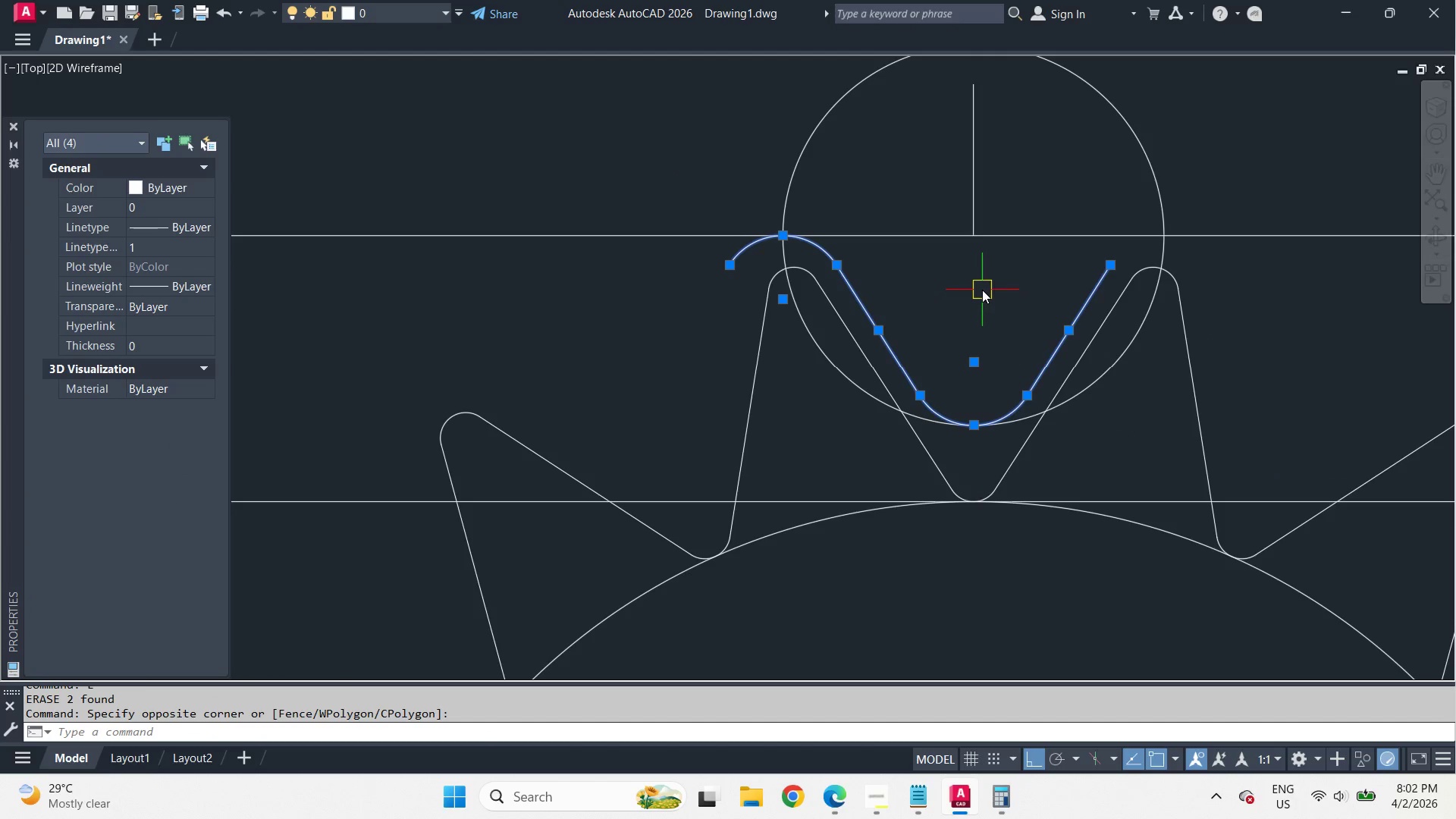 
key(J)
 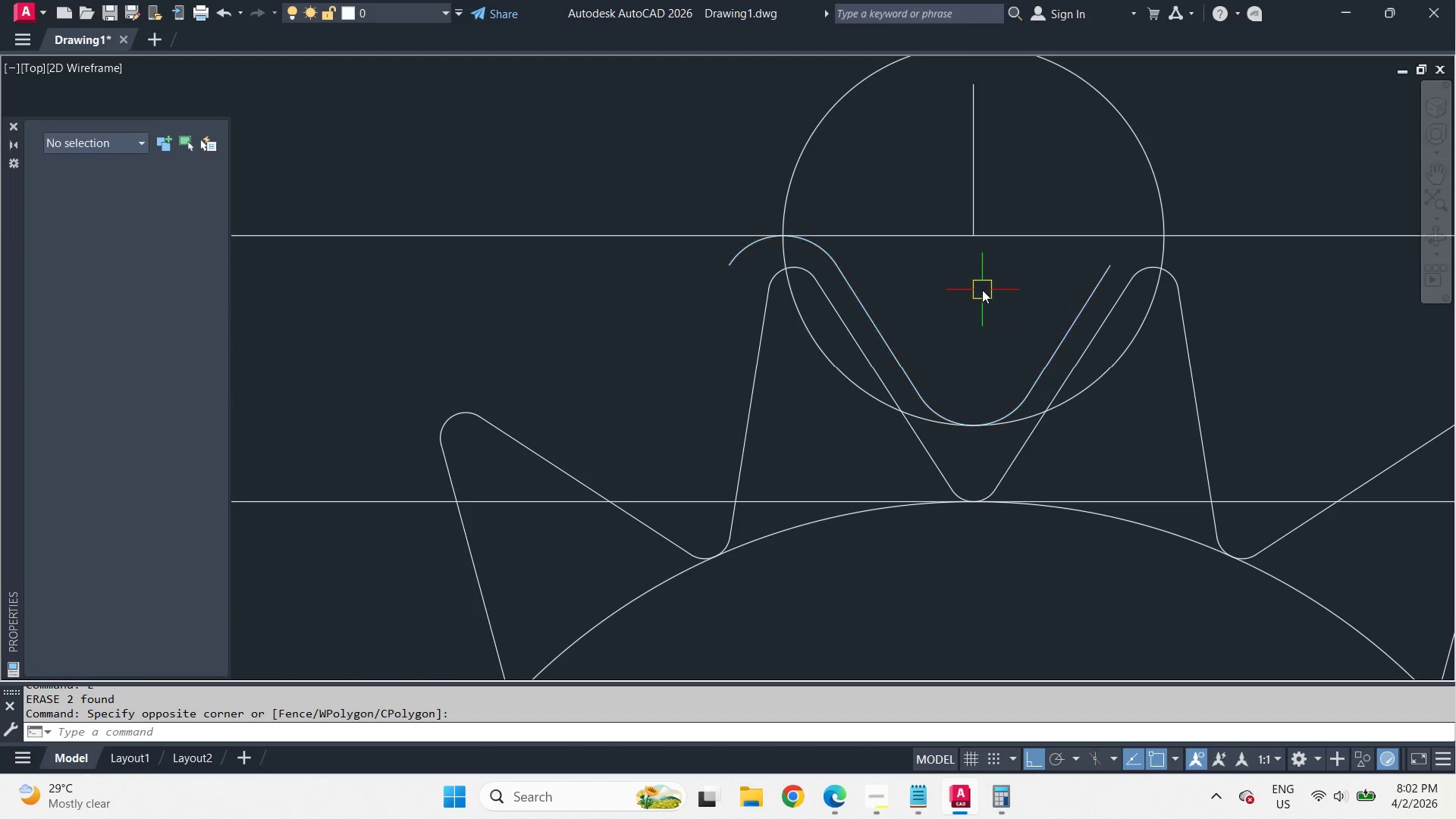 
key(Space)
 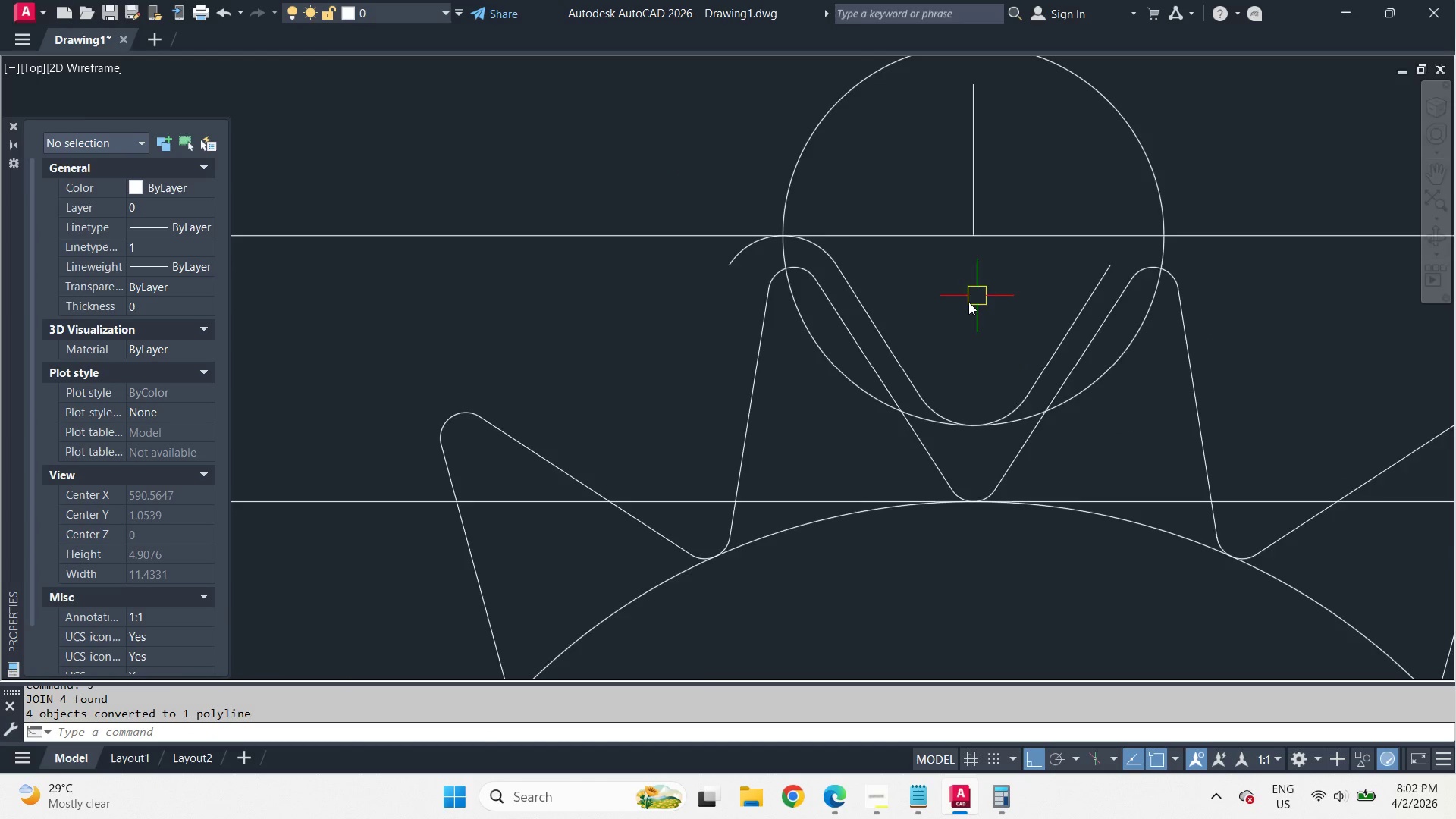 
left_click_drag(start_coordinate=[989, 254], to_coordinate=[971, 235])
 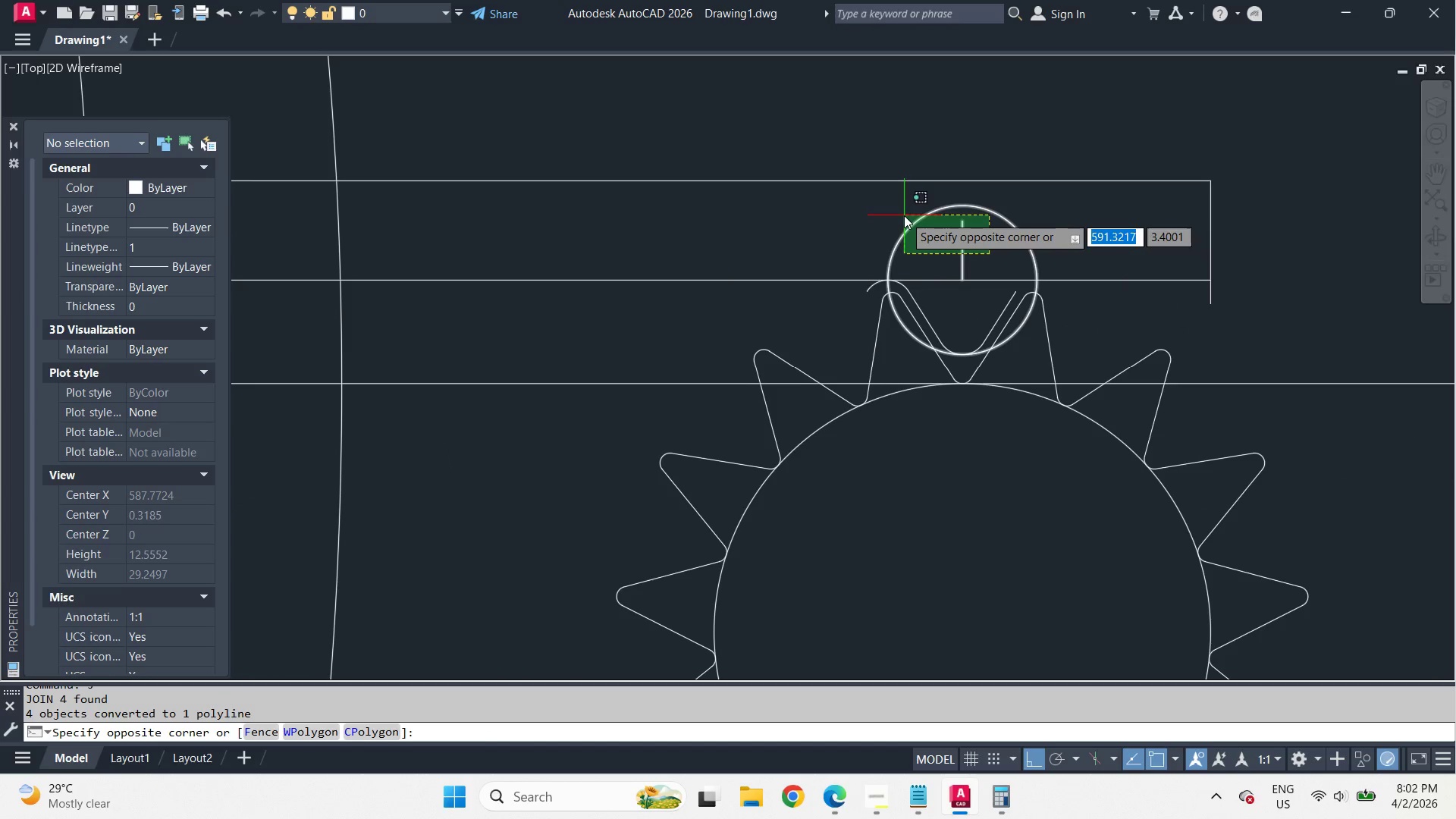 
left_click_drag(start_coordinate=[904, 215], to_coordinate=[904, 221])
 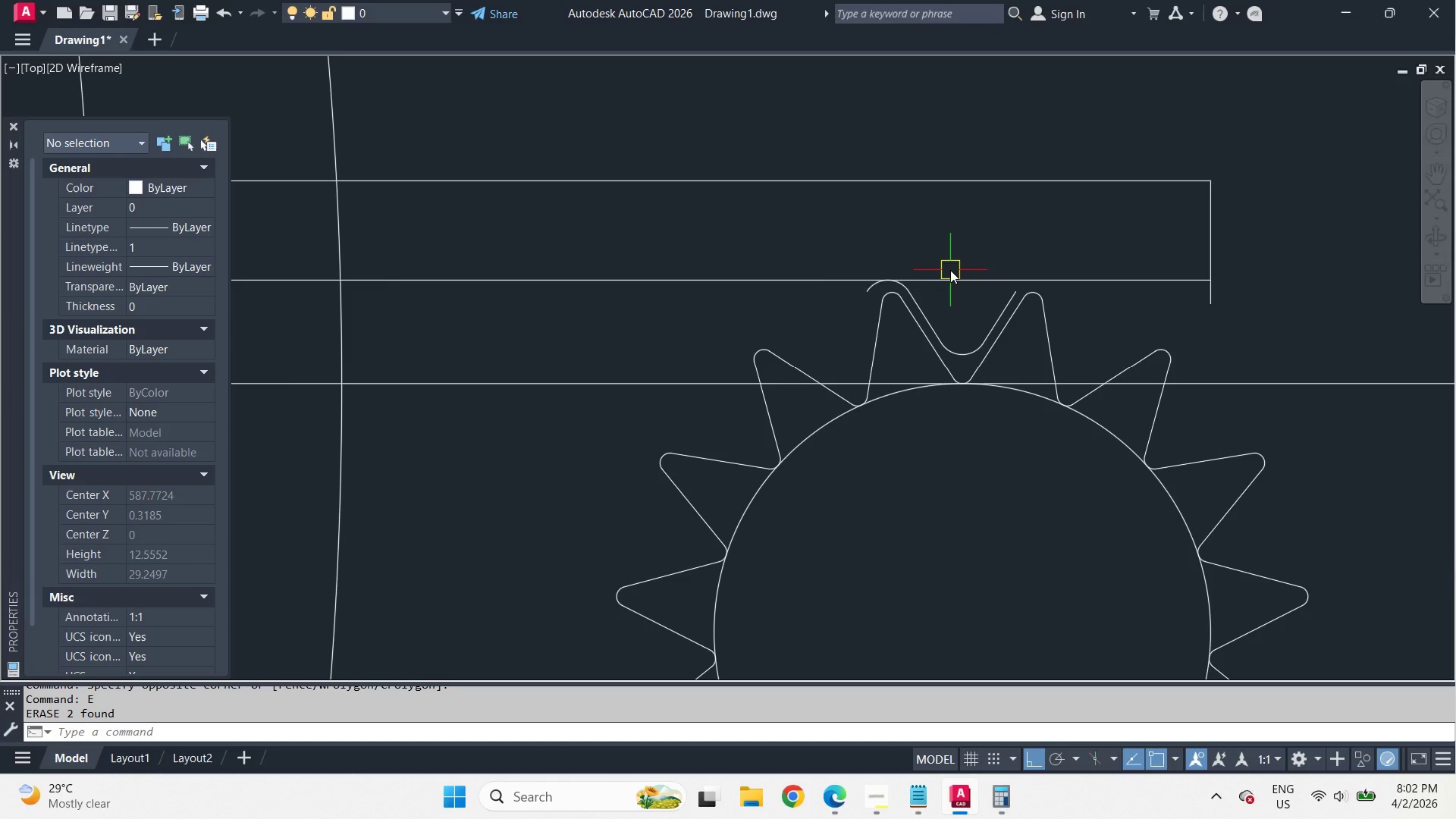 
key(E)
 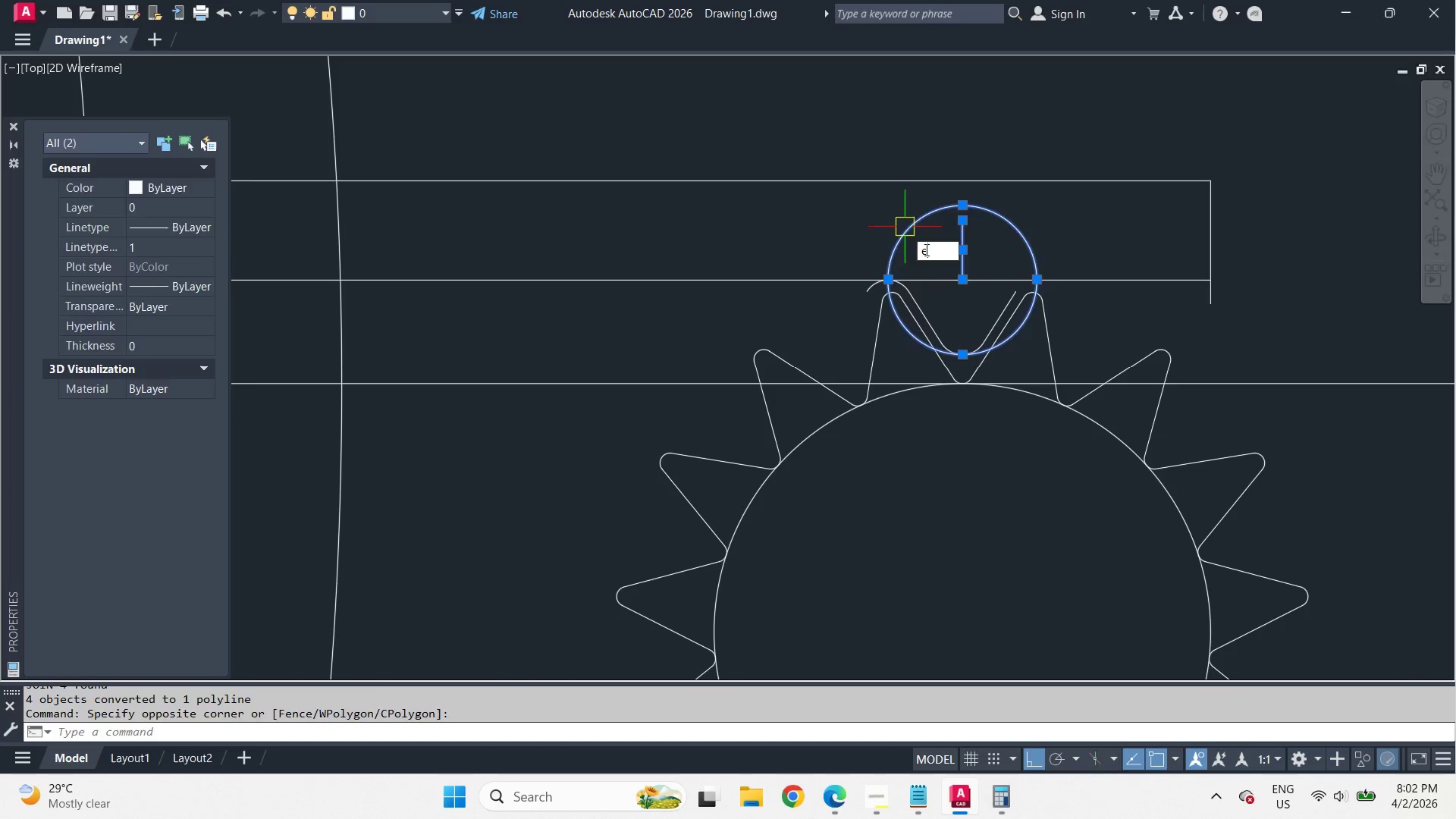 
key(Space)
 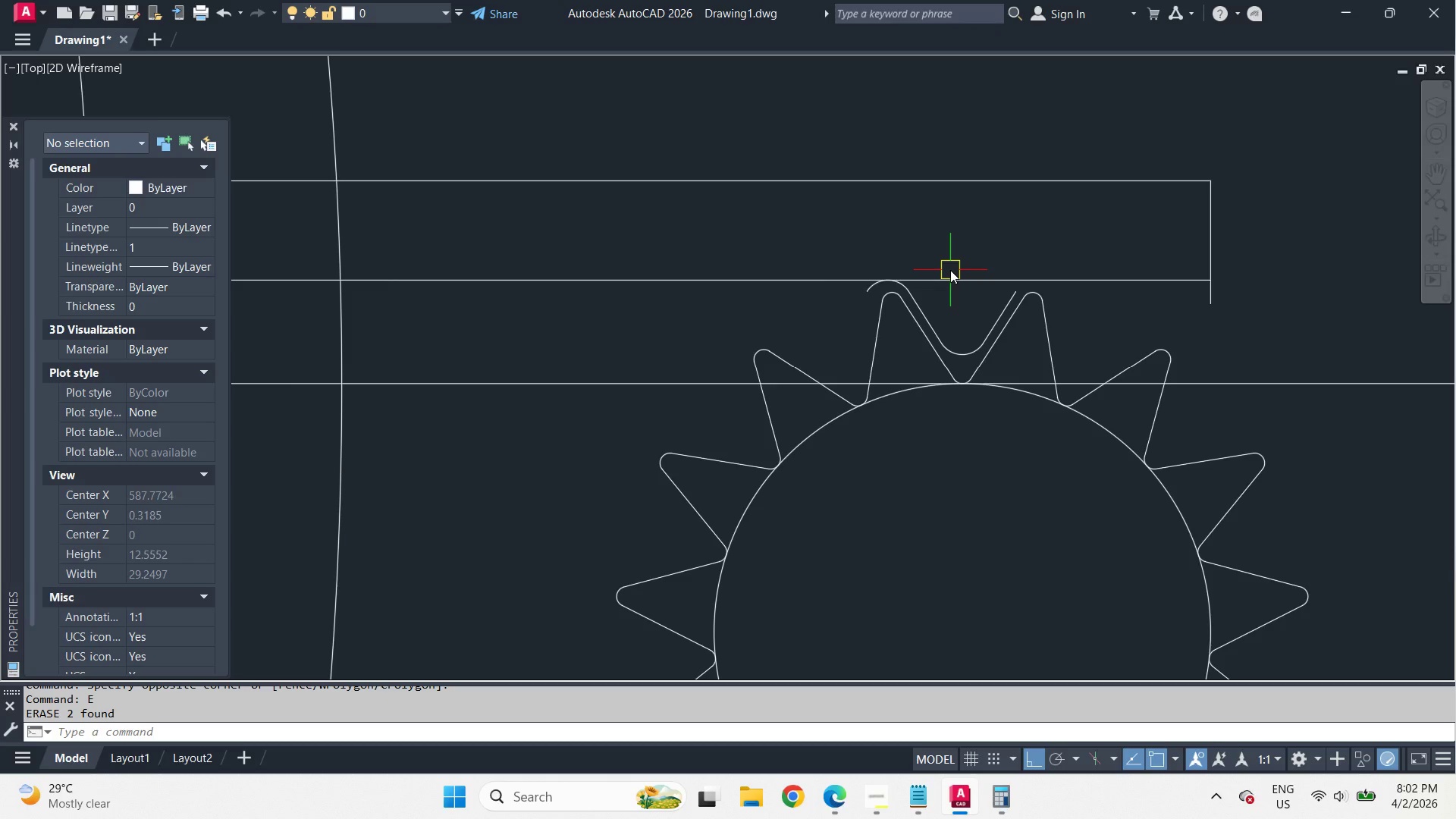 
scroll: coordinate [953, 309], scroll_direction: down, amount: 2.0
 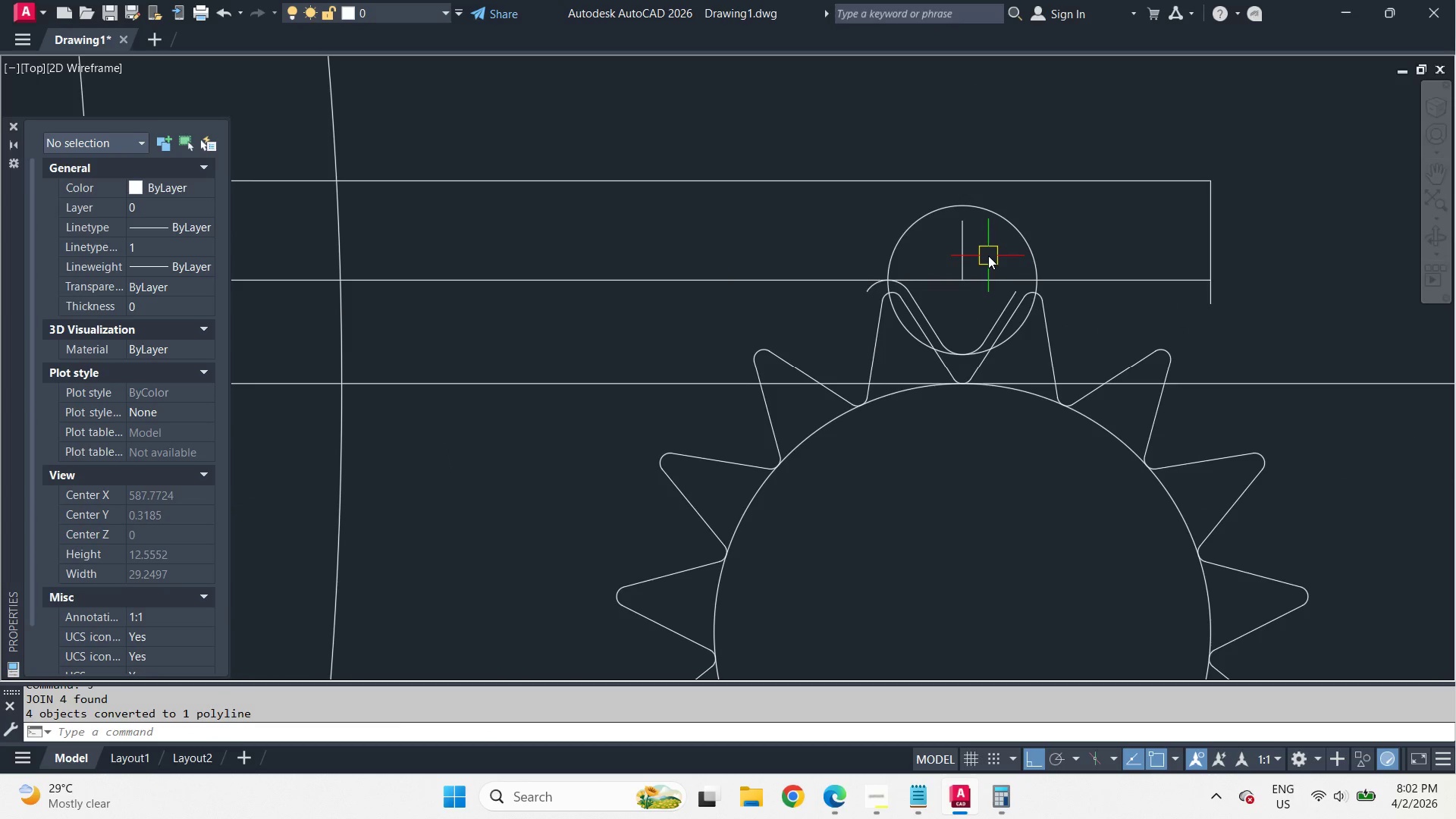 
scroll: coordinate [950, 270], scroll_direction: up, amount: 2.0
 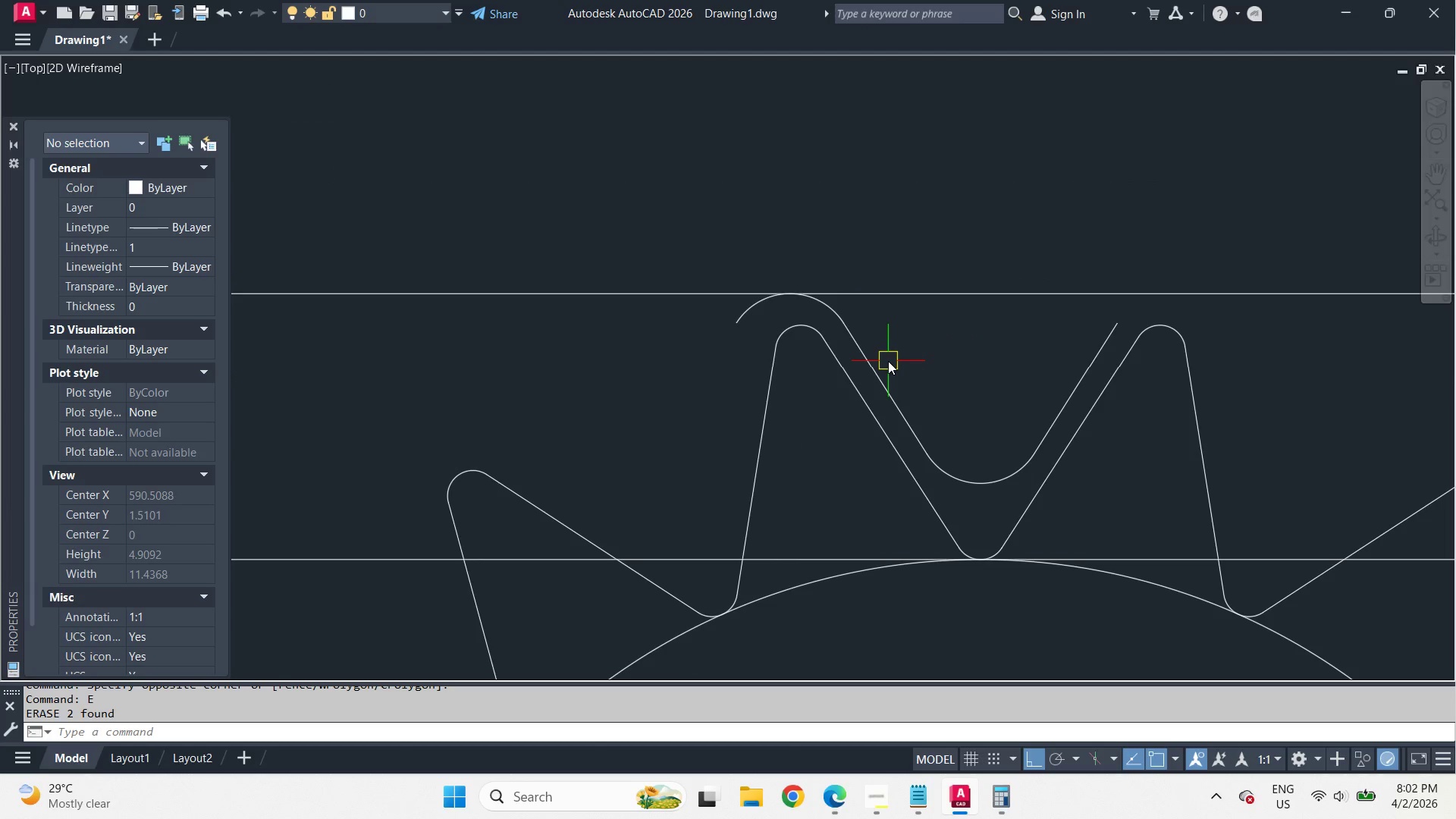 
left_click([875, 364])
 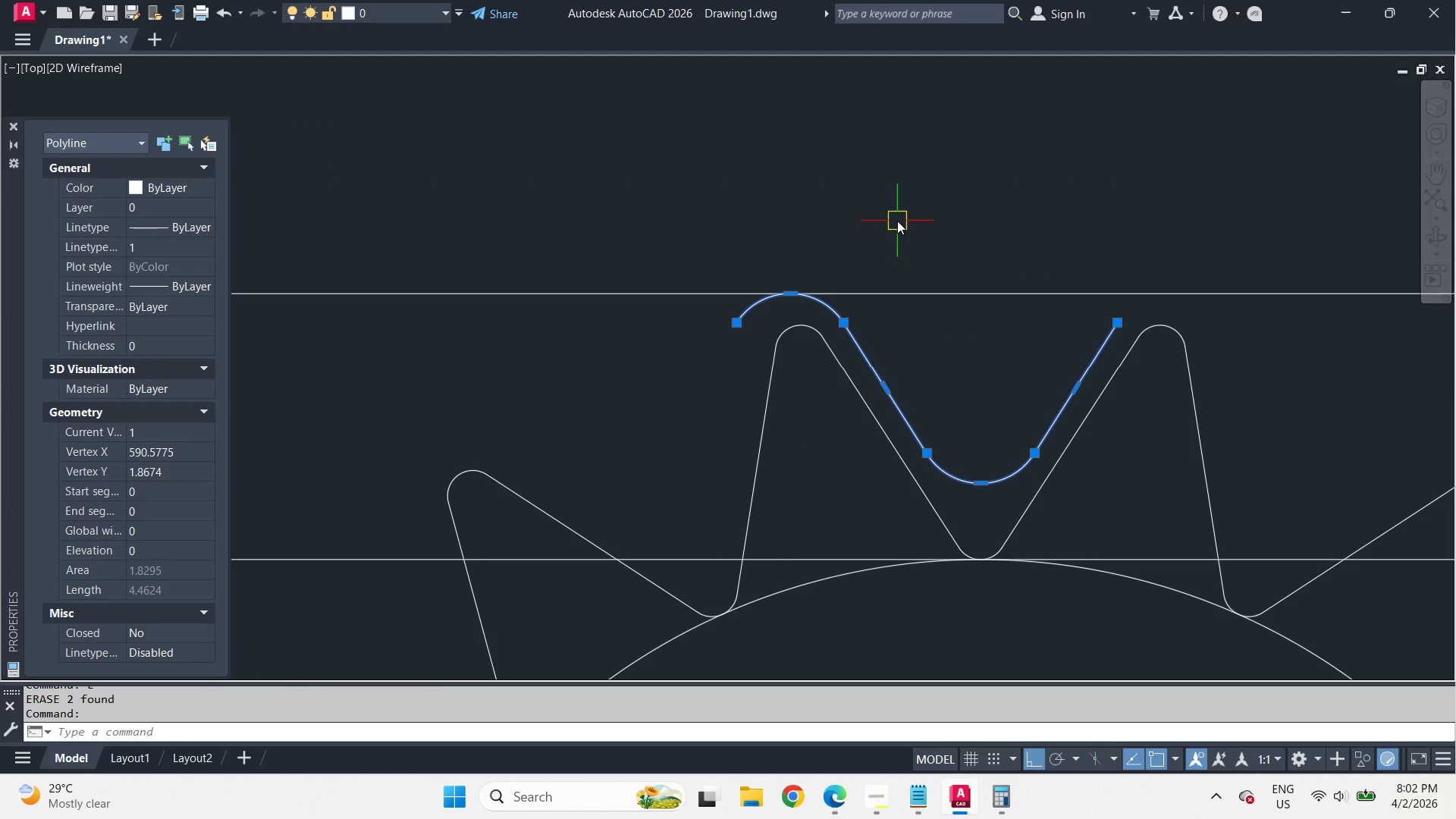 
type(co )
 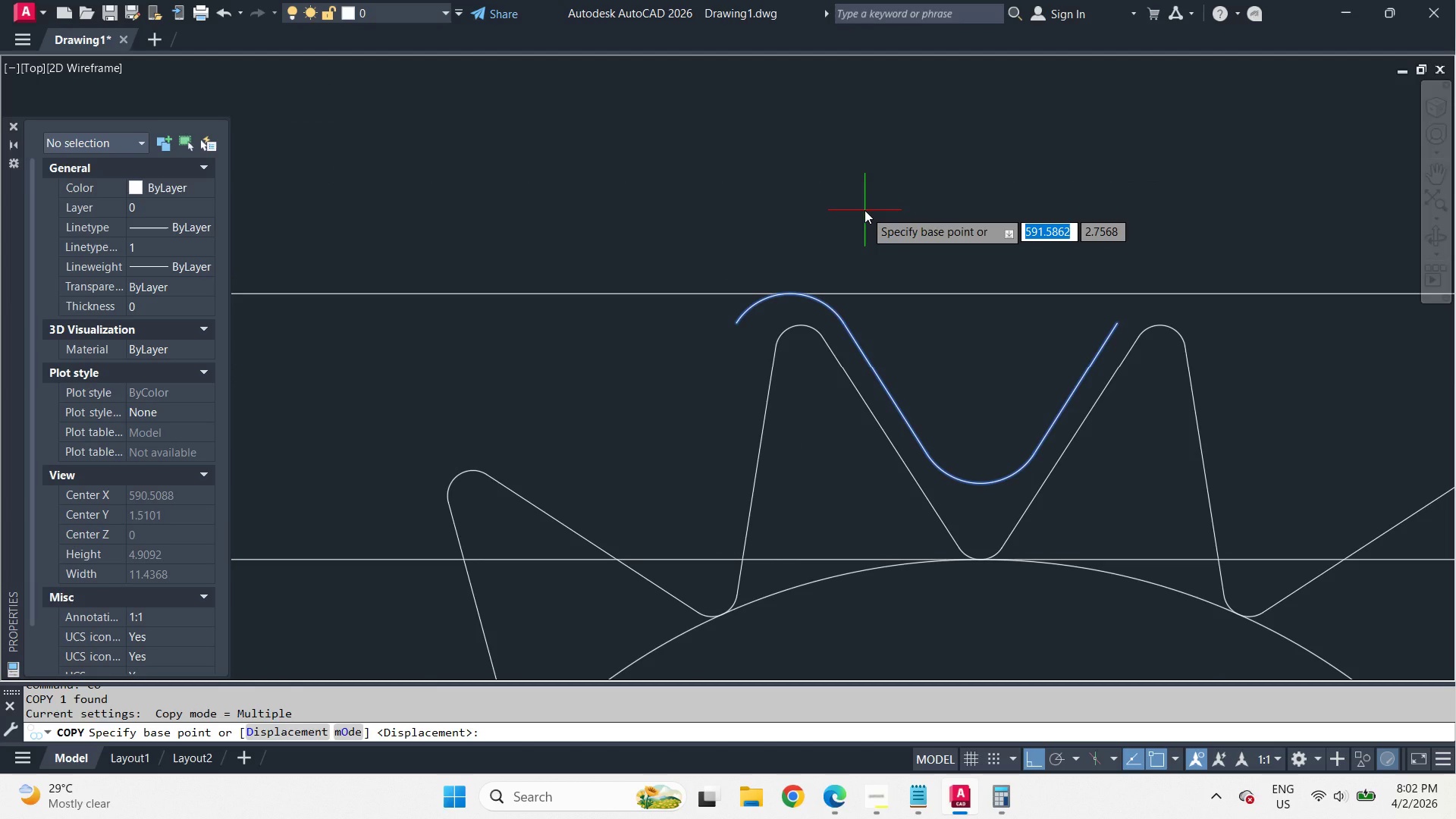 
scroll: coordinate [864, 210], scroll_direction: down, amount: 1.0
 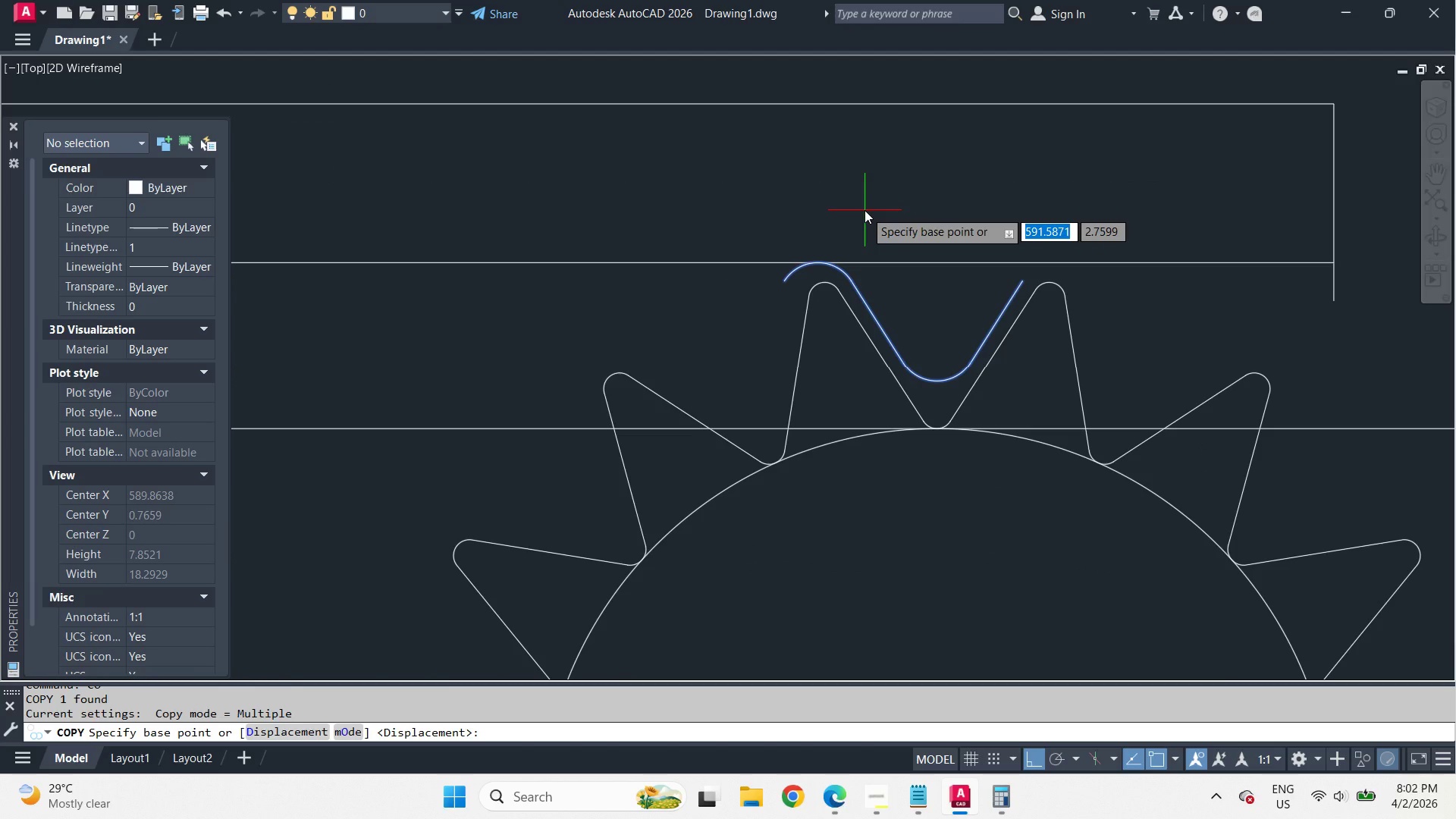 
left_click_drag(start_coordinate=[839, 205], to_coordinate=[852, 210])
 